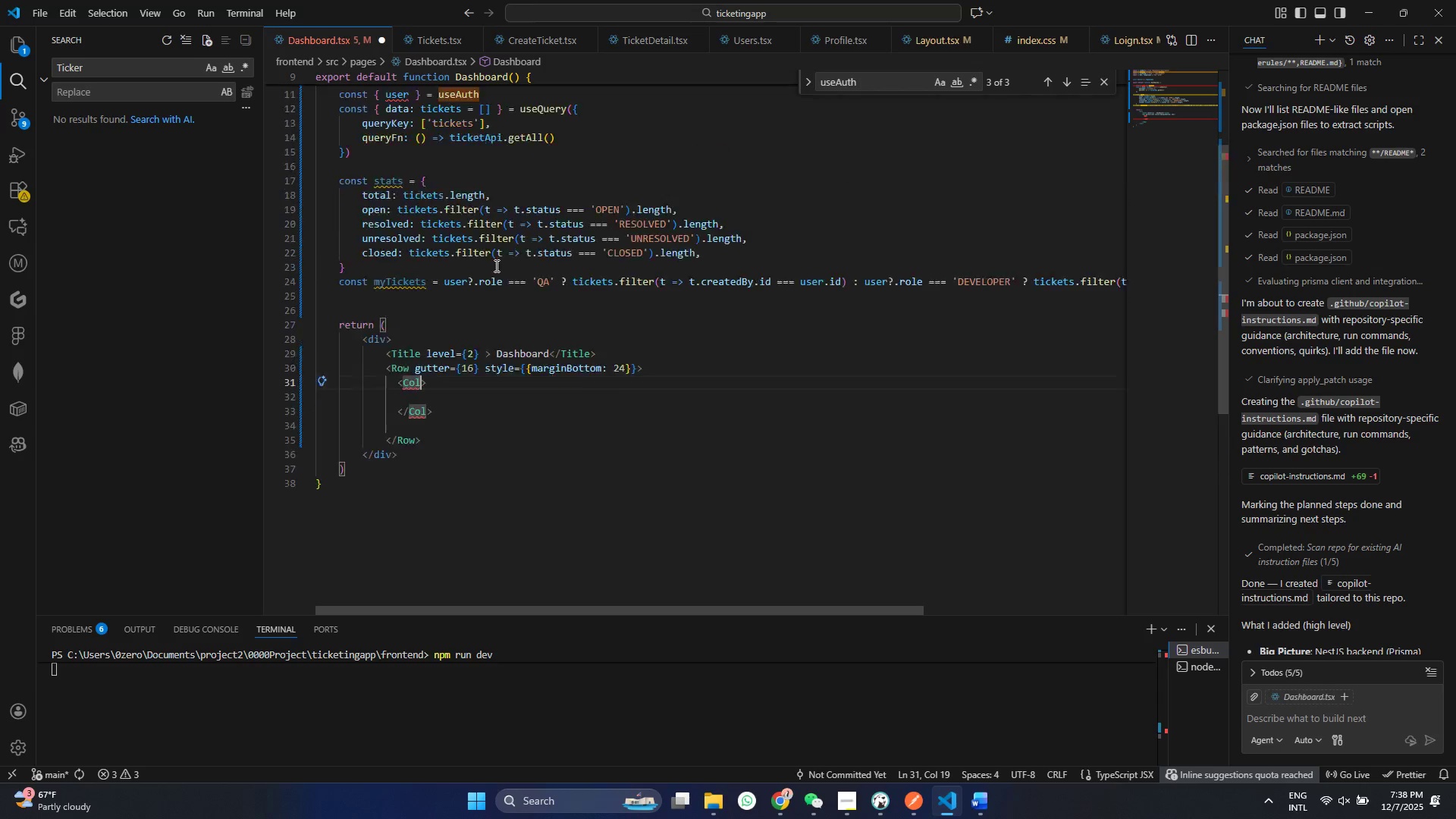 
scroll: coordinate [497, 264], scroll_direction: up, amount: 11.0
 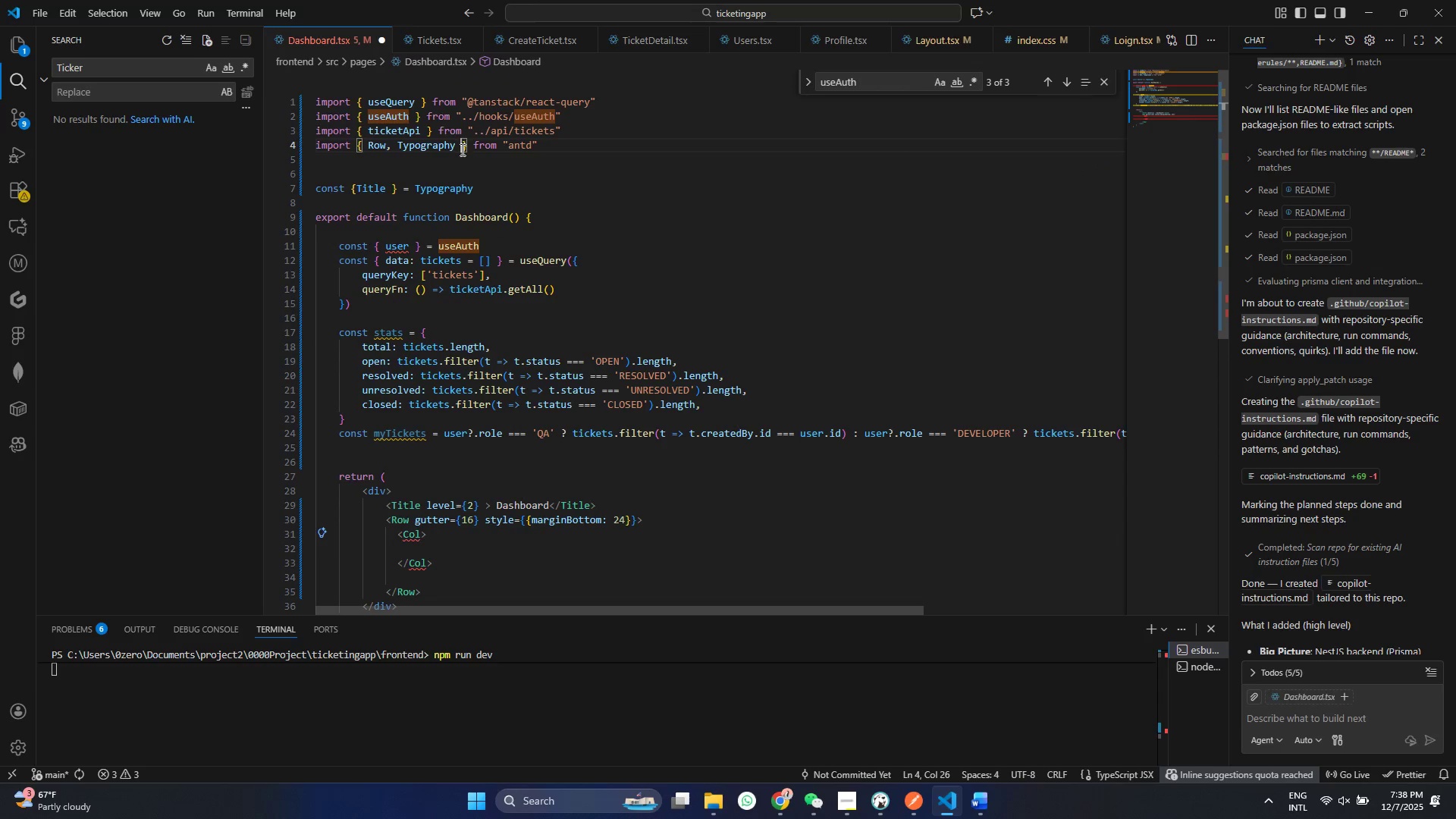 
left_click([461, 149])
 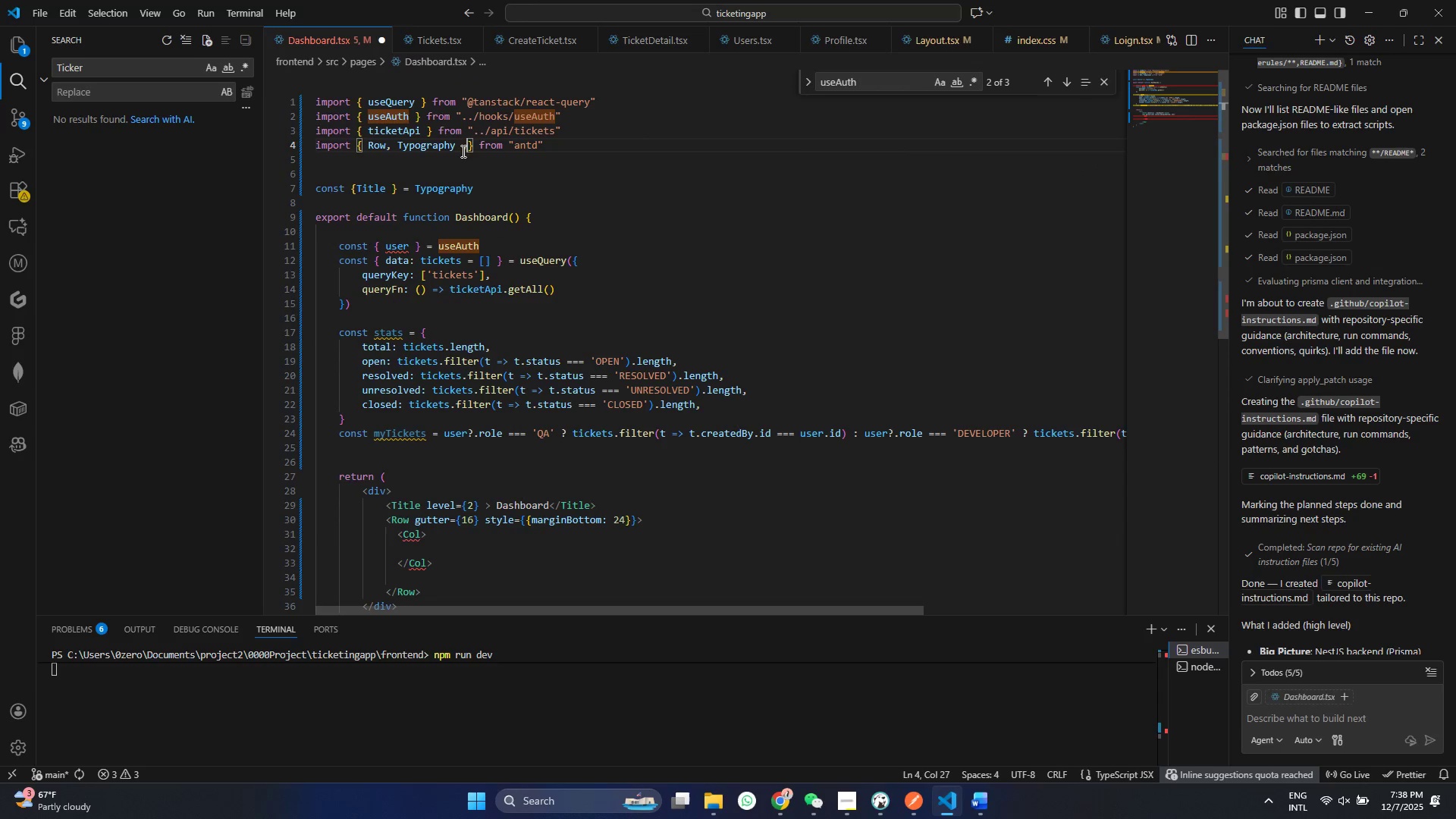 
type(,Co)
key(Backspace)
type(ol)
 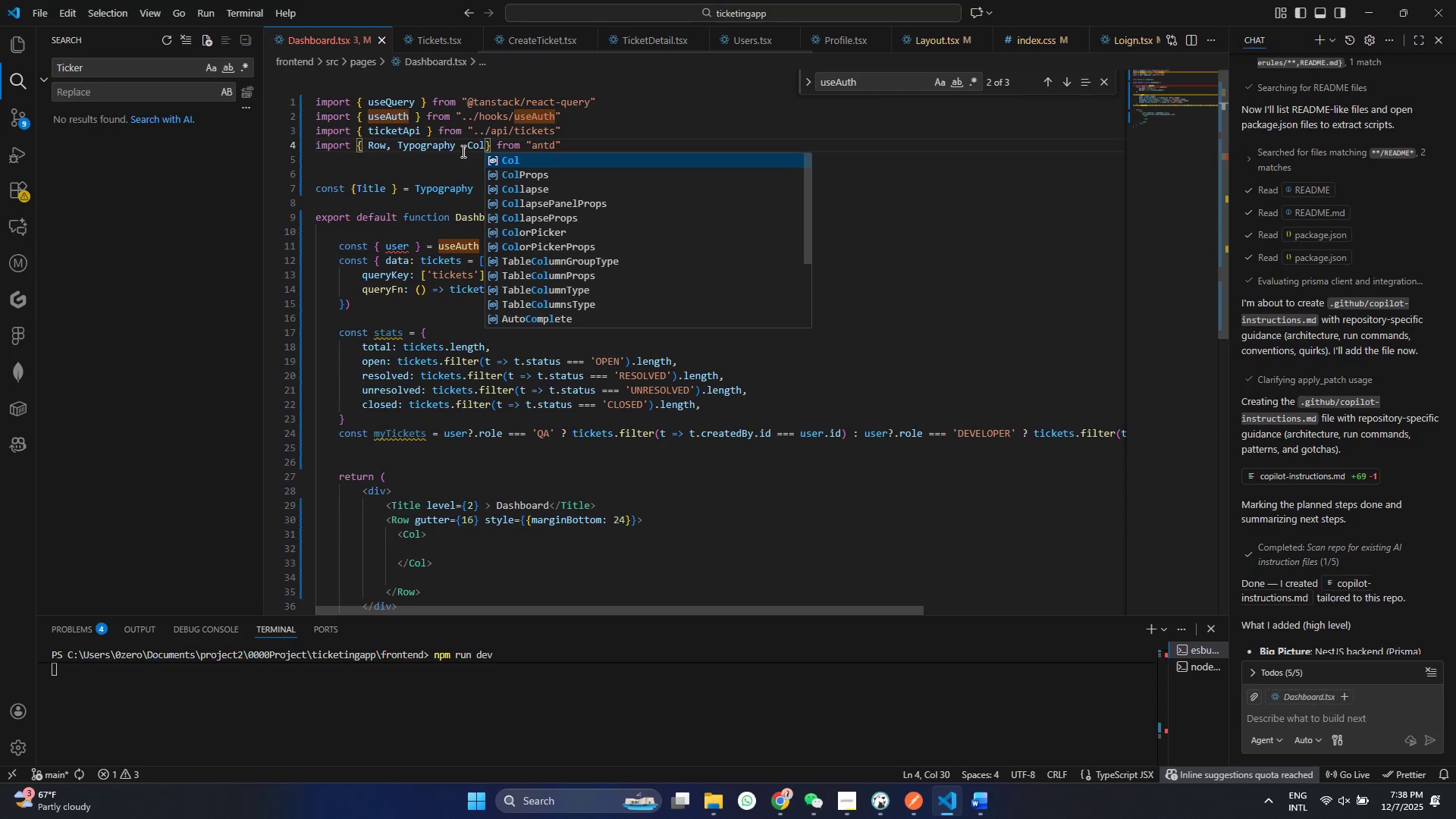 
key(Control+ControlLeft)
 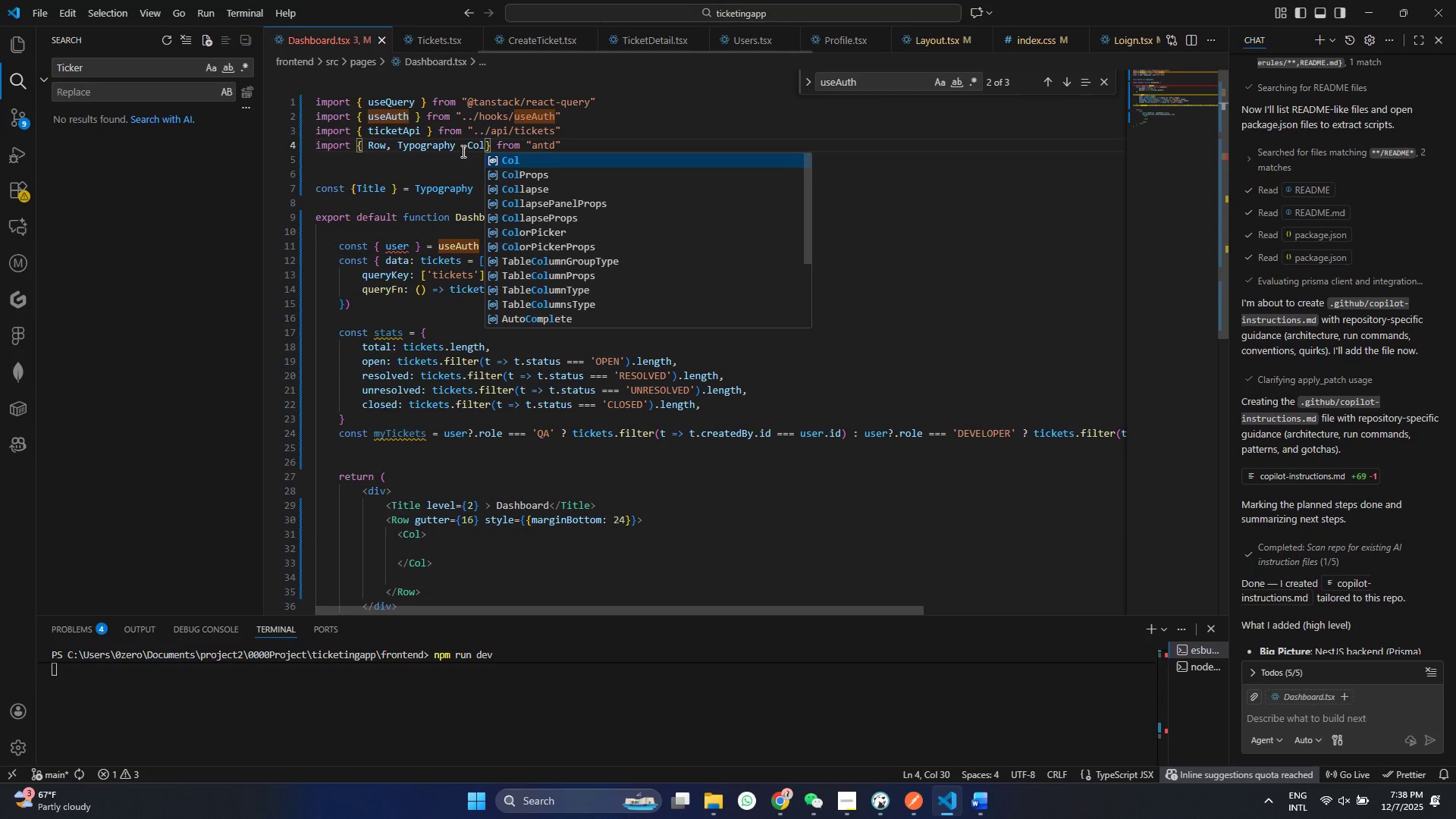 
key(Control+S)
 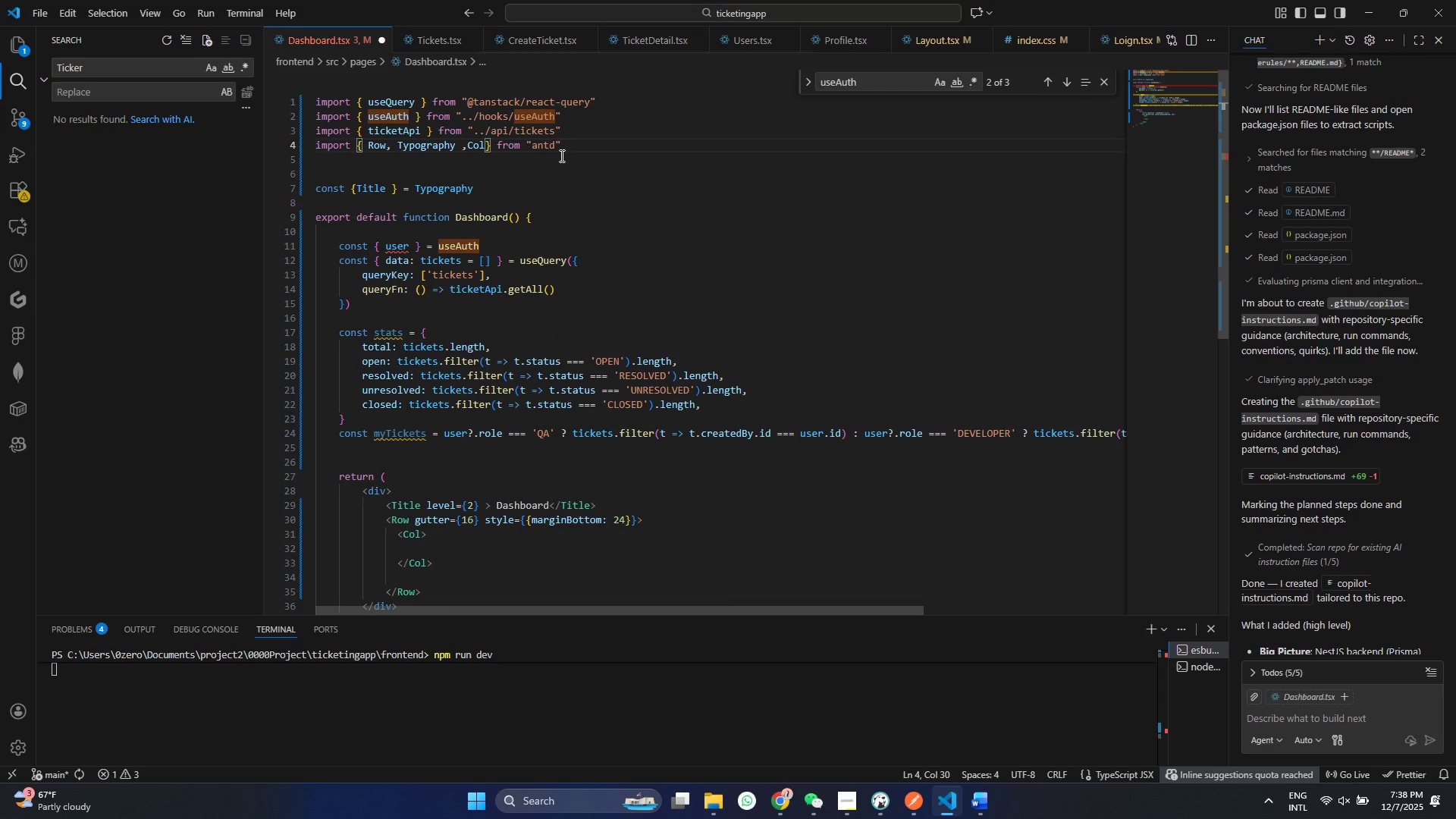 
left_click([560, 155])
 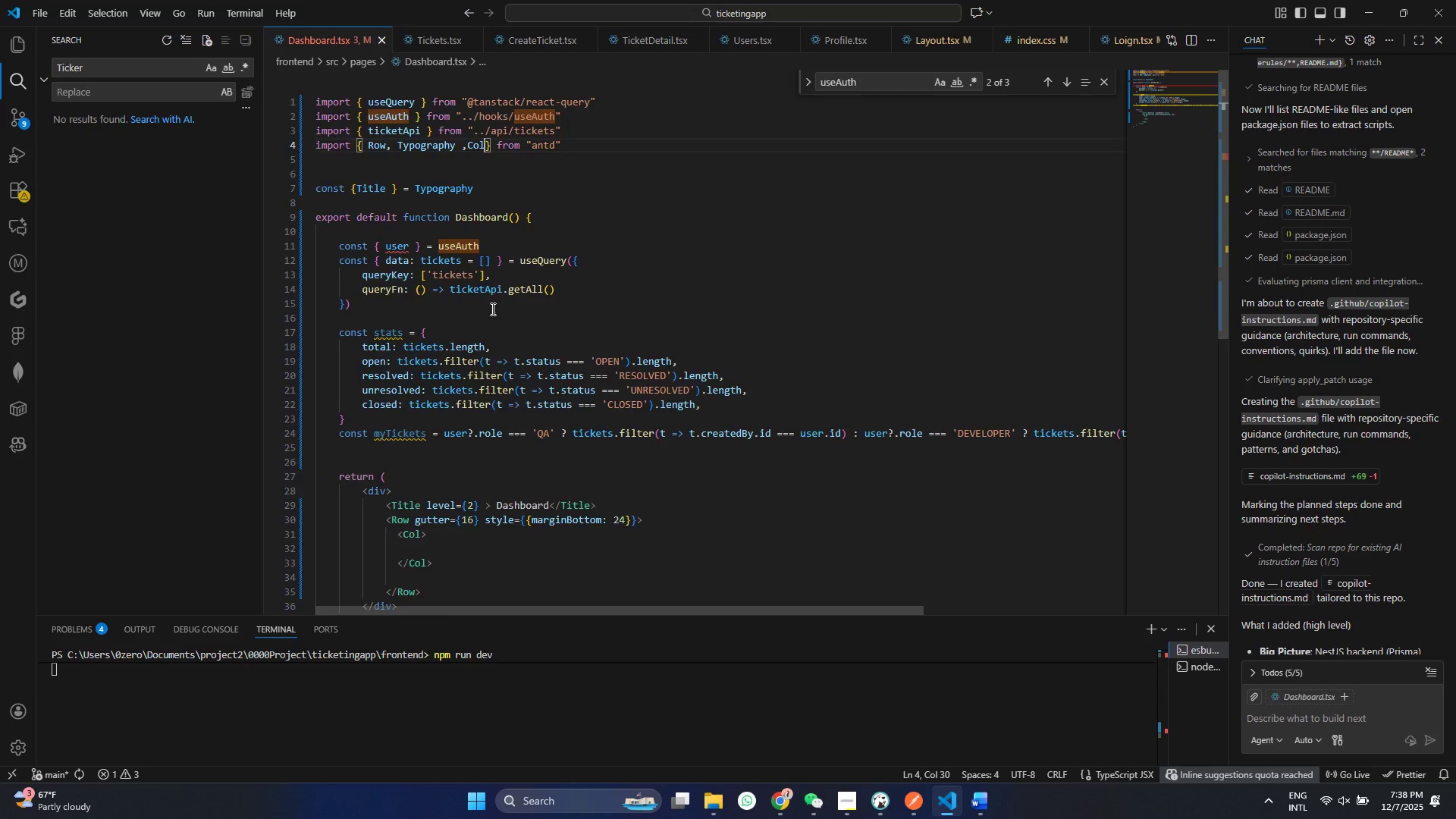 
key(Control+ControlLeft)
 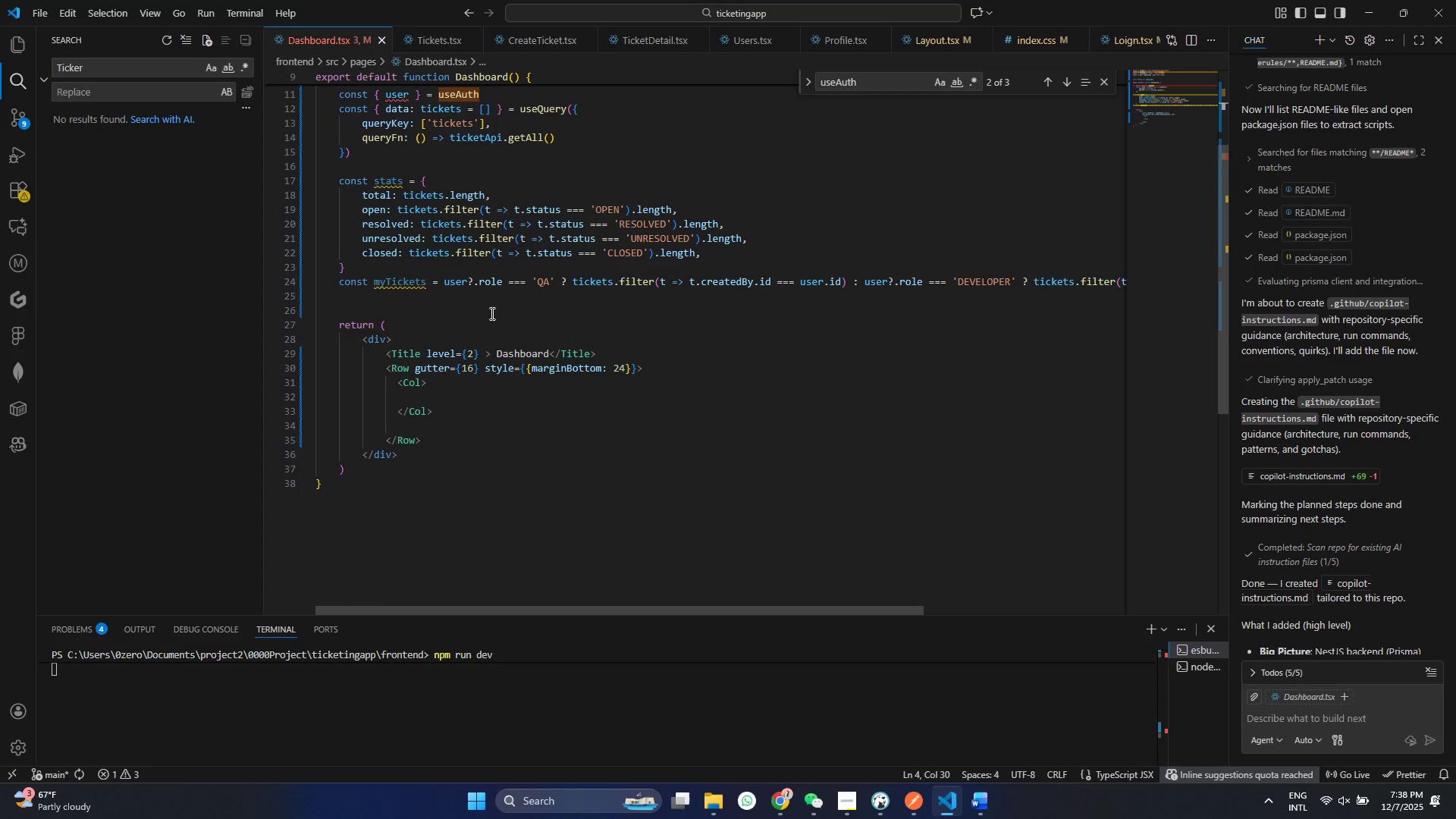 
key(Control+S)
 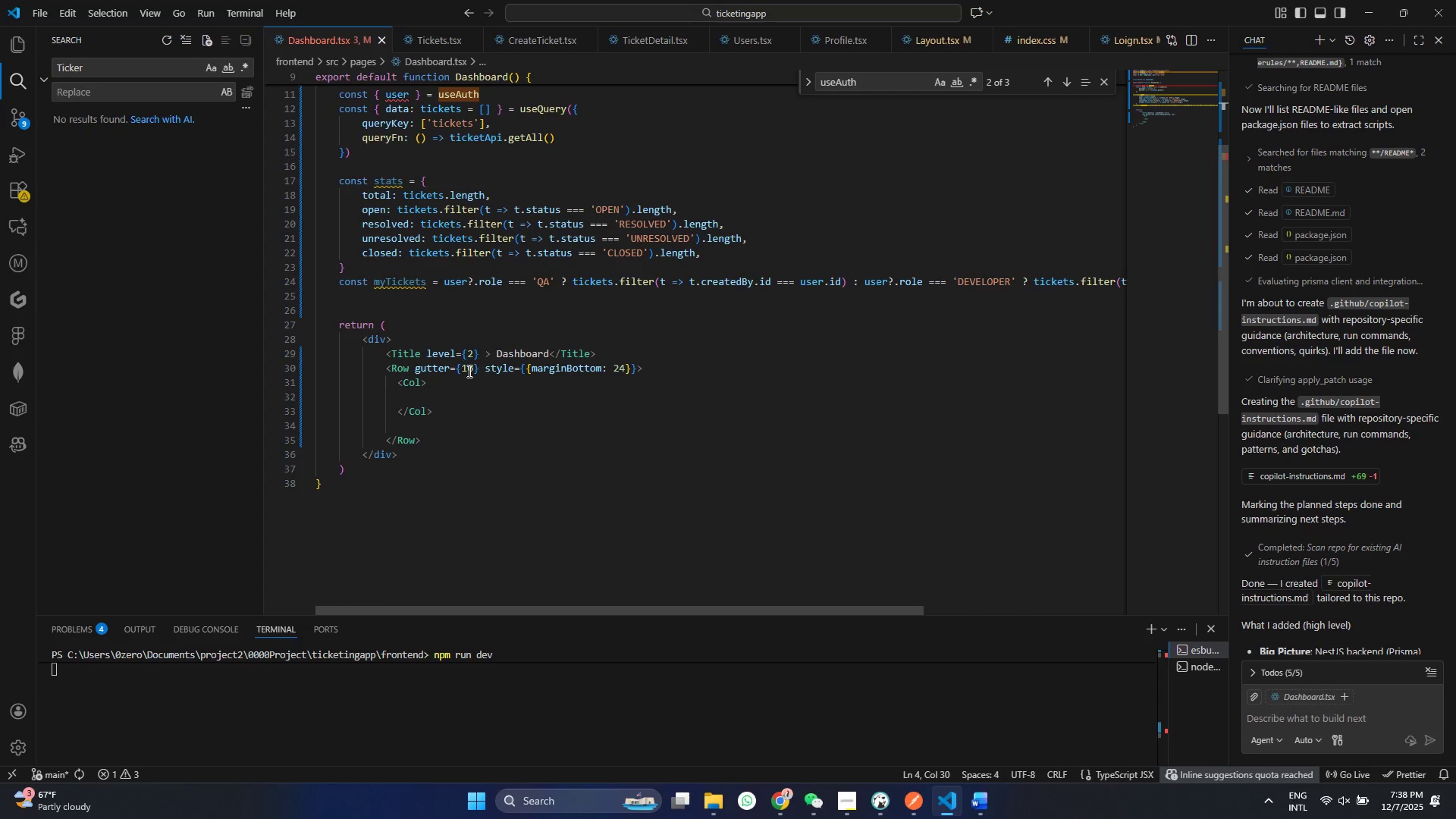 
scroll: coordinate [491, 309], scroll_direction: down, amount: 4.0
 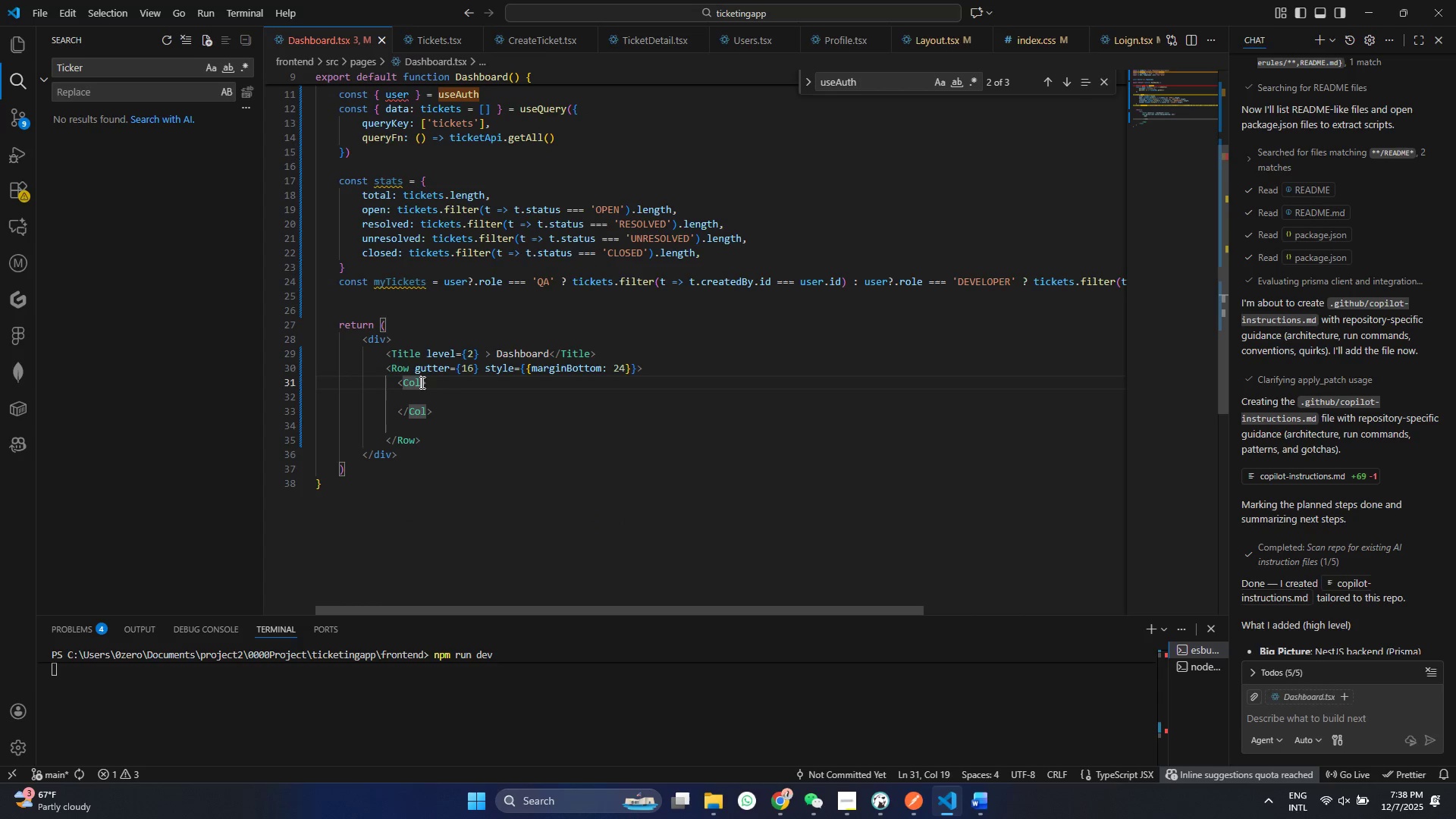 
left_click([419, 382])
 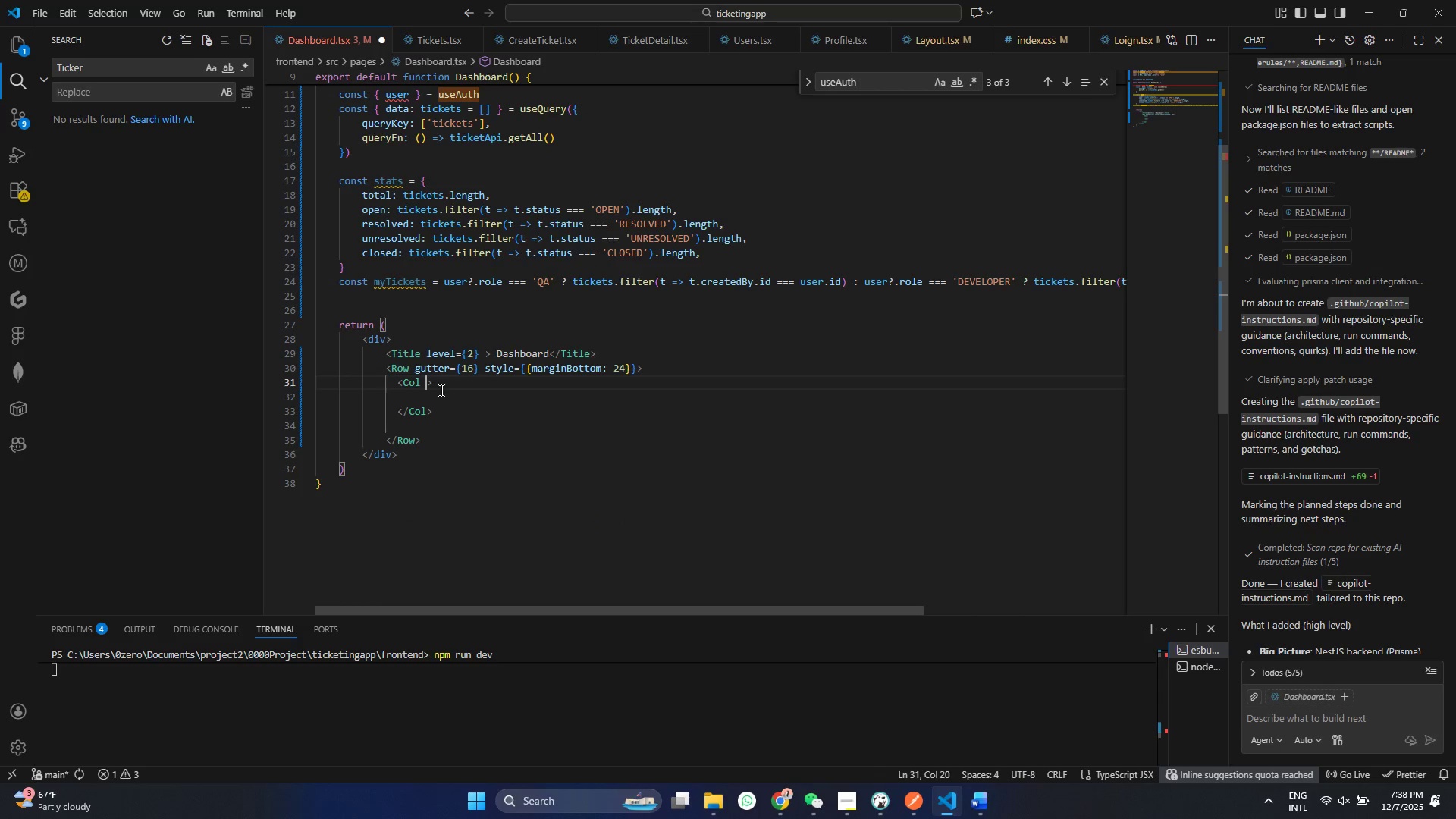 
type( sp)
 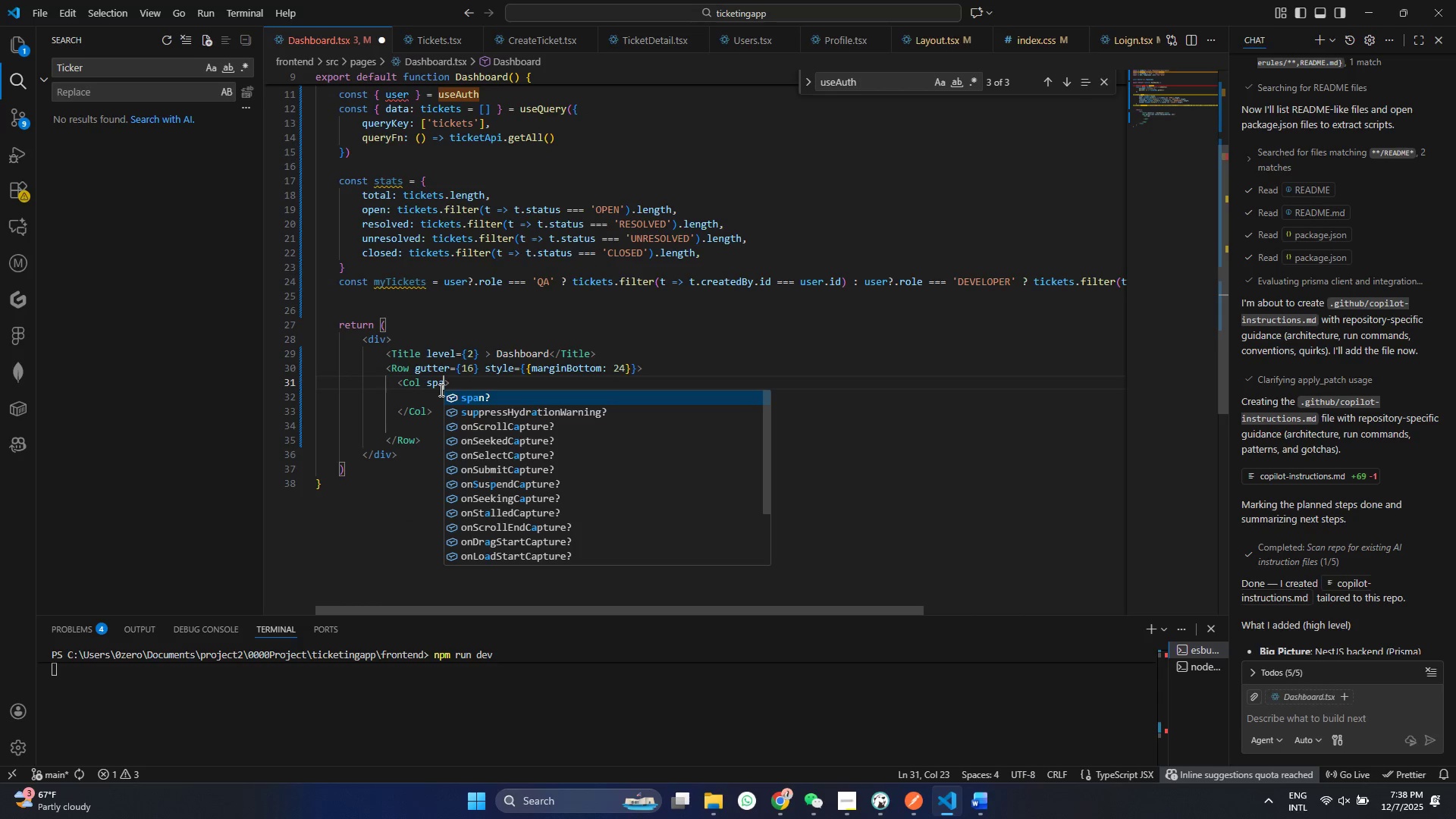 
hold_key(key=A, duration=7.66)
 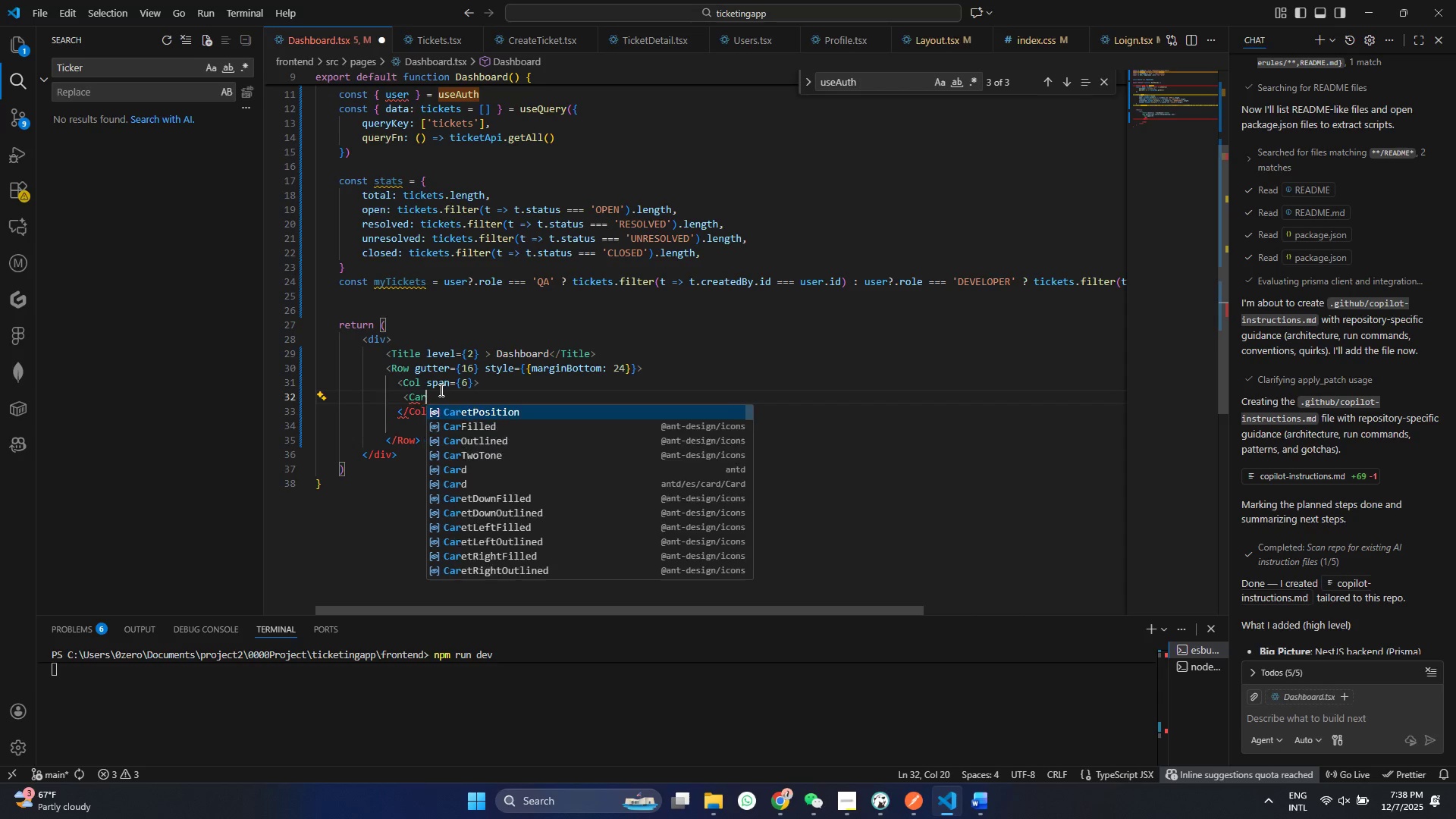 
key(Enter)
 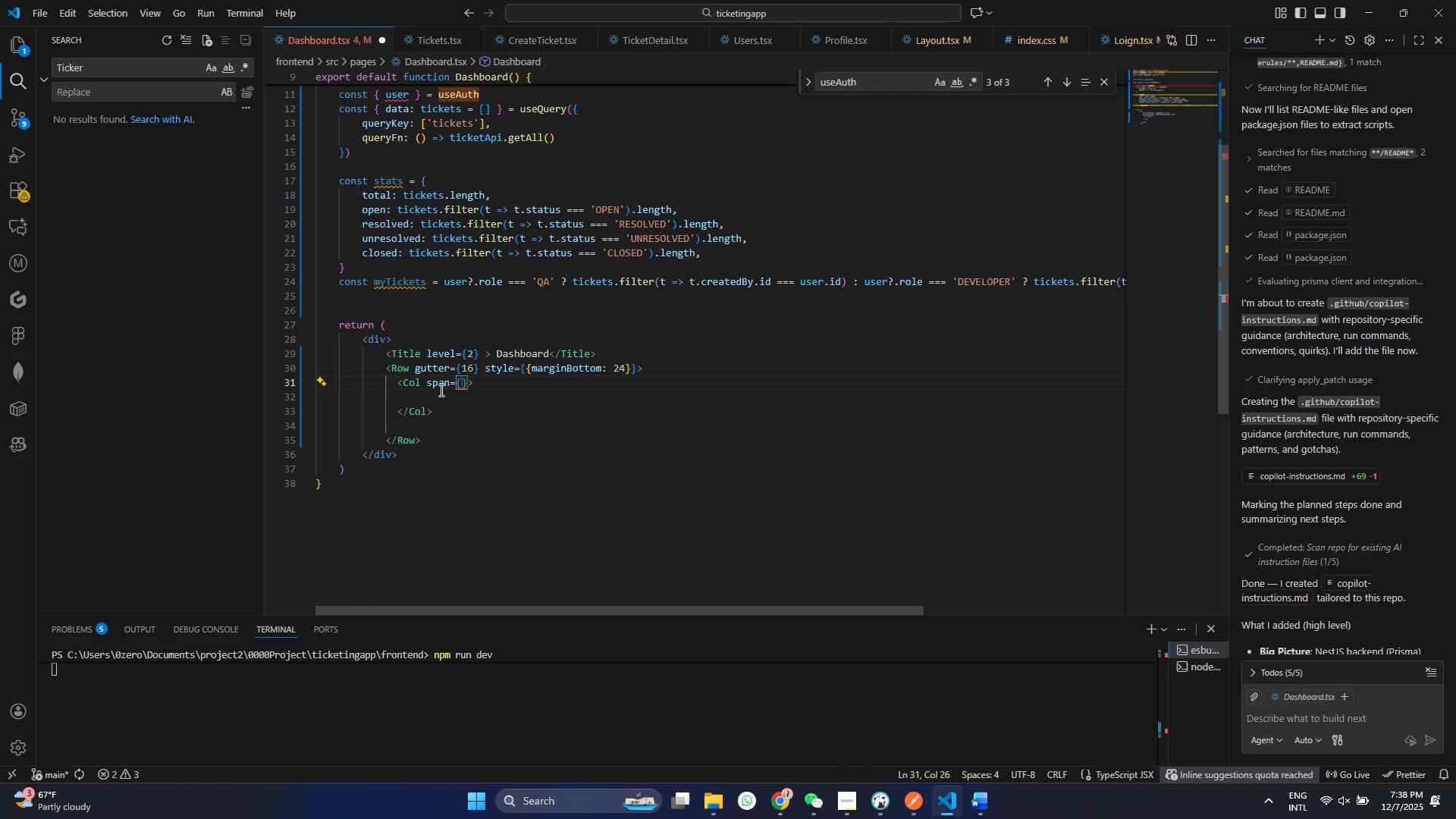 
key(6)
 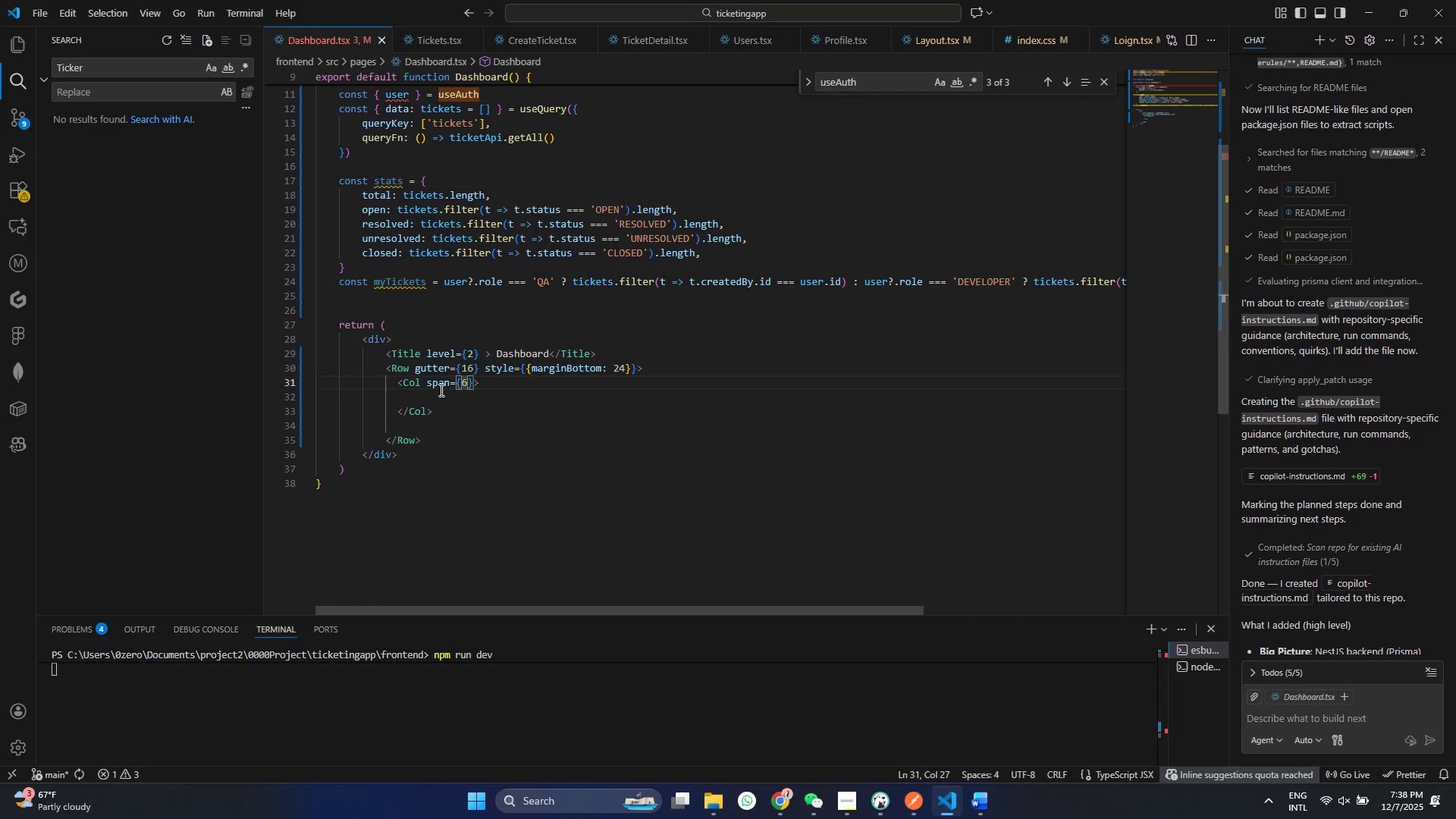 
key(Control+ControlLeft)
 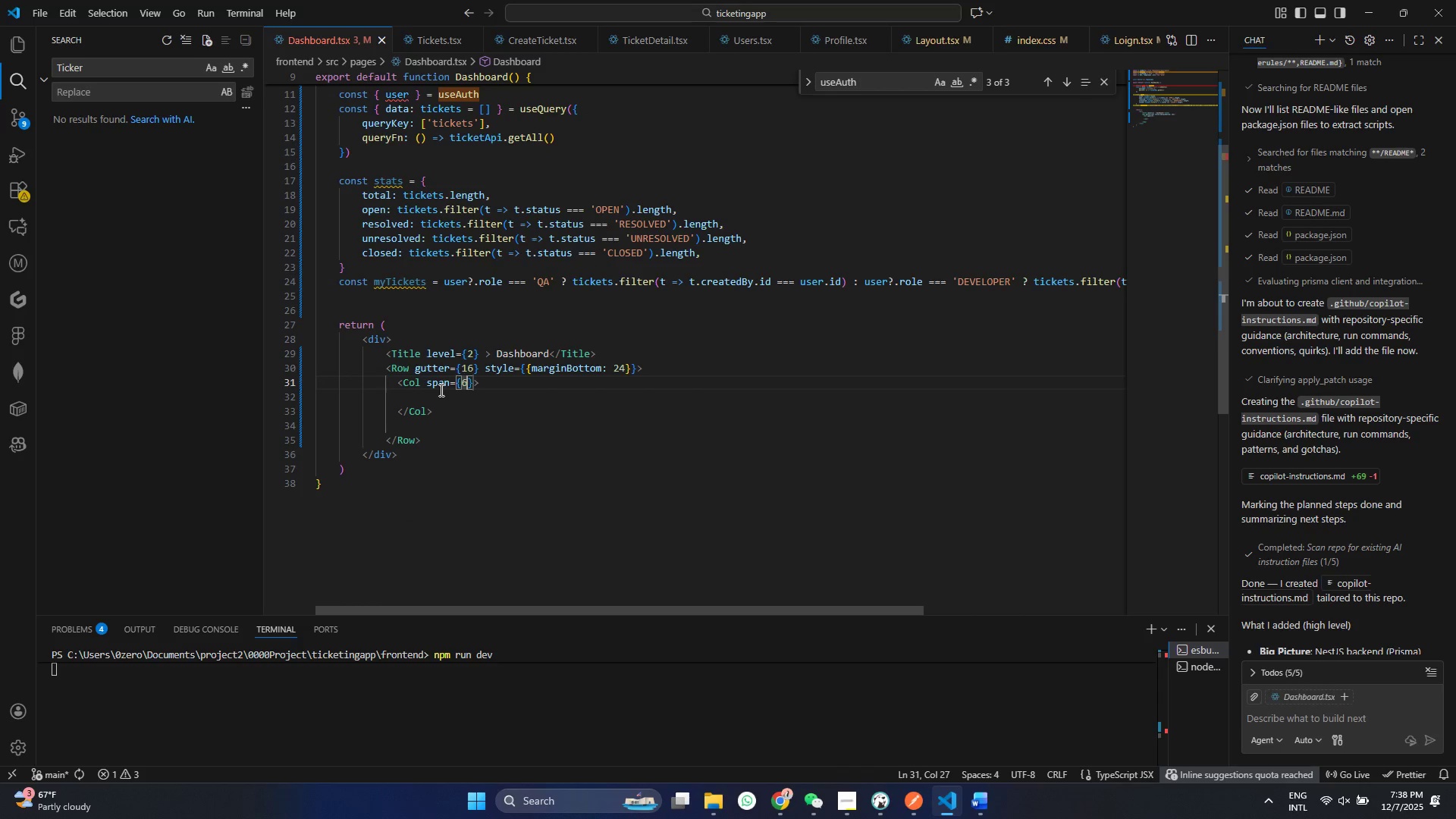 
key(Control+S)
 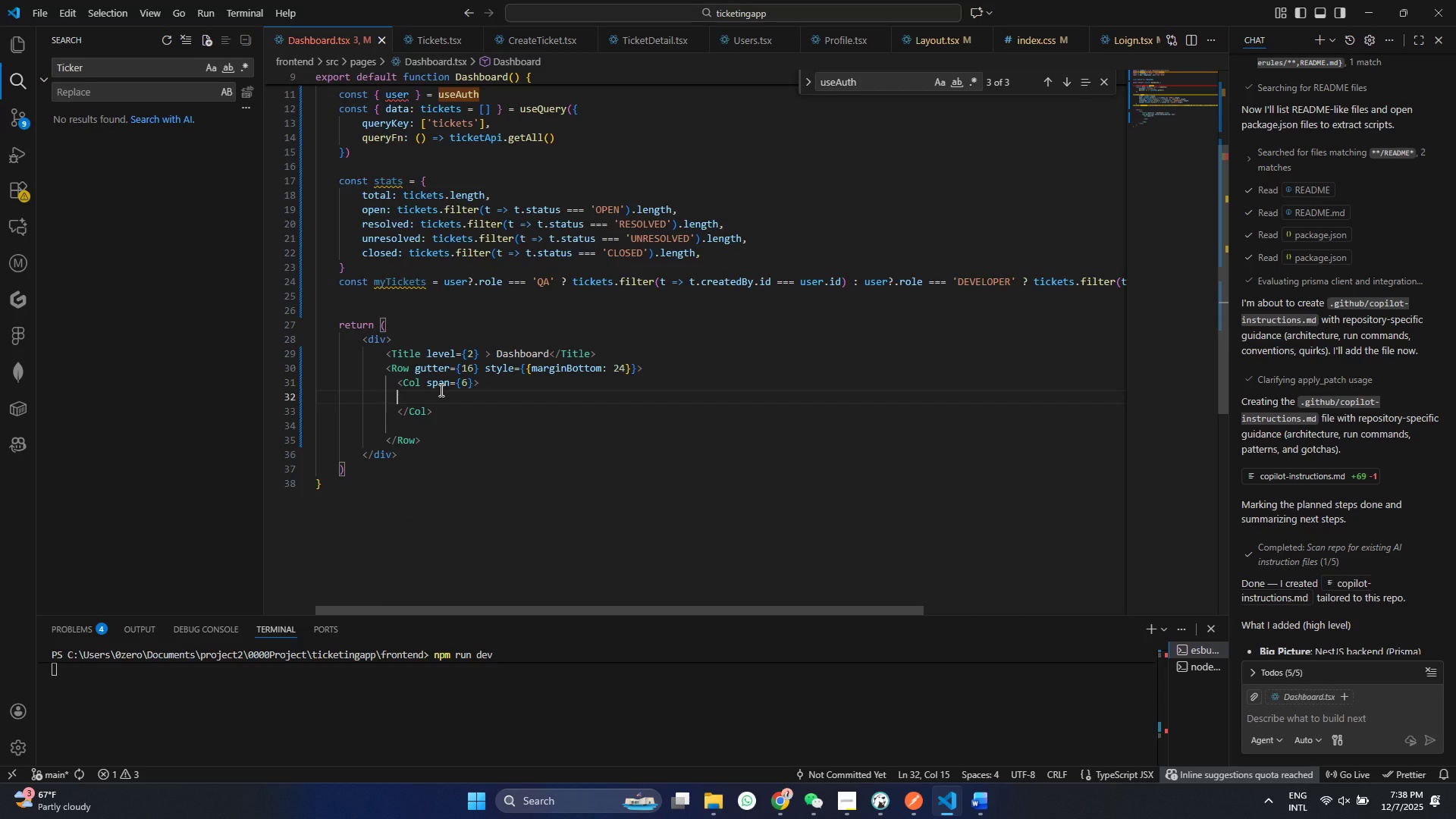 
key(ArrowDown)
 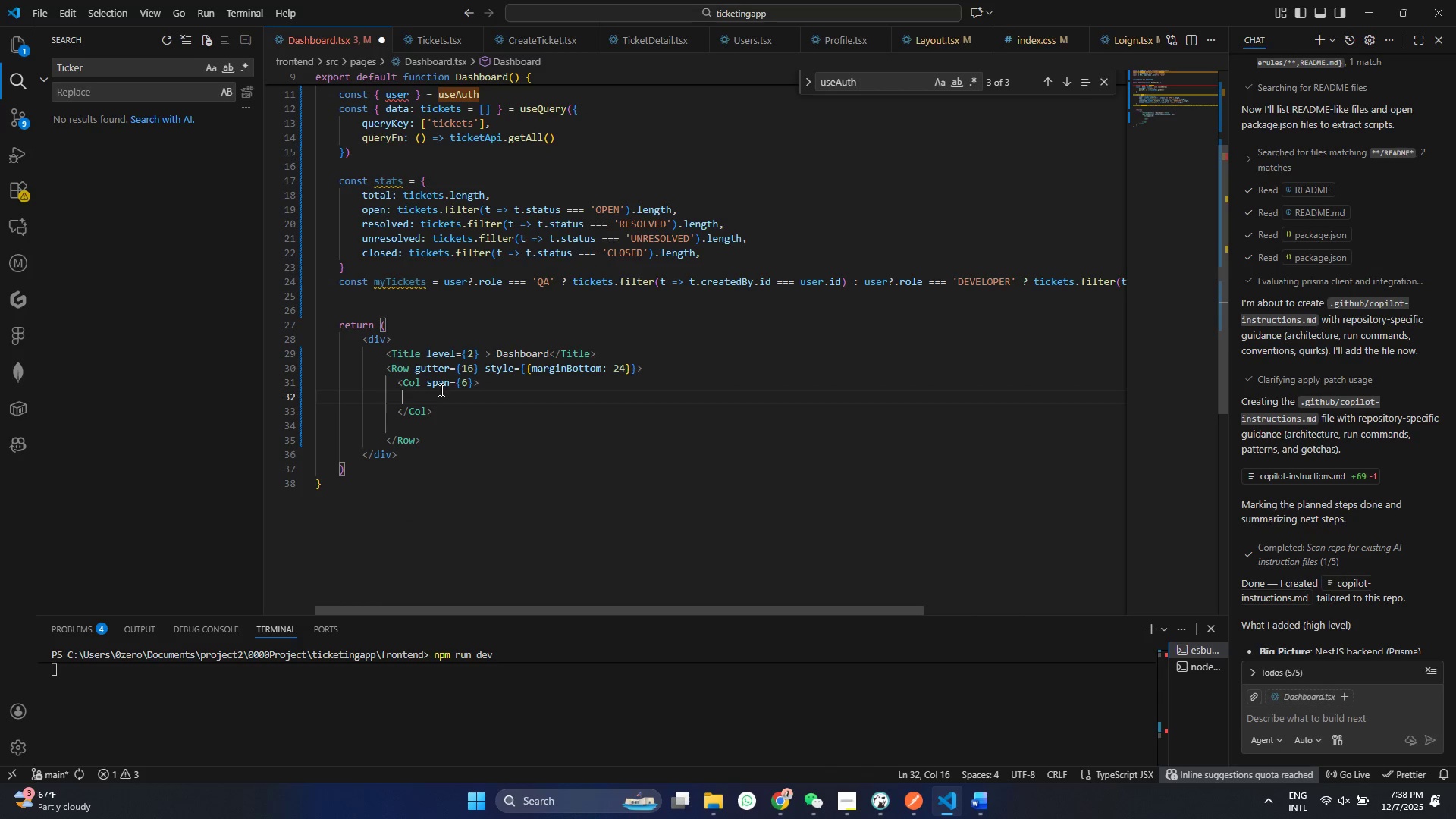 
type( <CC)
key(Backspace)
key(Backspace)
type(crd)
 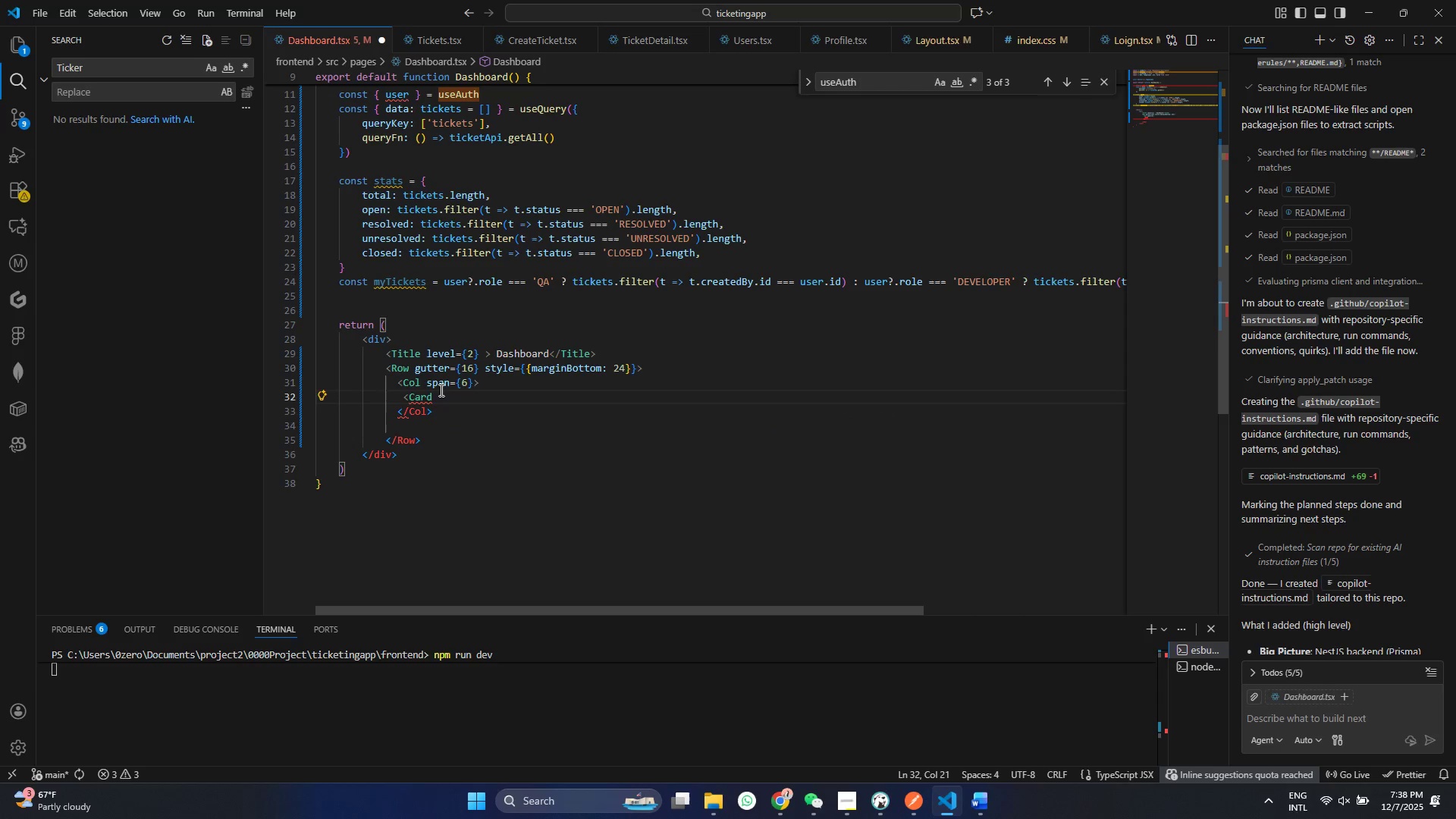 
key(Enter)
 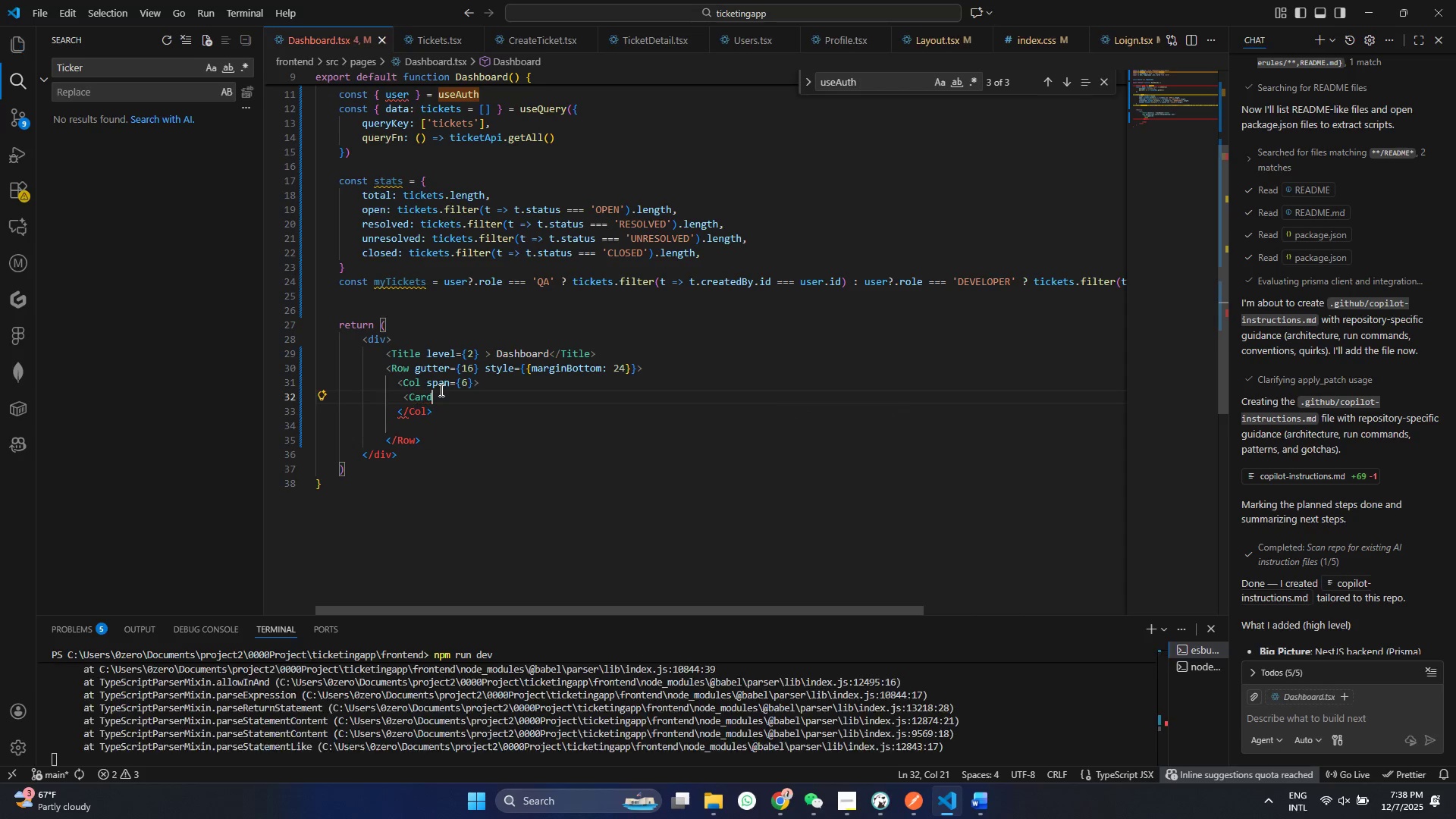 
key(Control+S)
 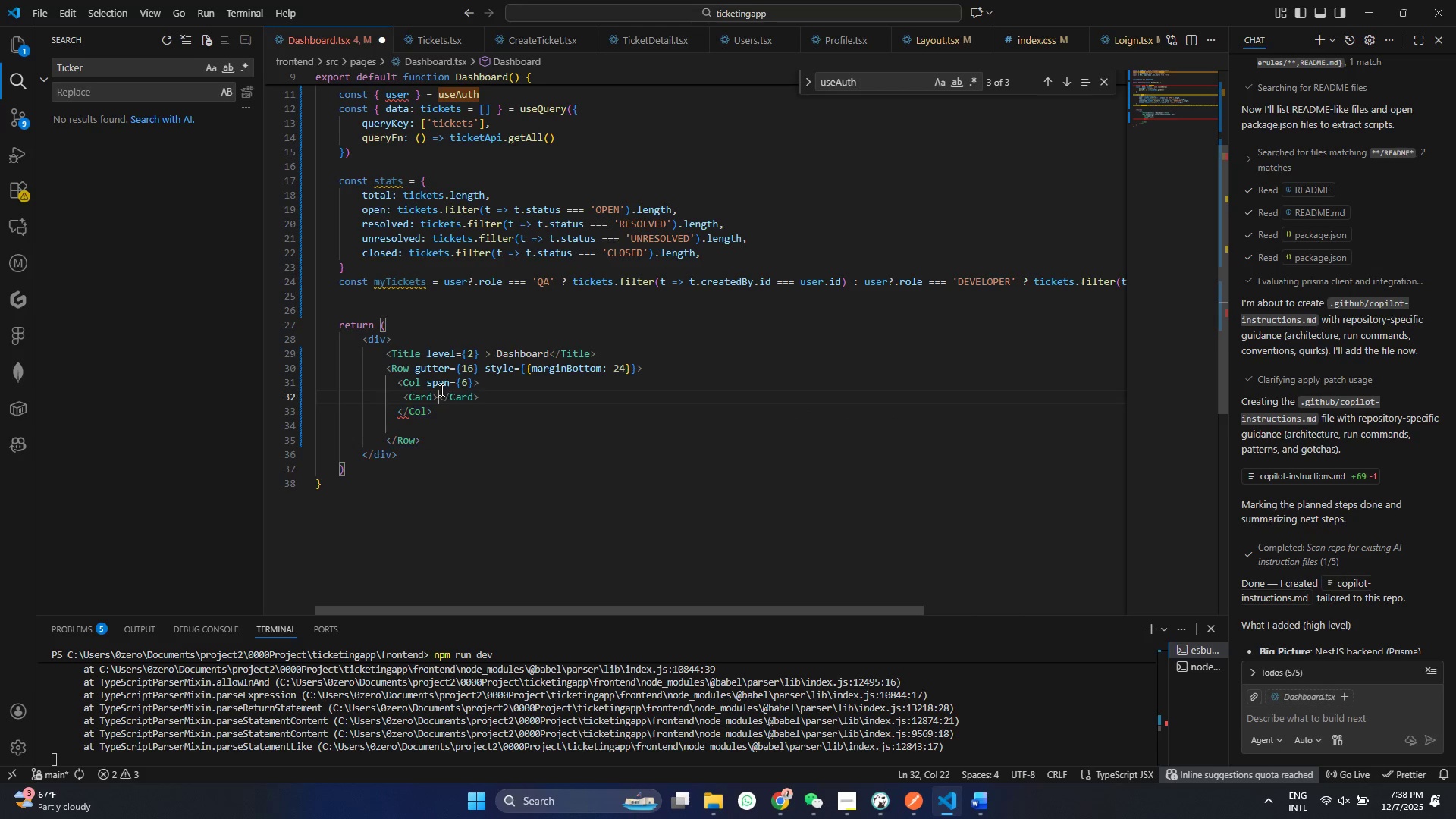 
key(Shift+ShiftRight)
 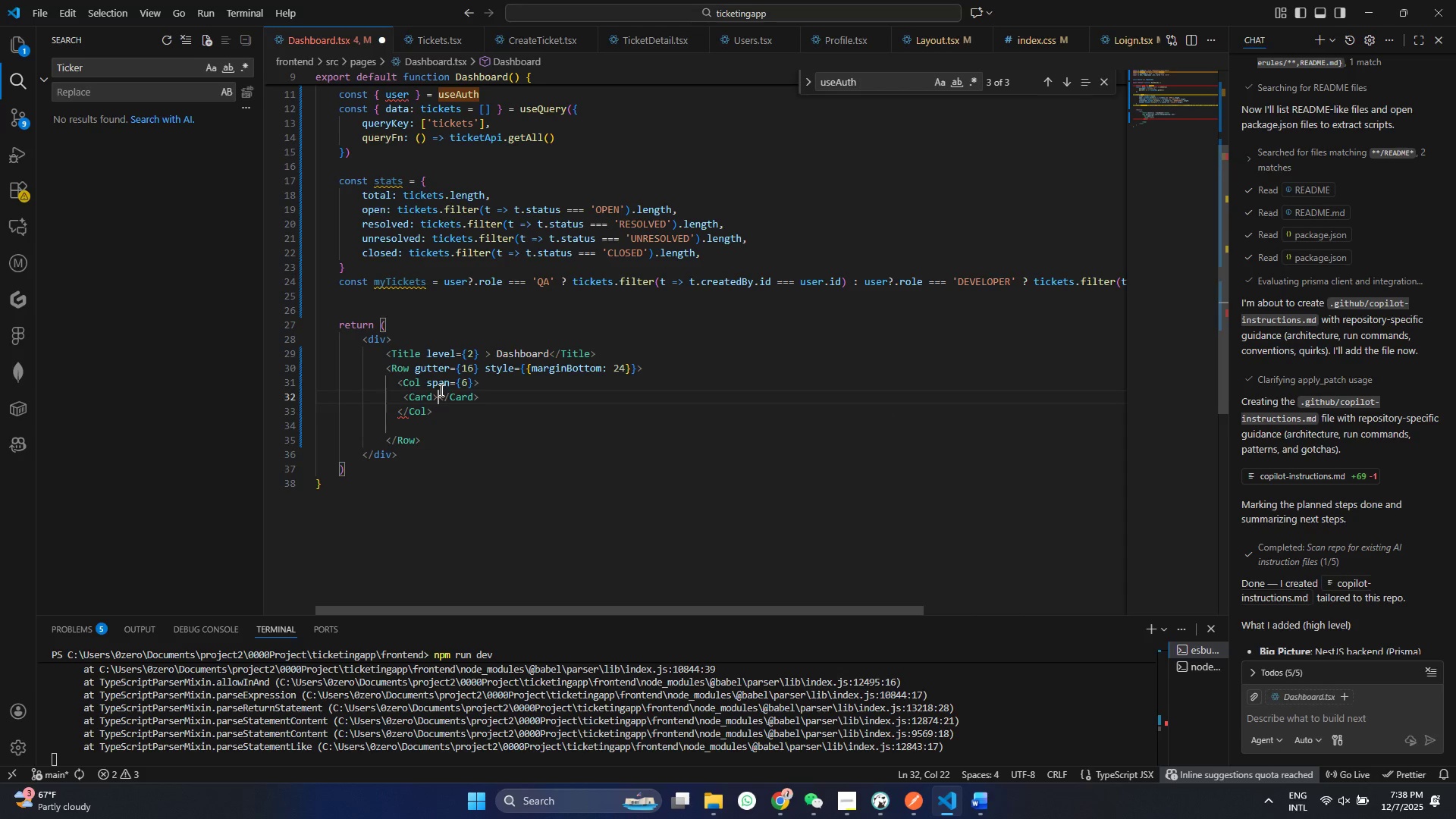 
key(Shift+Period)
 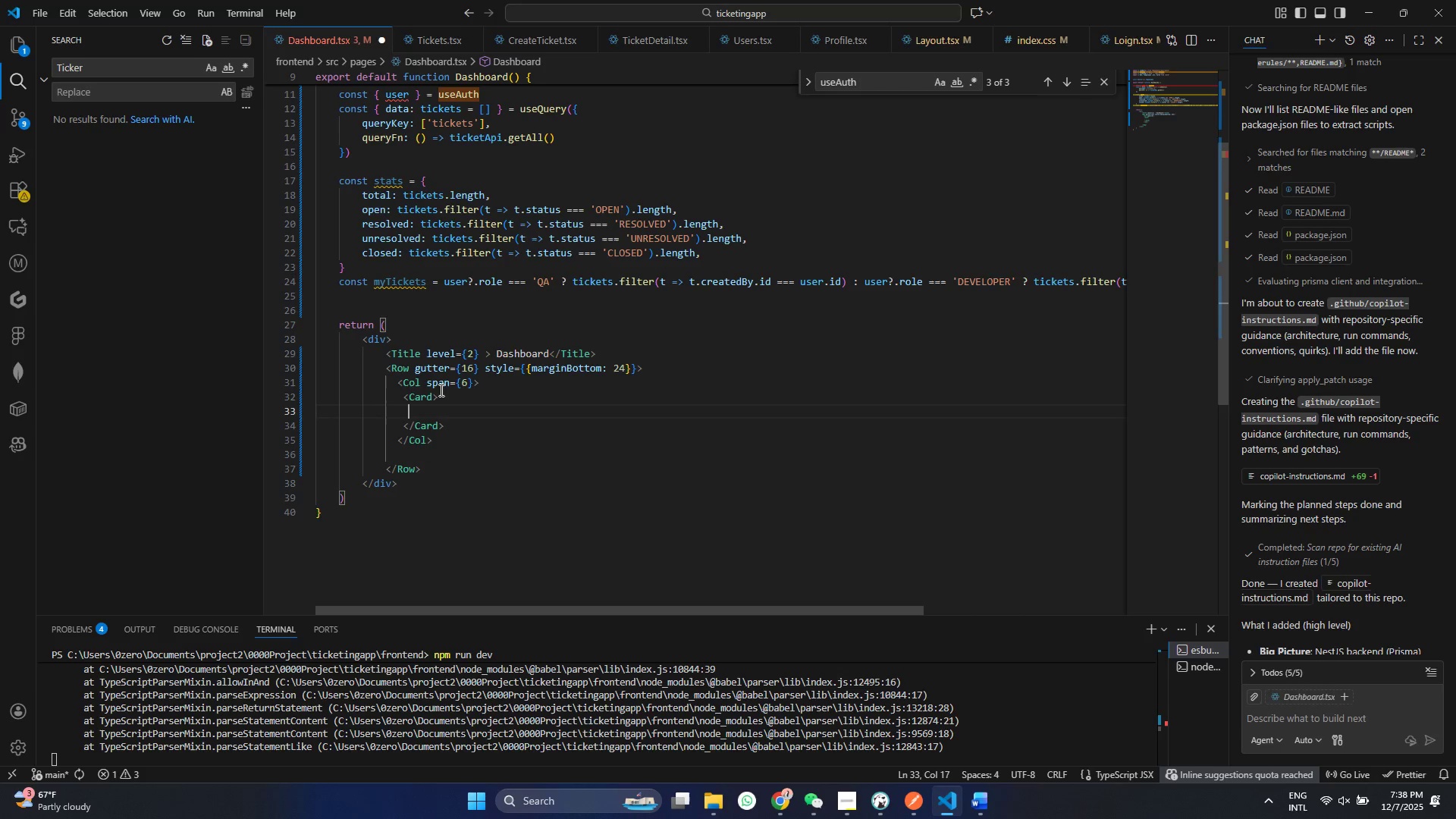 
key(Enter)
 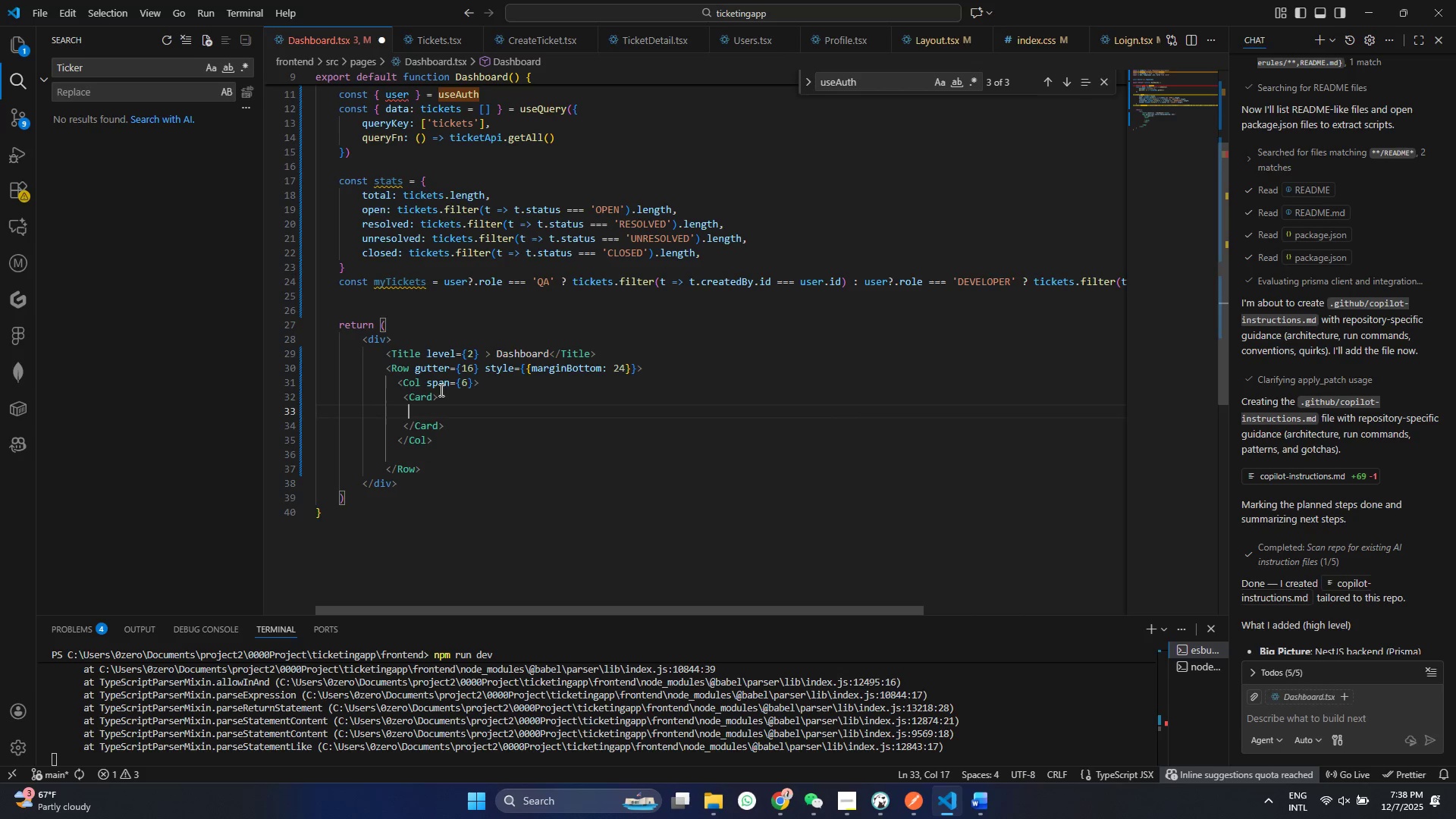 
type(<S)
key(Backspace)
type(STaist)
 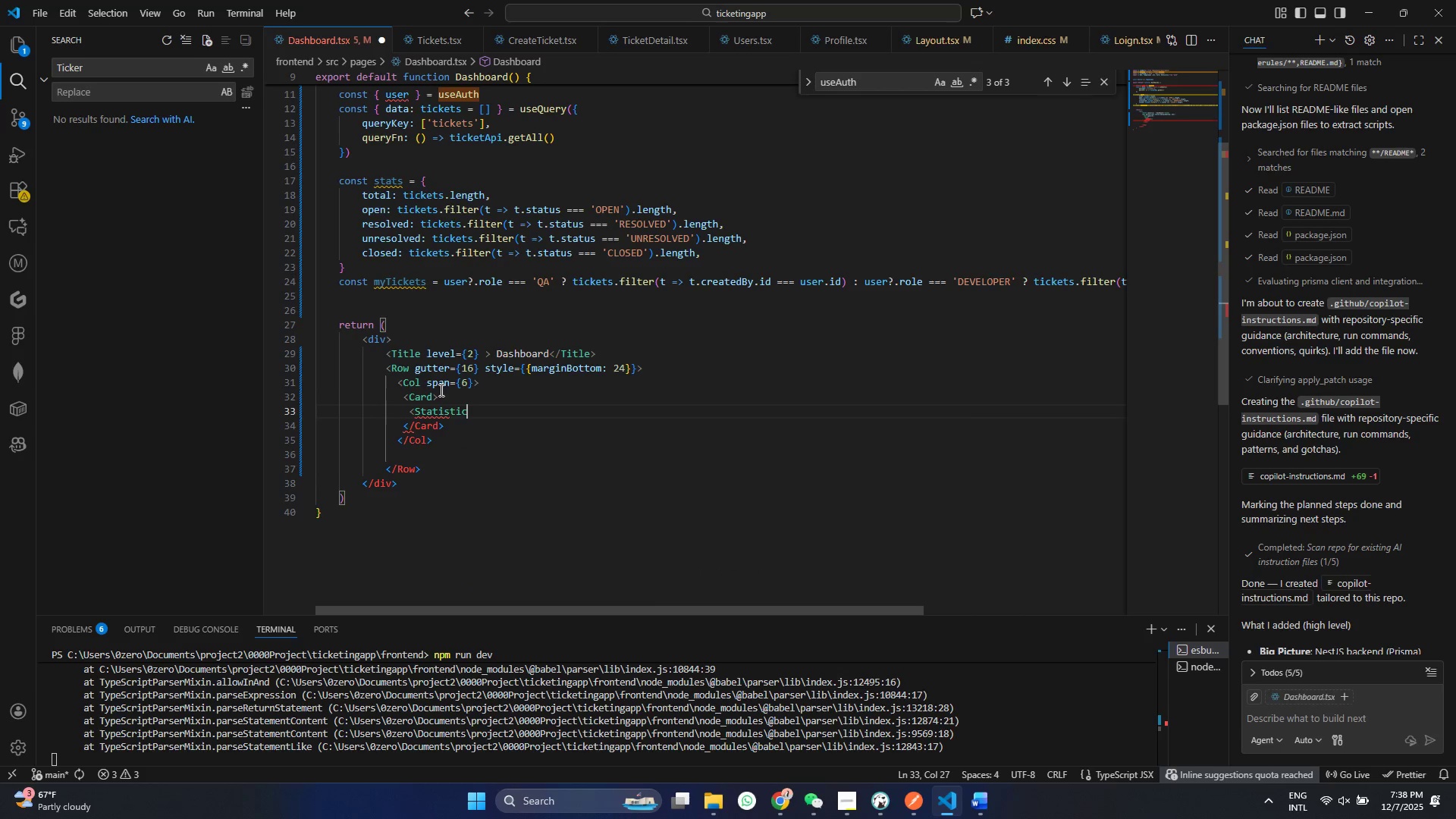 
key(Enter)
 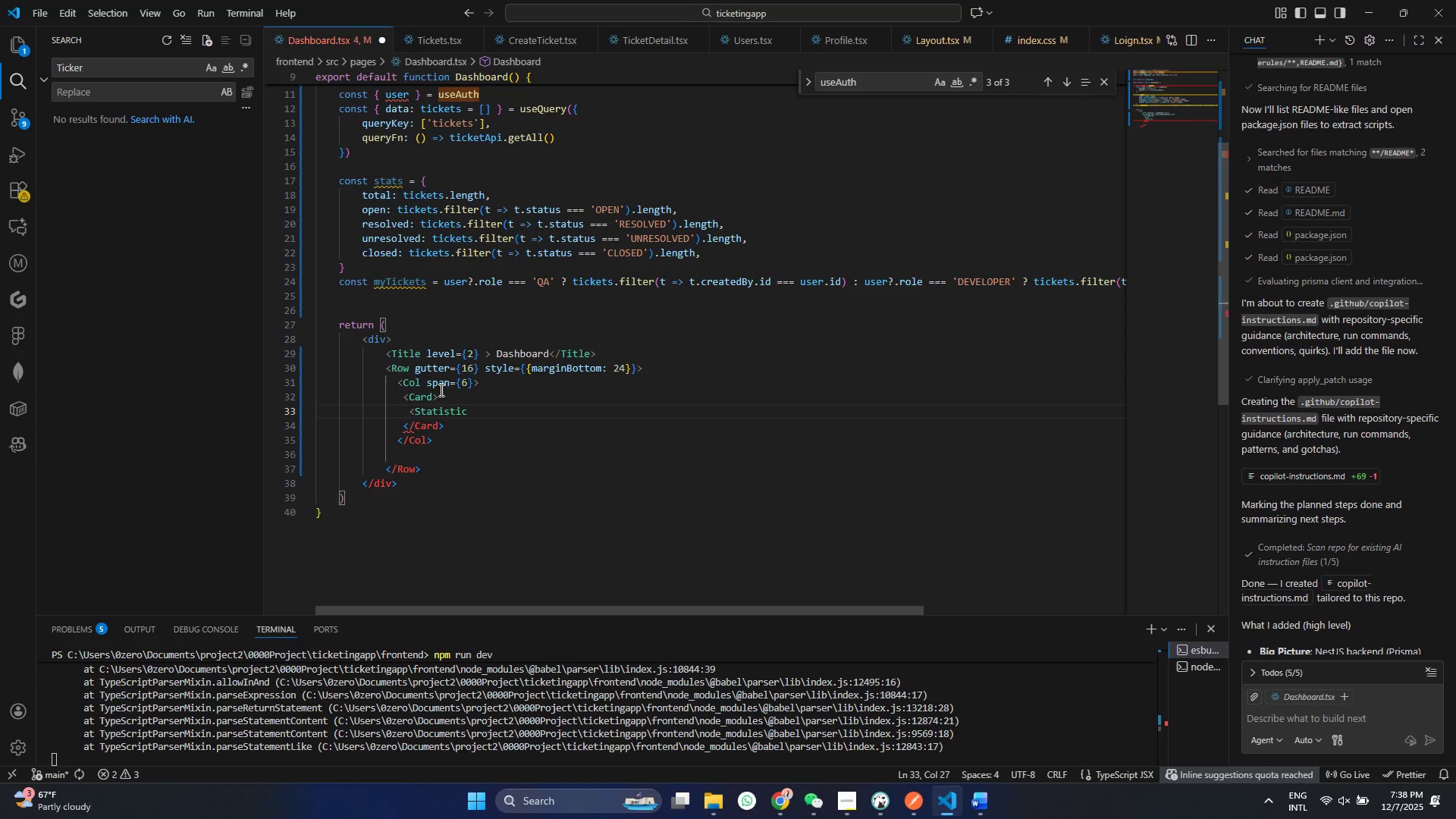 
key(Shift+Period)
 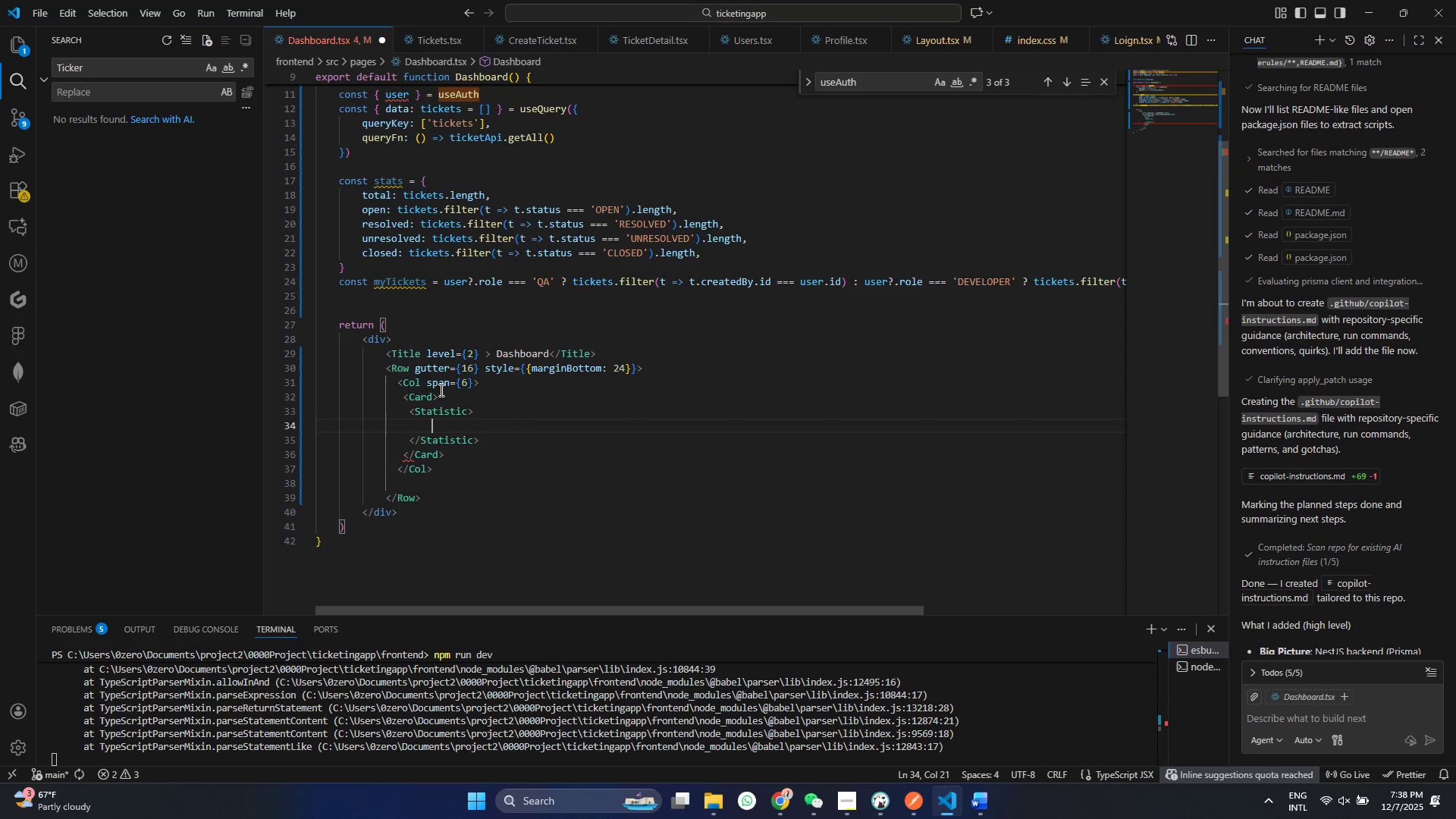 
key(Shift+Enter)
 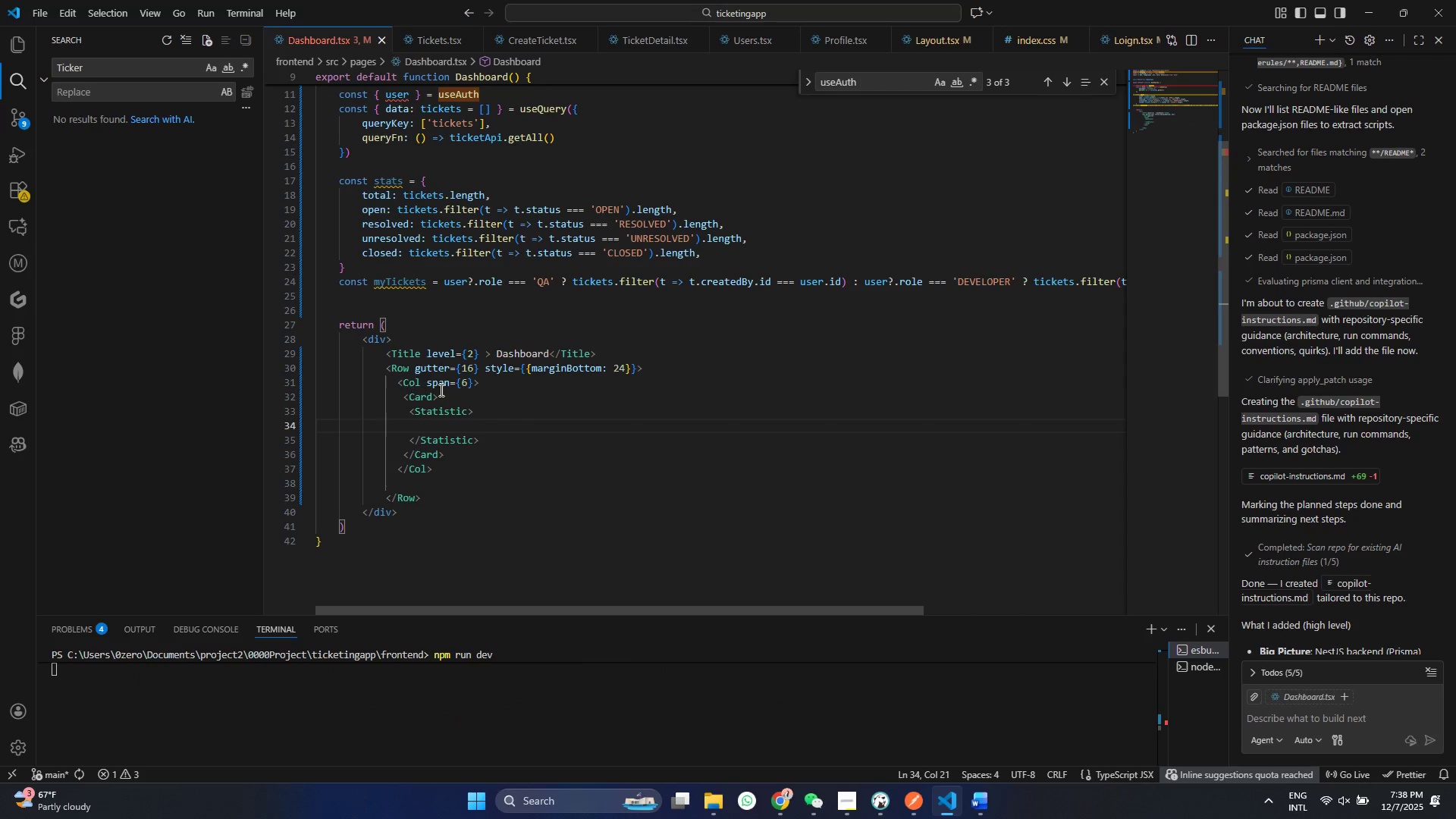 
key(Control+ControlLeft)
 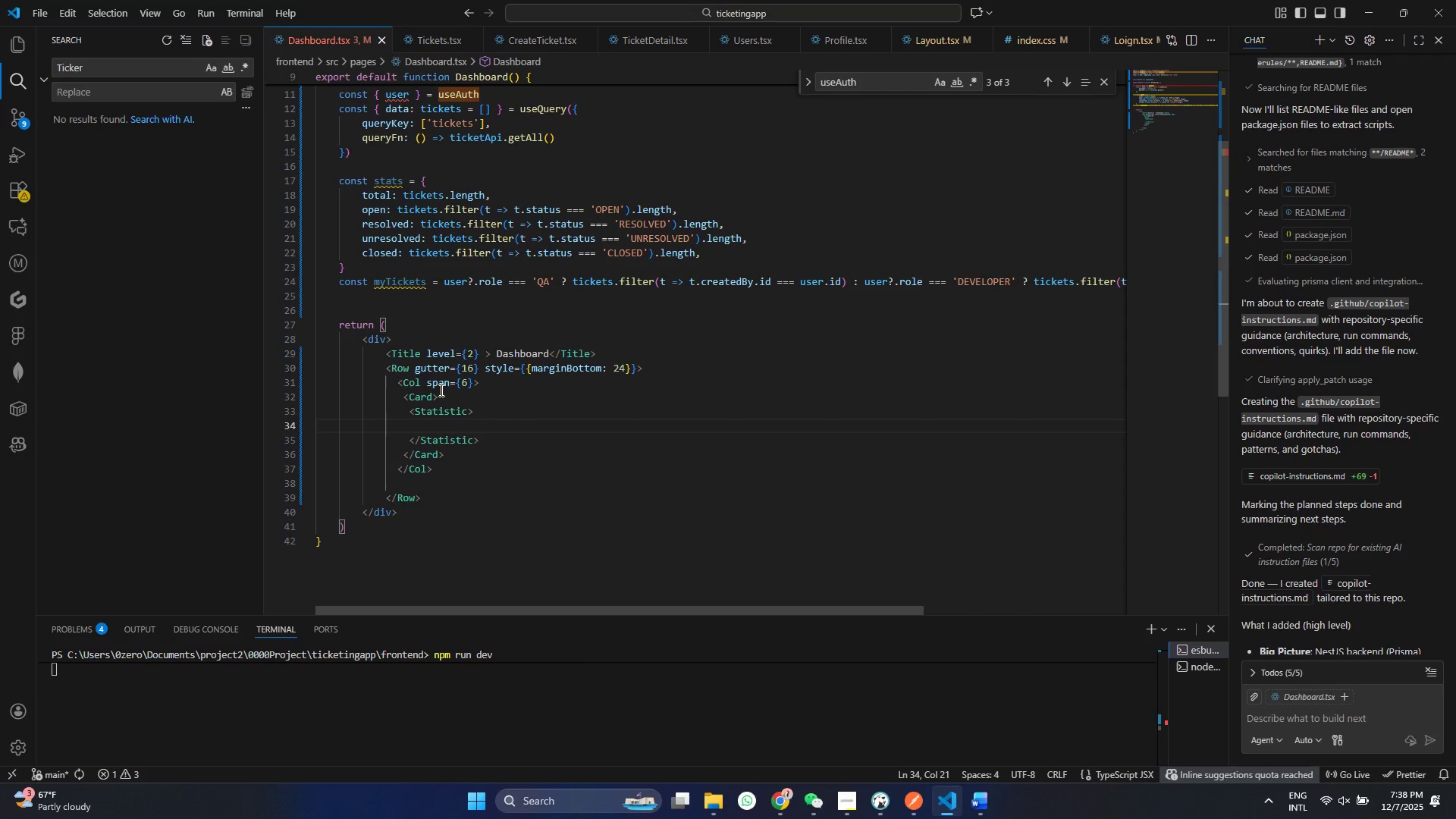 
key(Control+S)
 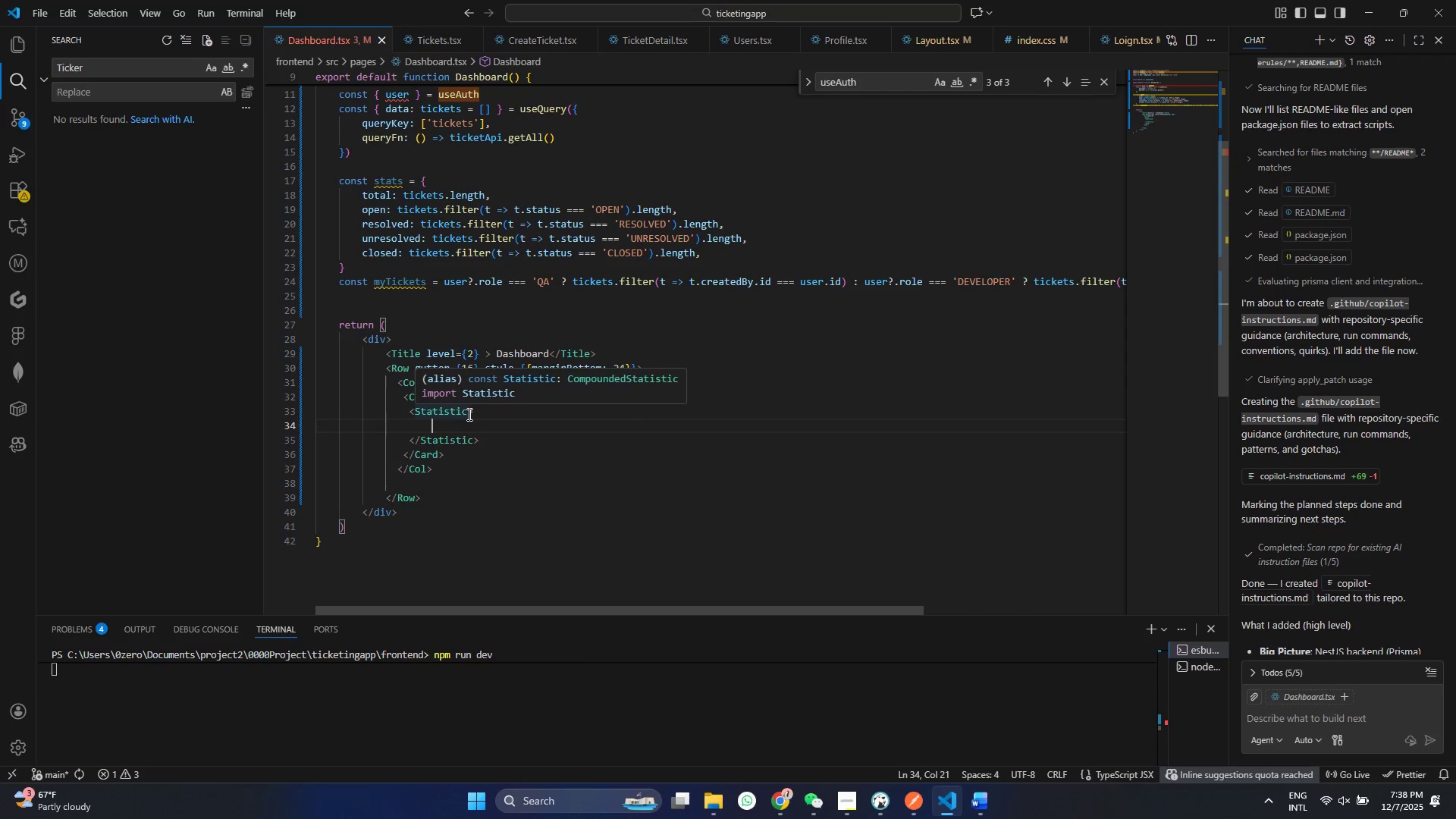 
left_click([468, 414])
 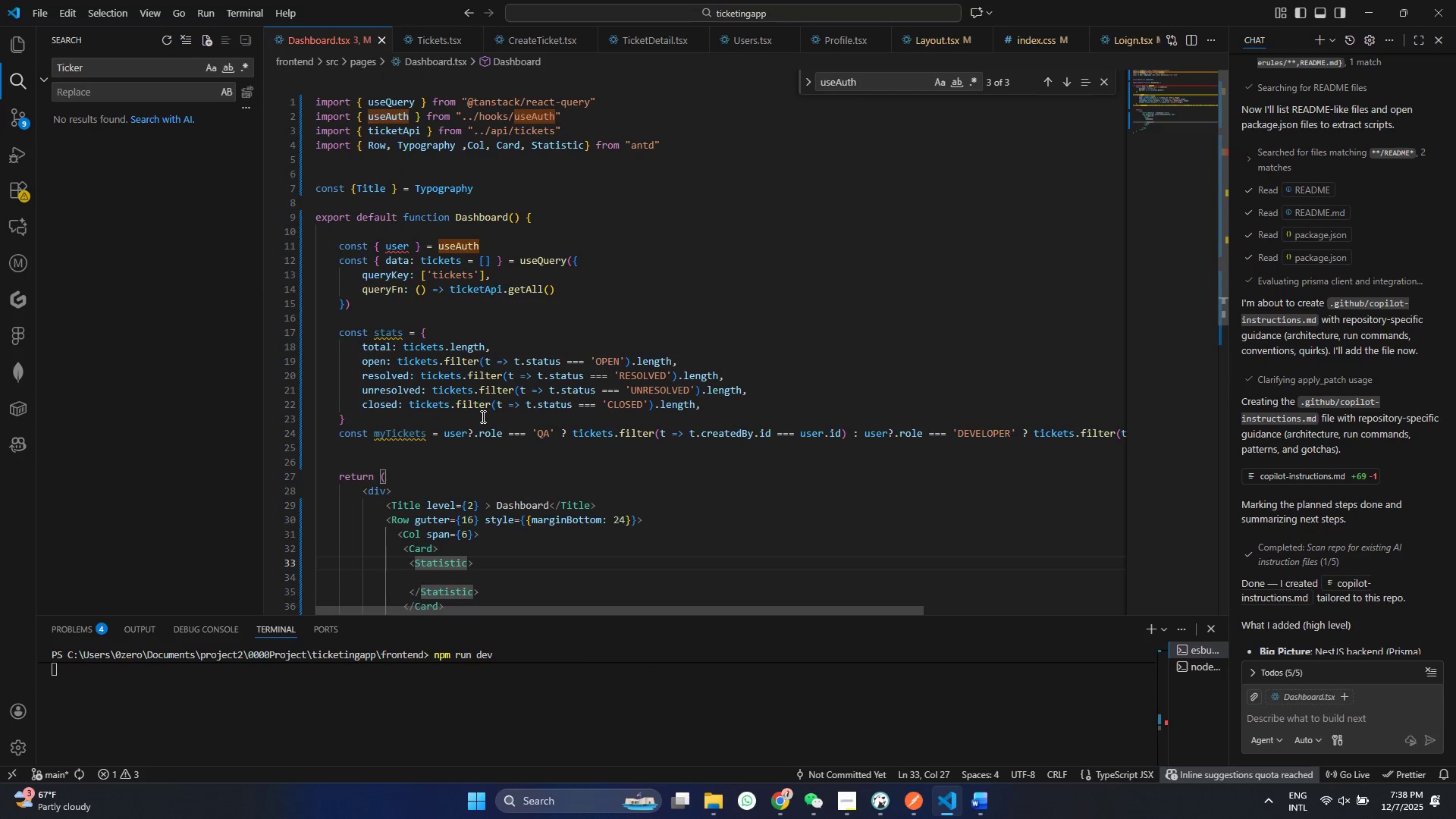 
scroll: coordinate [482, 416], scroll_direction: up, amount: 12.0
 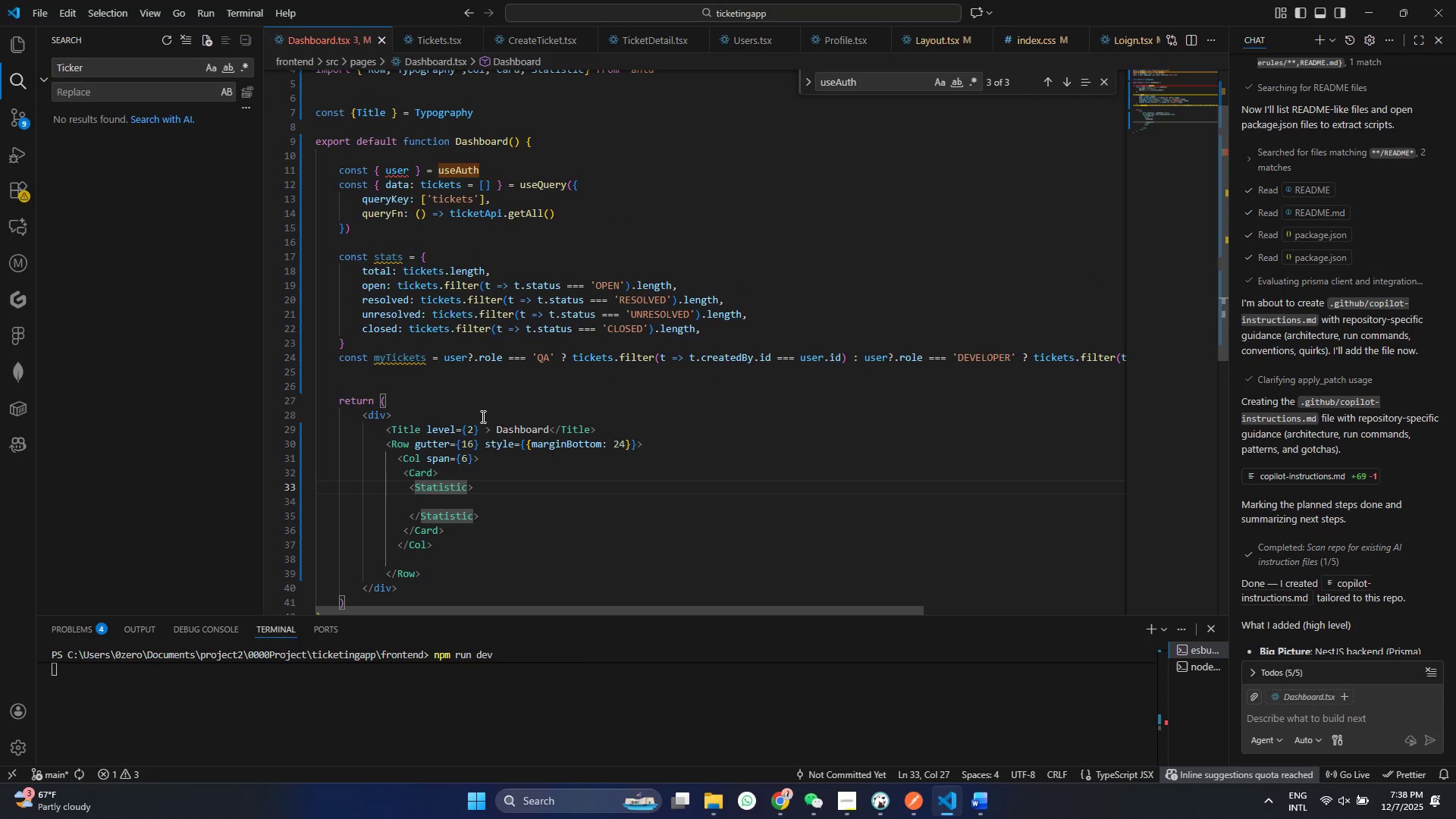 
scroll: coordinate [482, 416], scroll_direction: down, amount: 2.0
 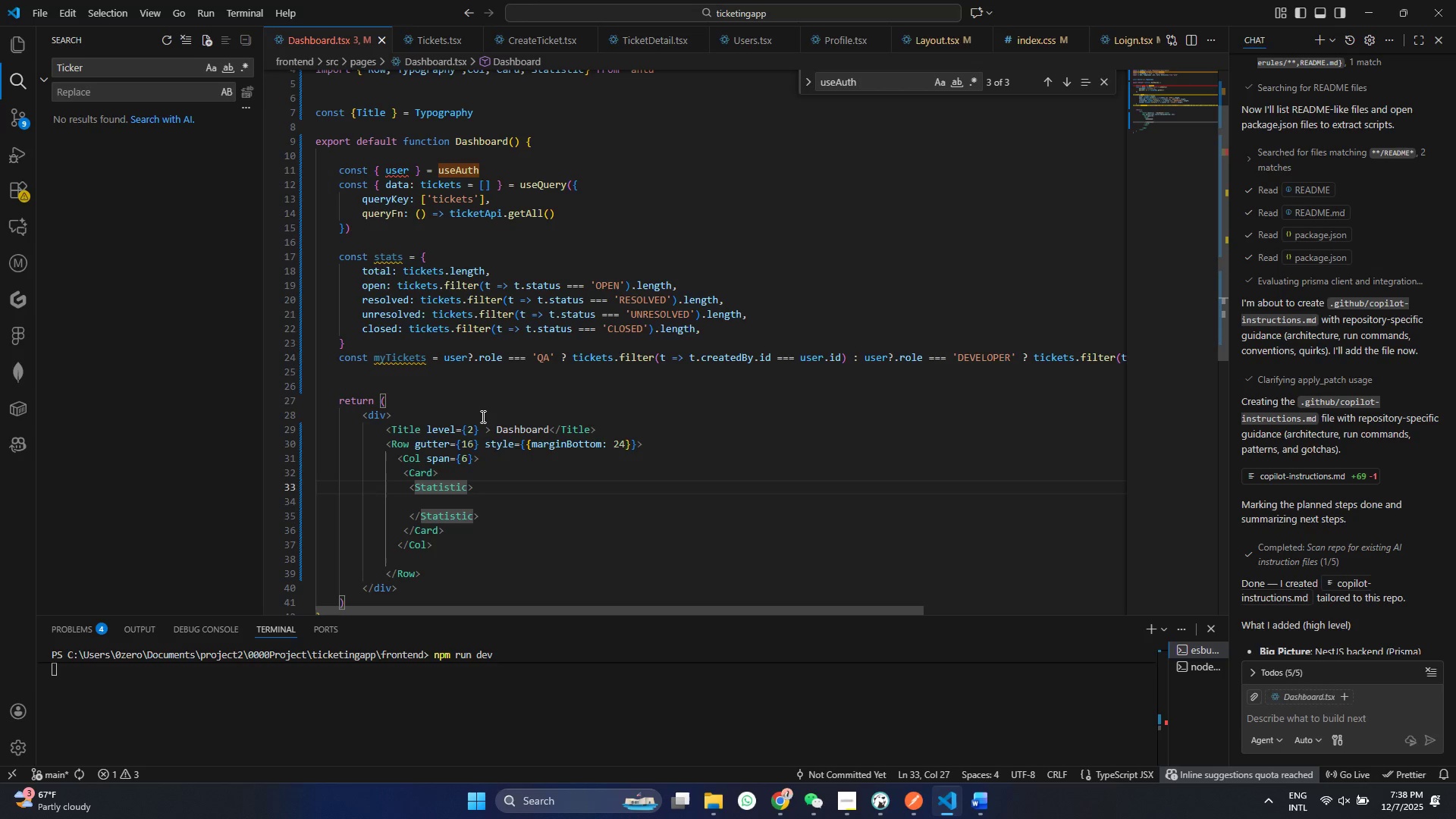 
wait(5.42)
 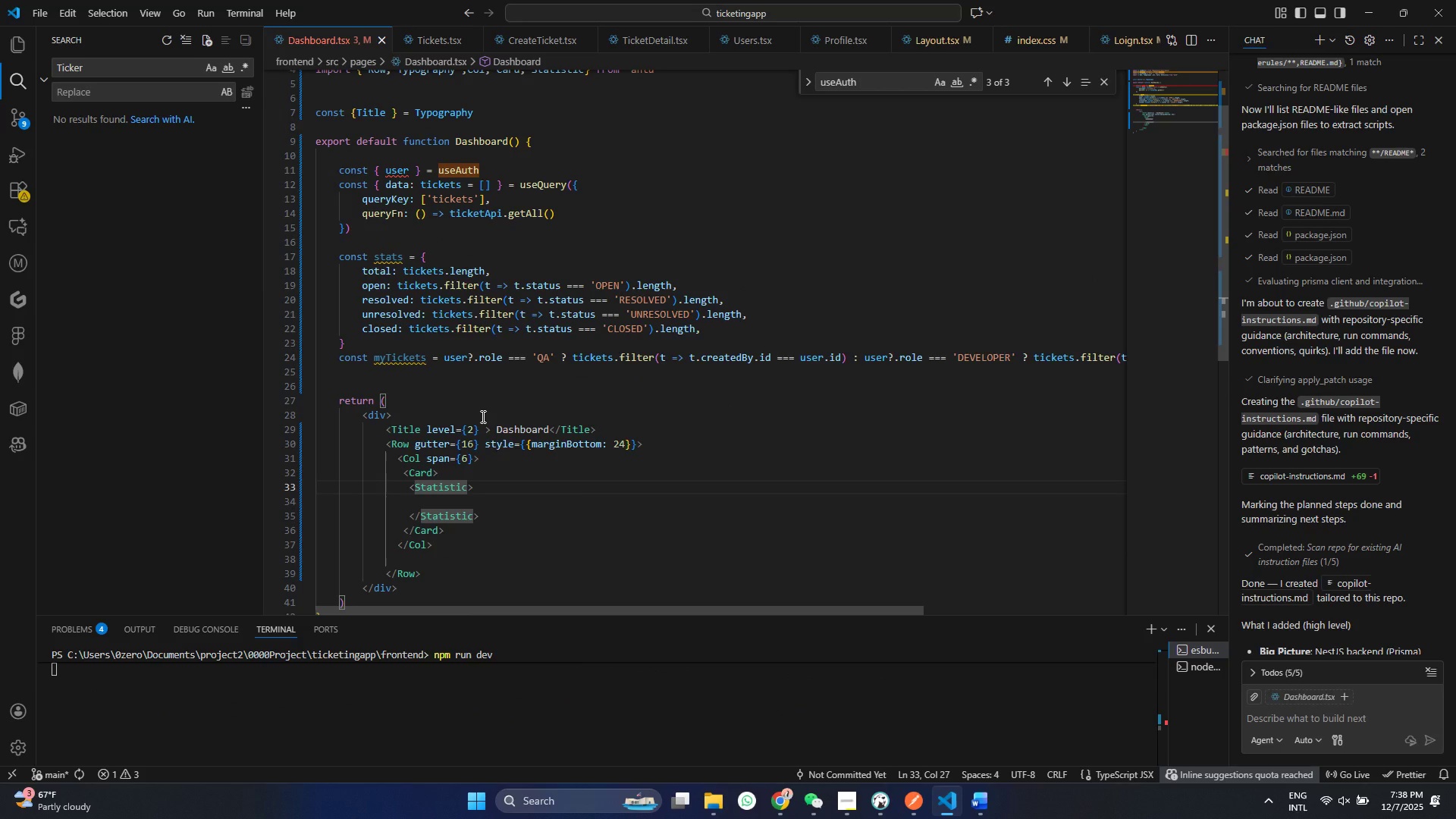 
key(Enter)
 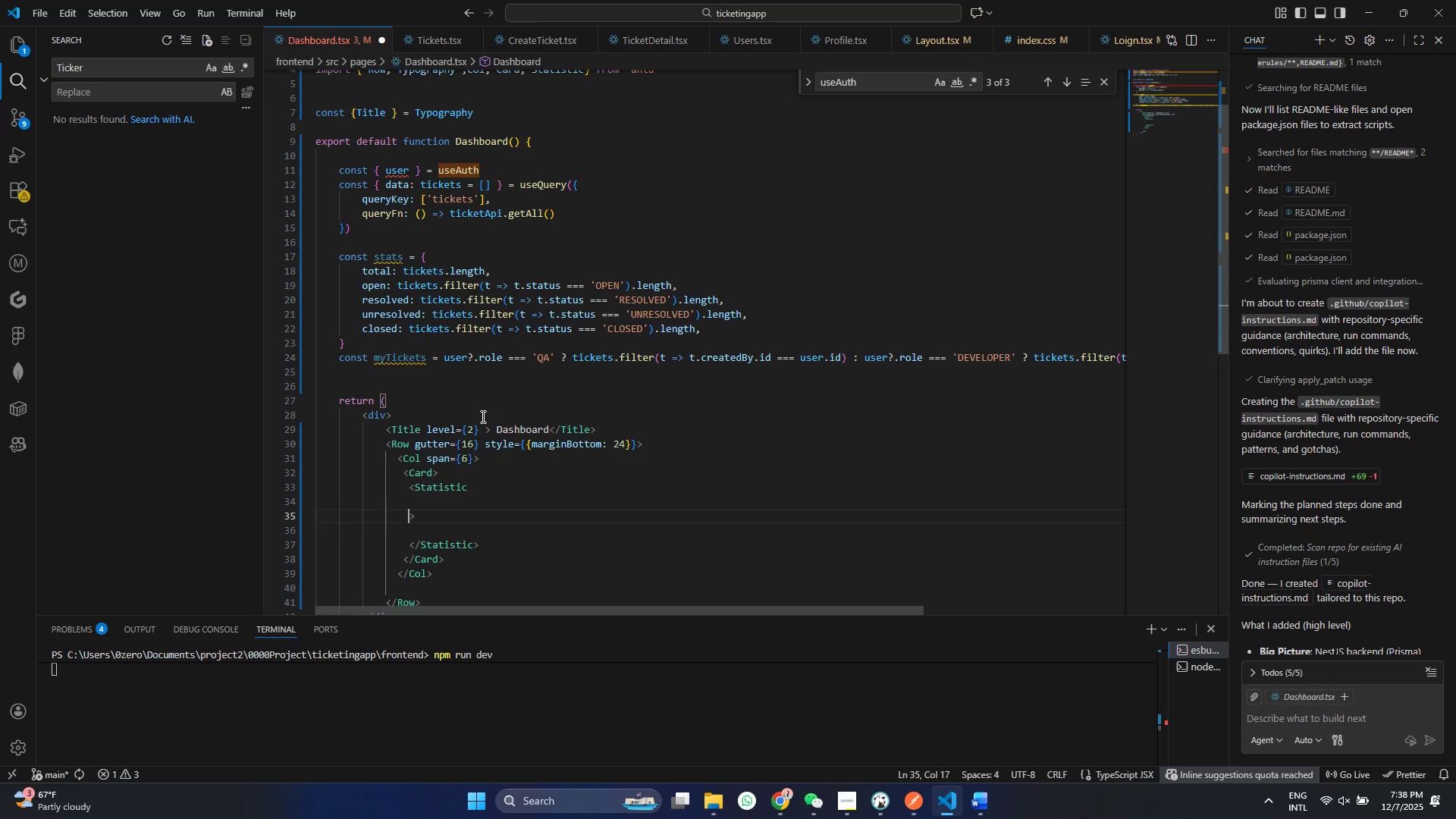 
key(Enter)
 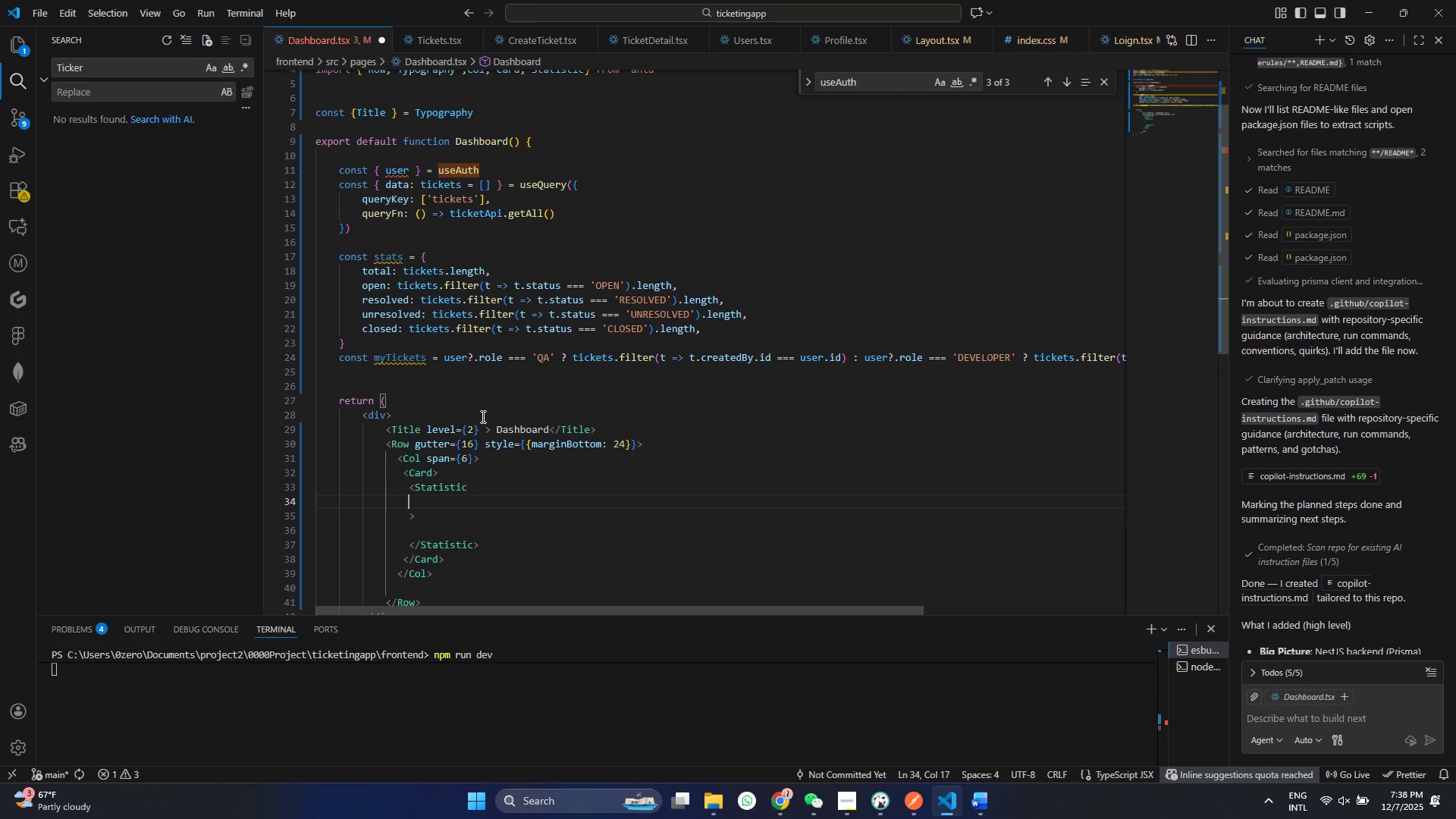 
key(ArrowUp)
 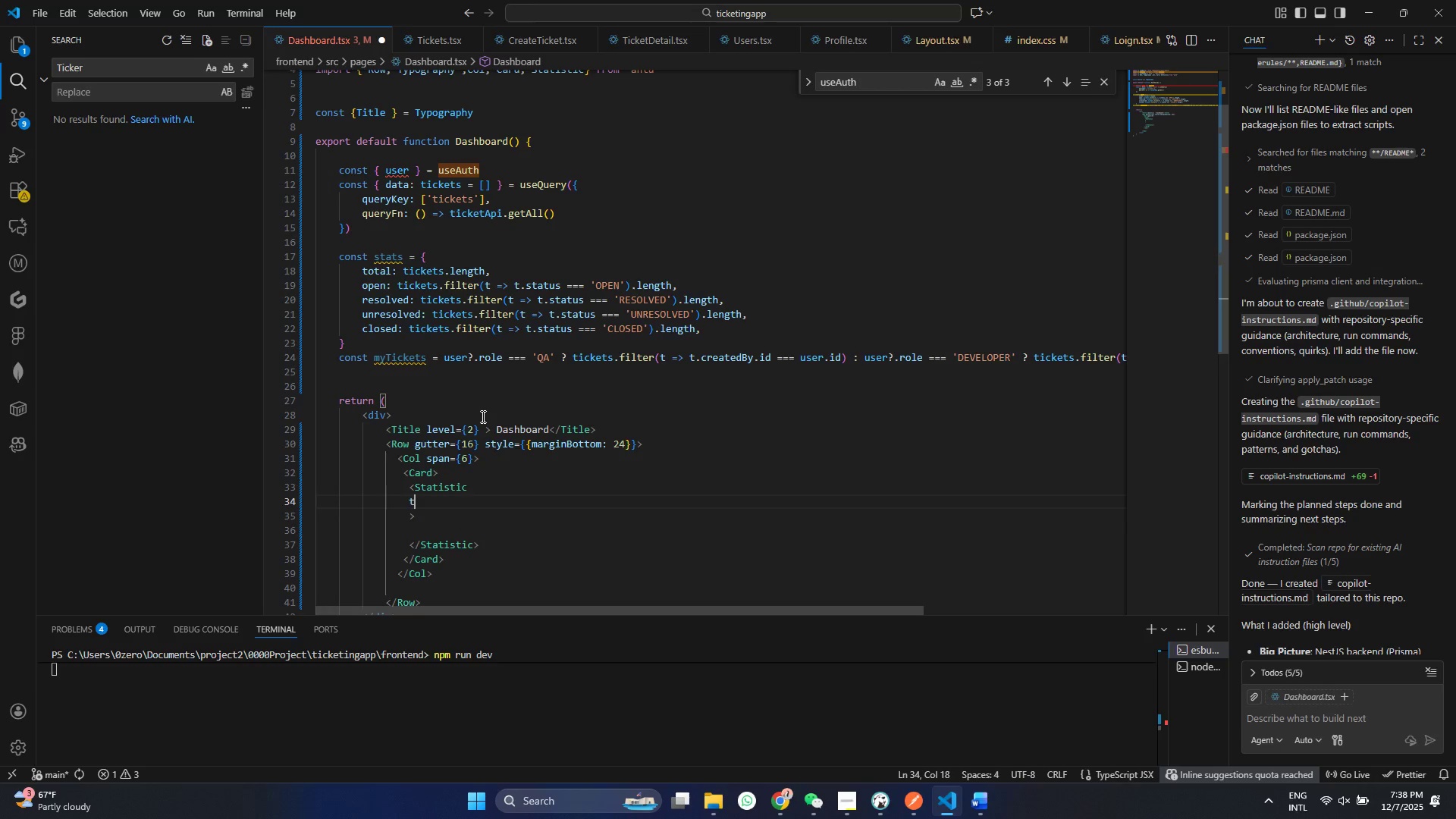 
type(tit)
 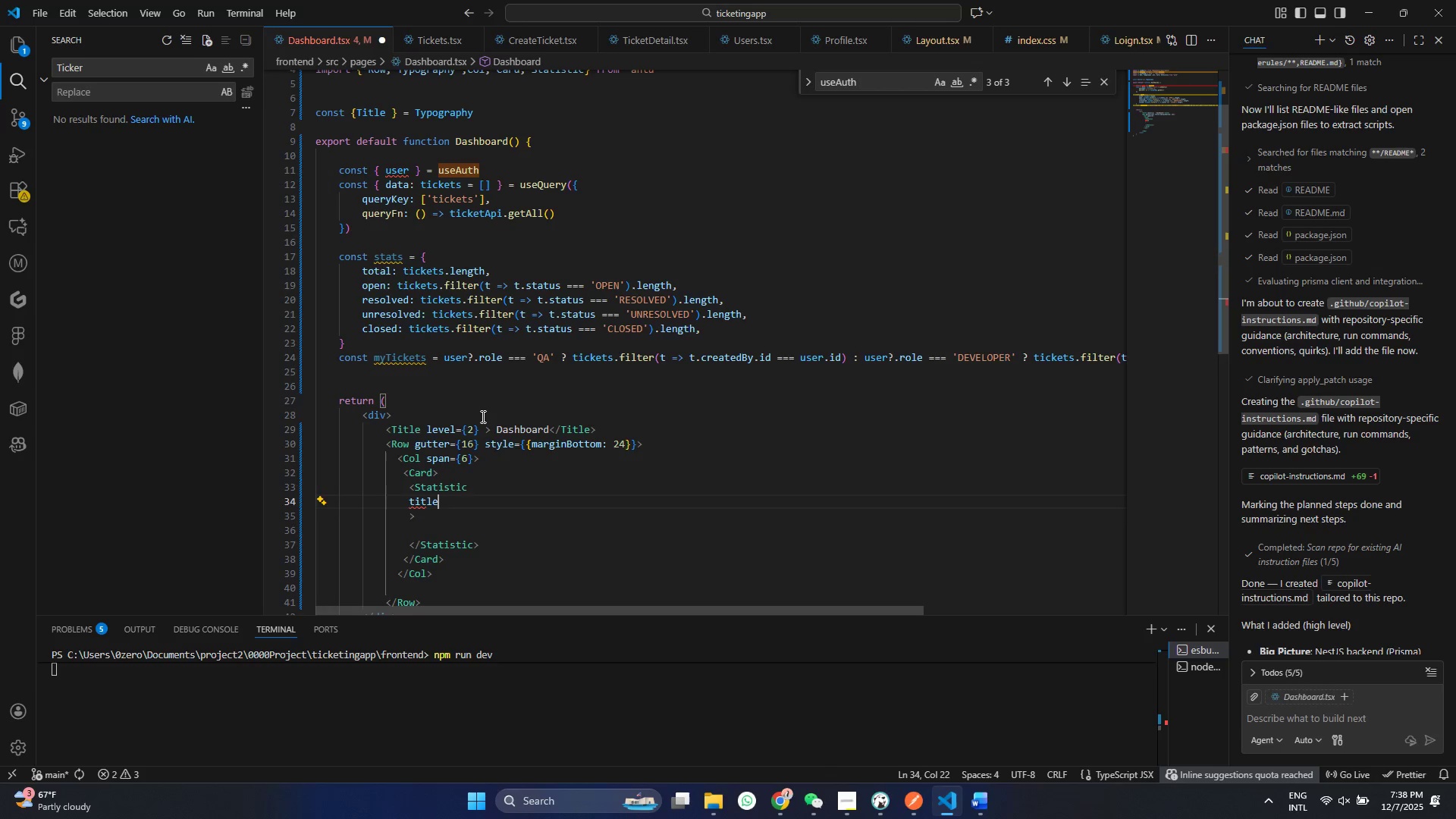 
key(Enter)
 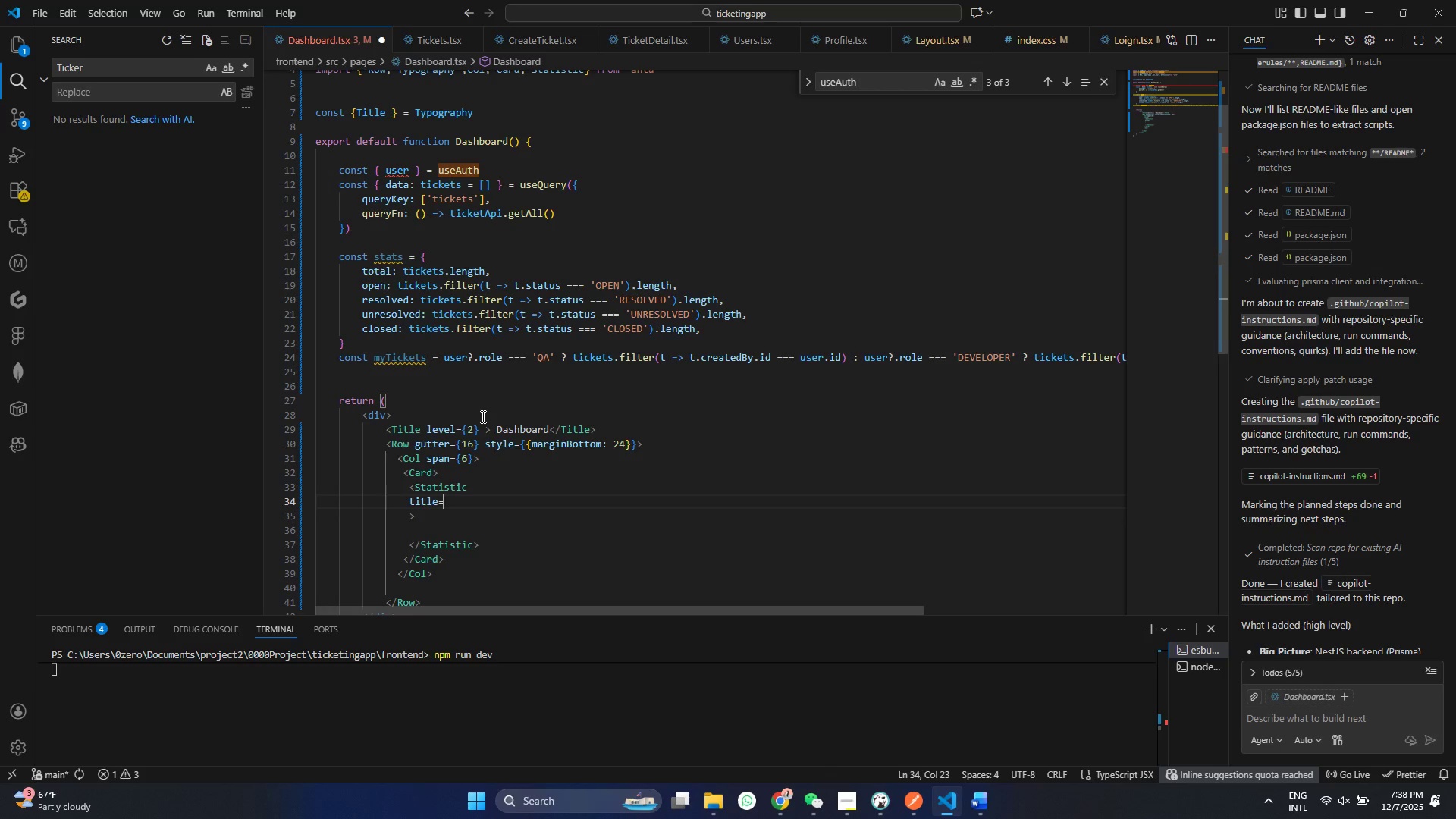 
key(Equal)
 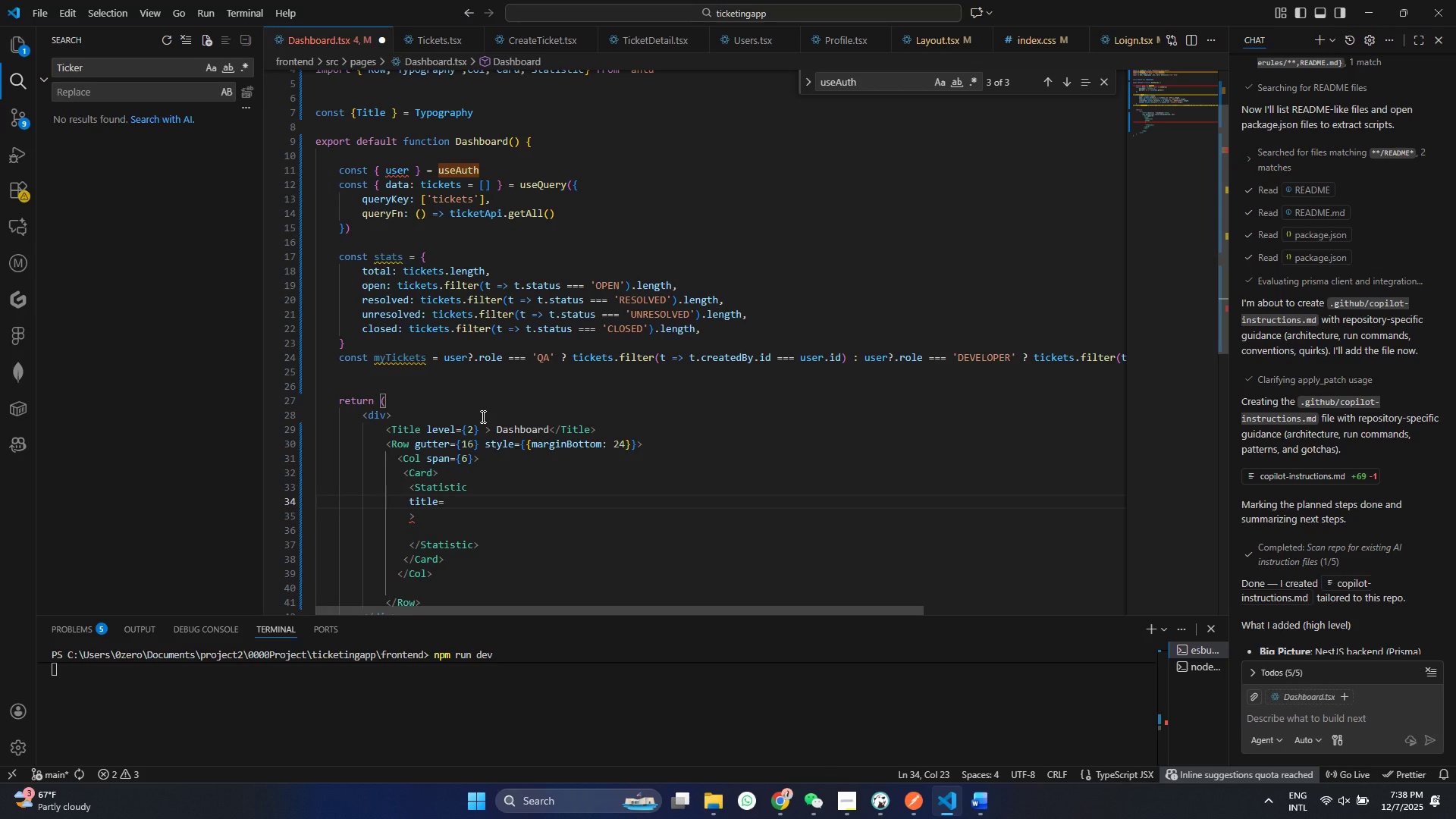 
key(Shift+Quote)
 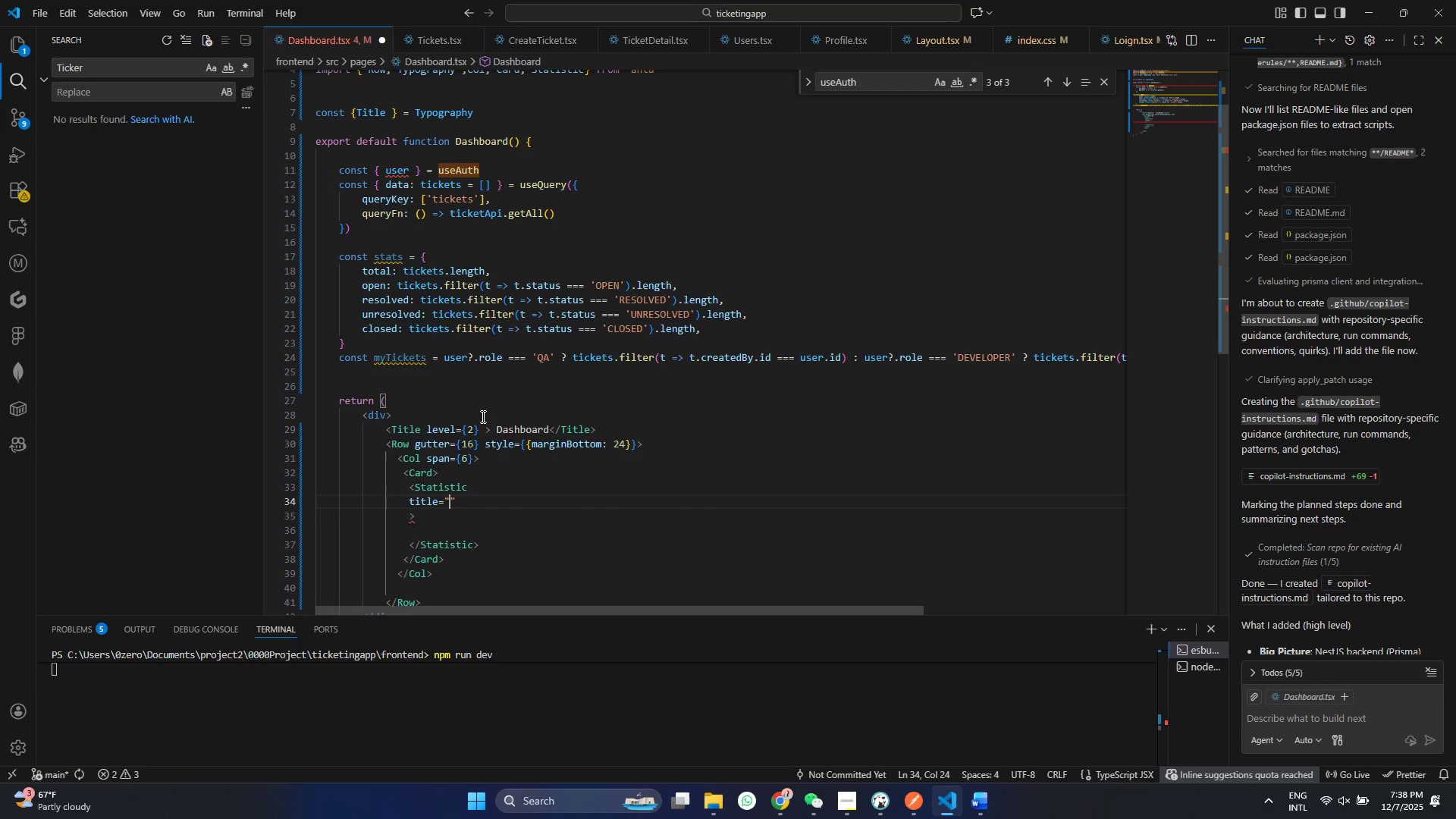 
key(Shift+Quote)
 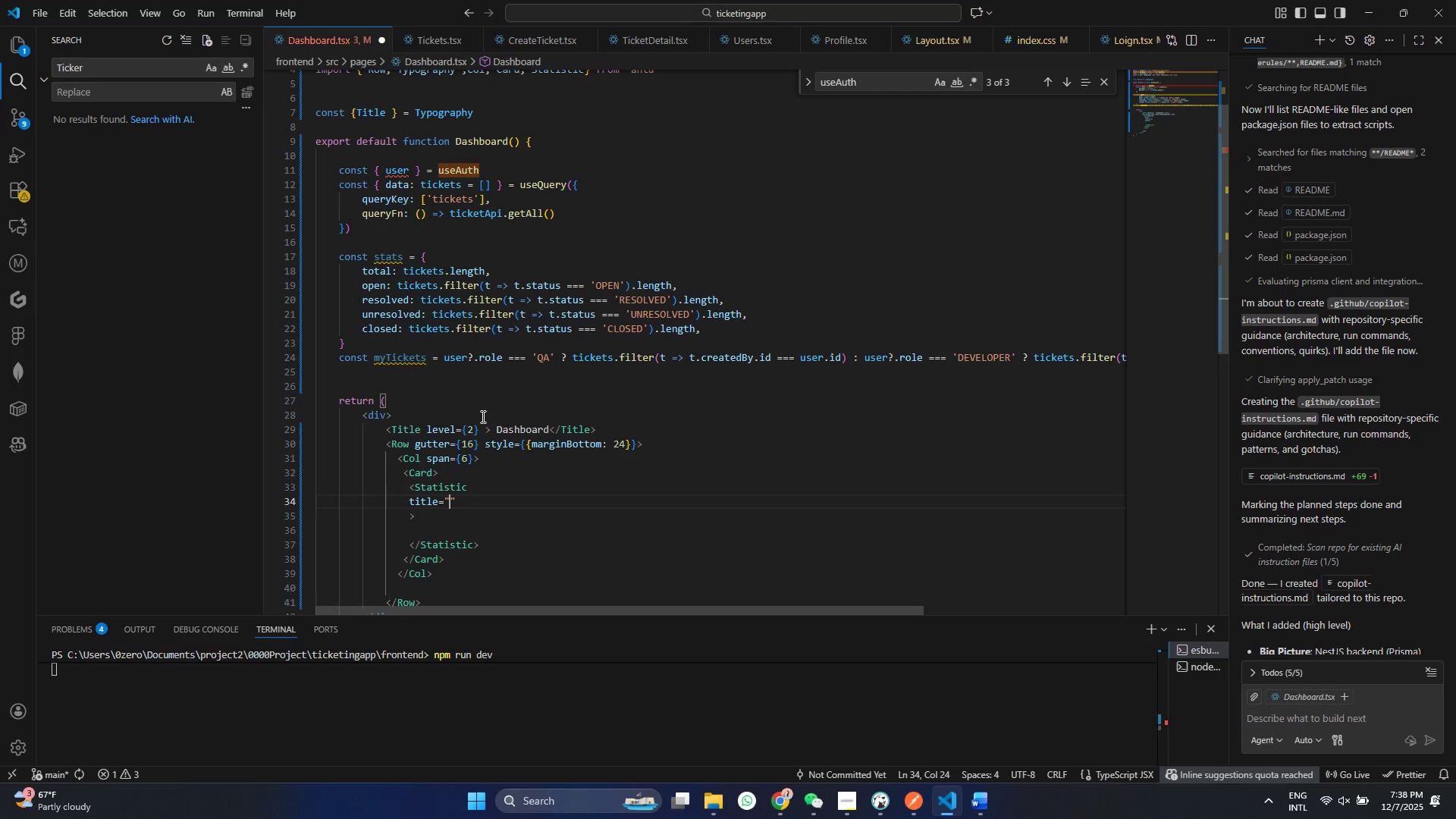 
key(Shift+ArrowLeft)
 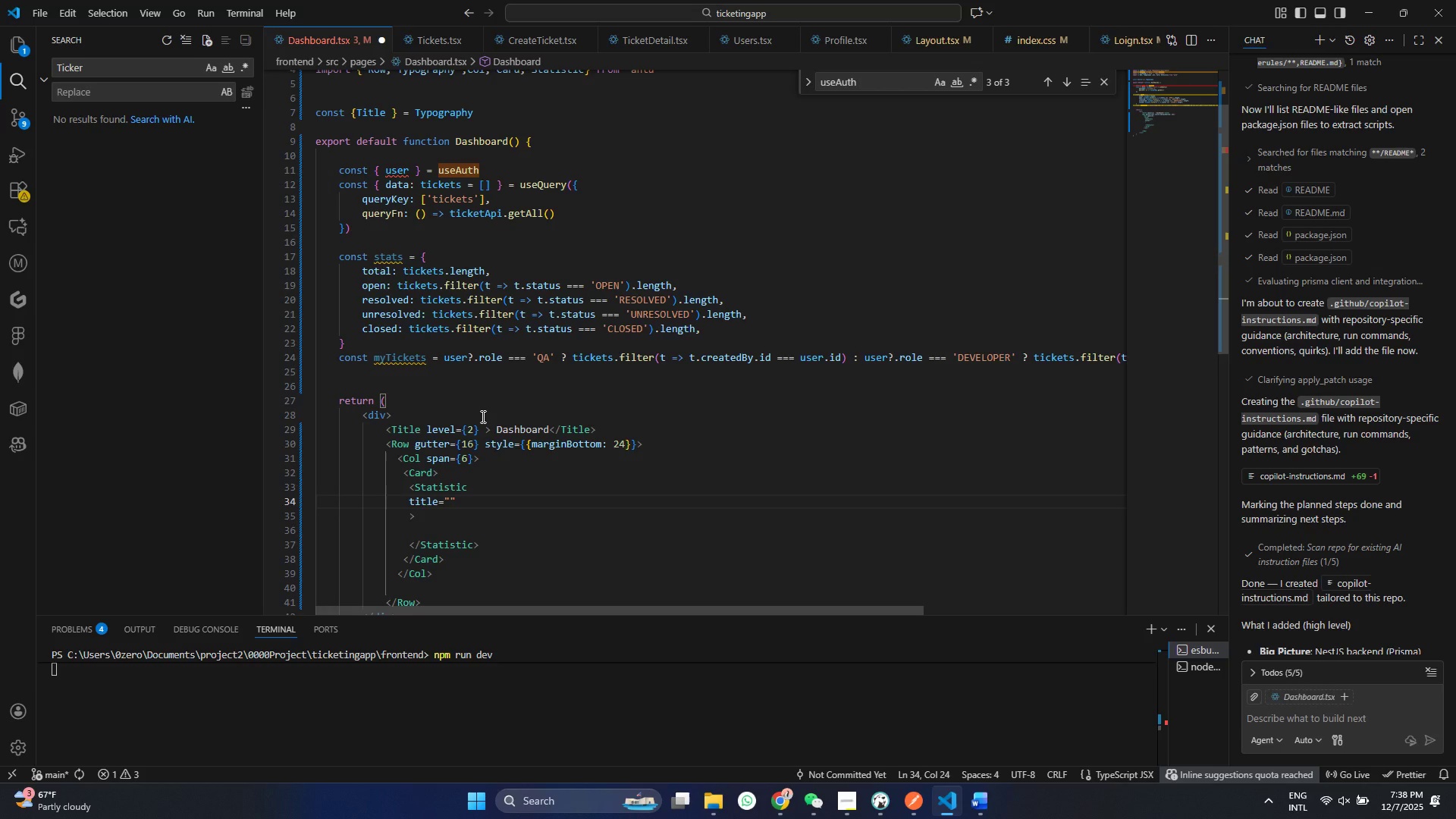 
hold_key(key=ShiftRight, duration=0.34)
 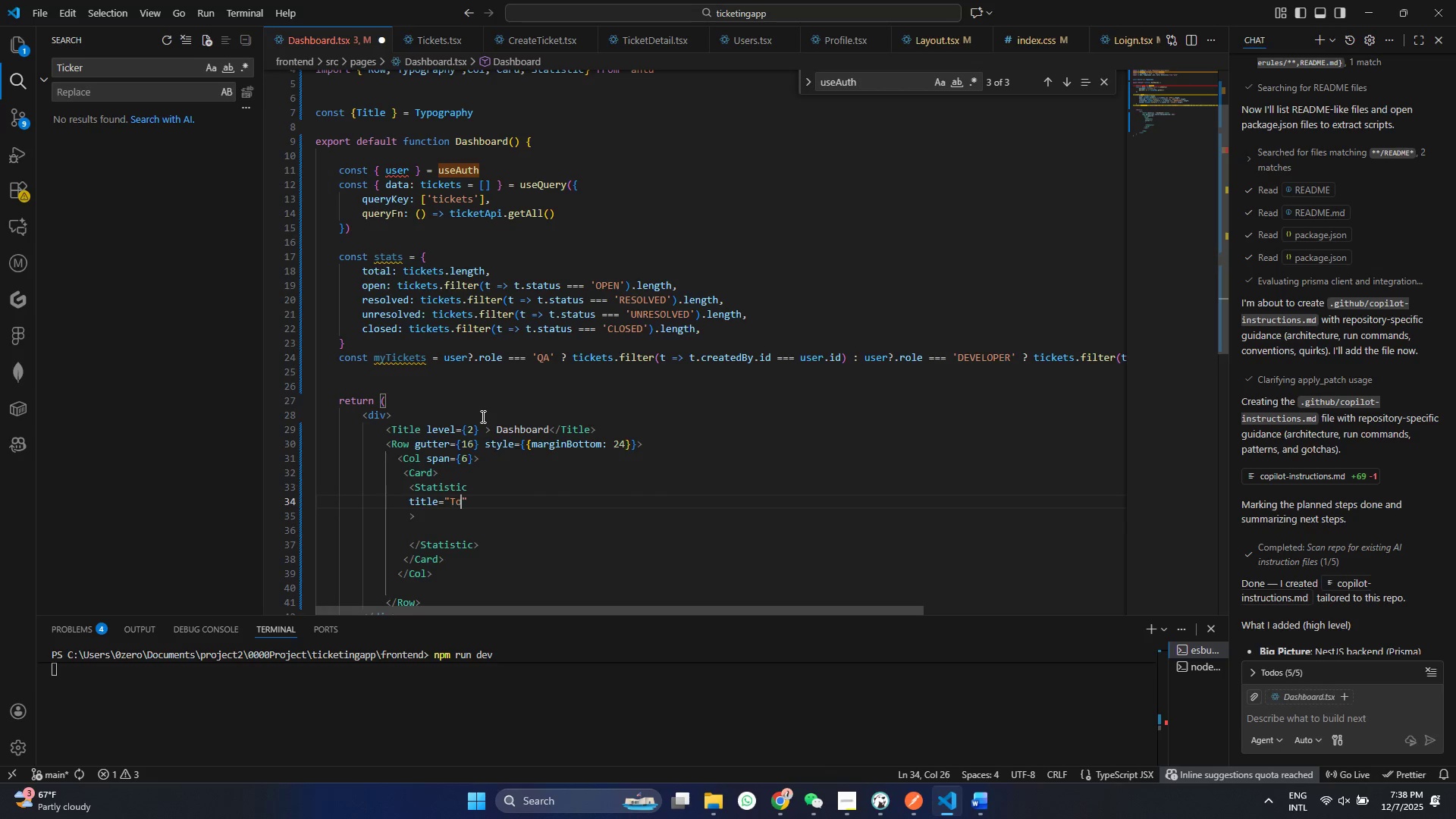 
type(TOtla)
key(Backspace)
key(Backspace)
type(al Tickers)
key(Backspace)
key(Backspace)
type(ts)
 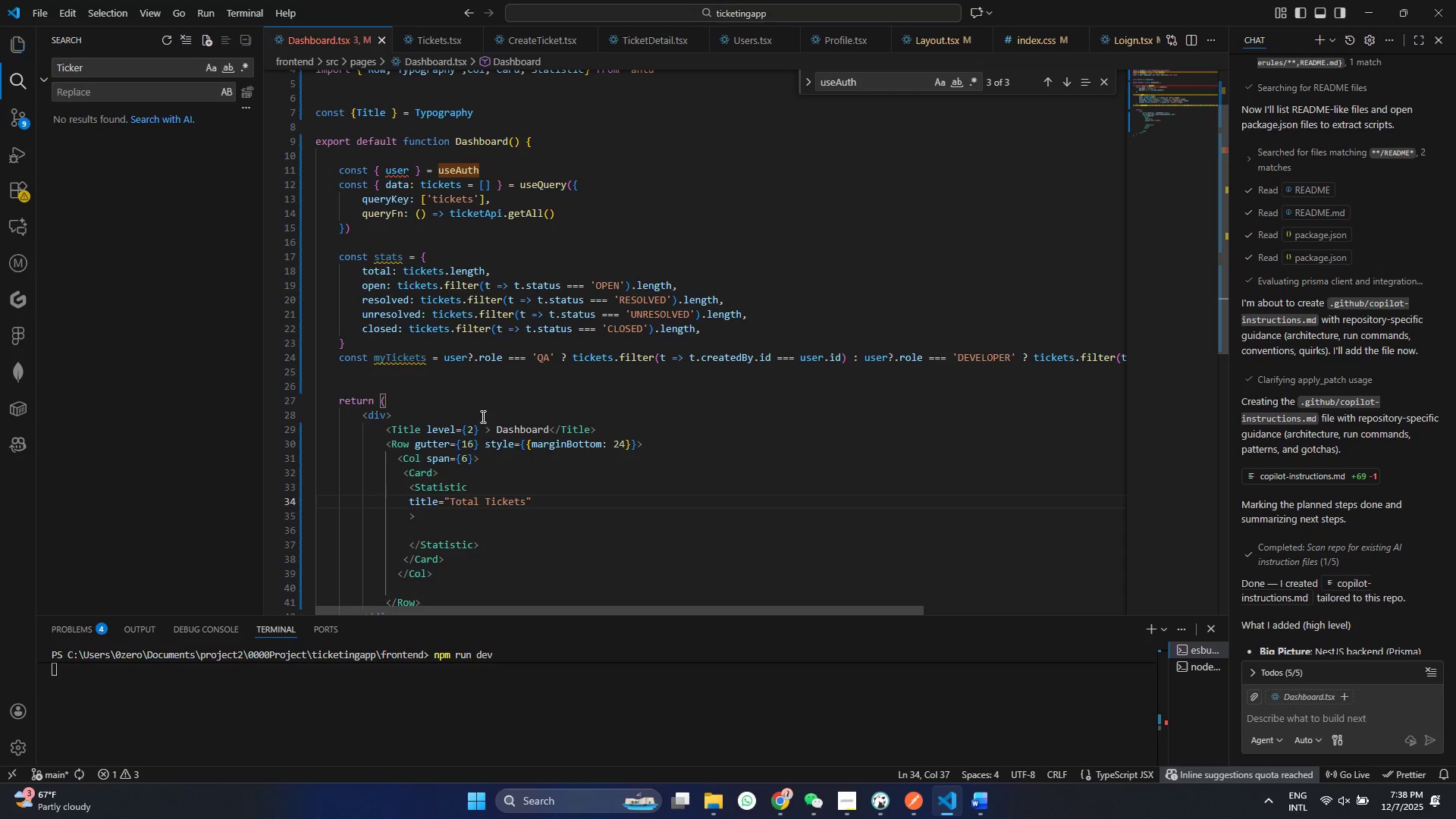 
key(Control+ControlLeft)
 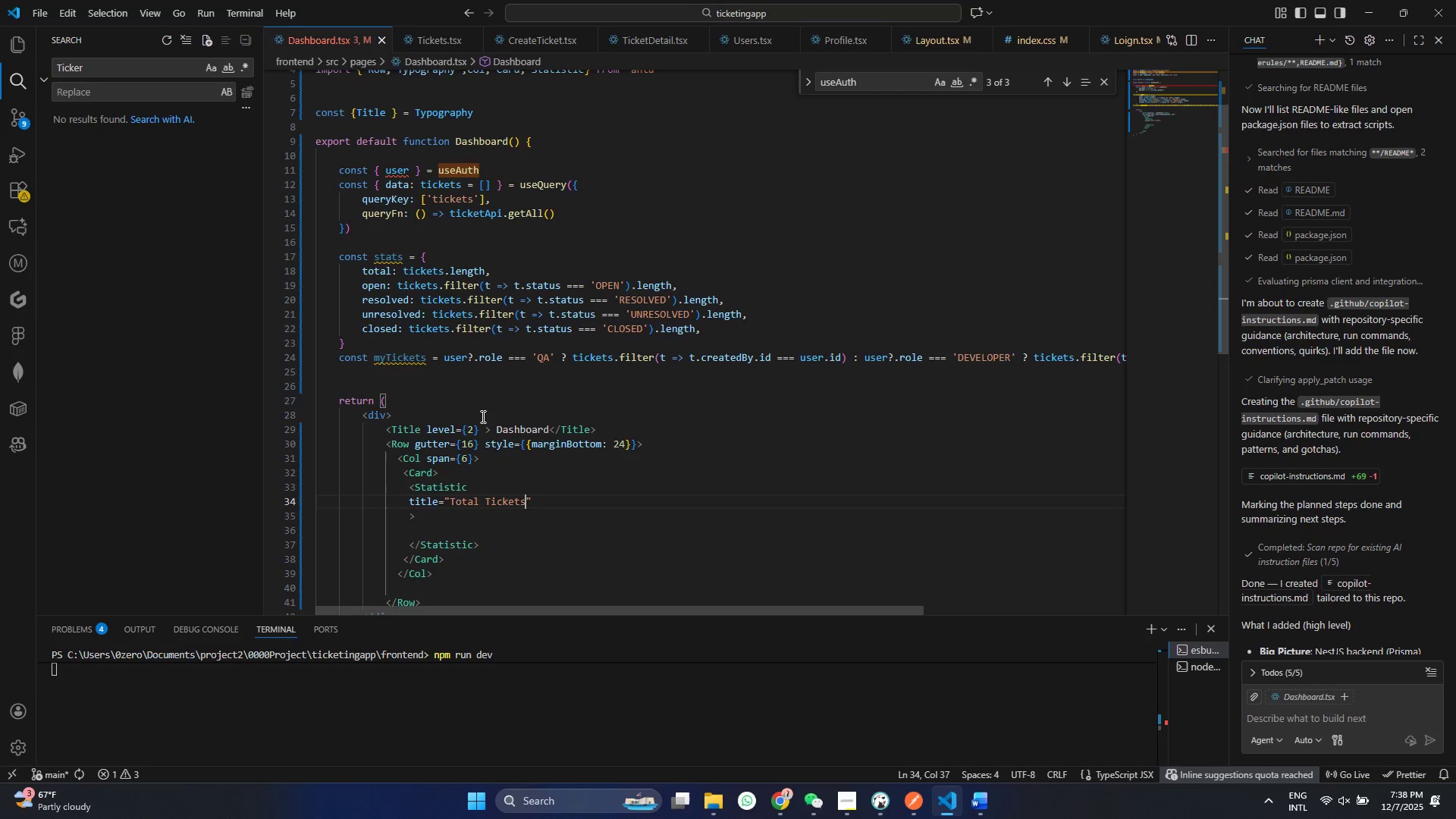 
key(Control+S)
 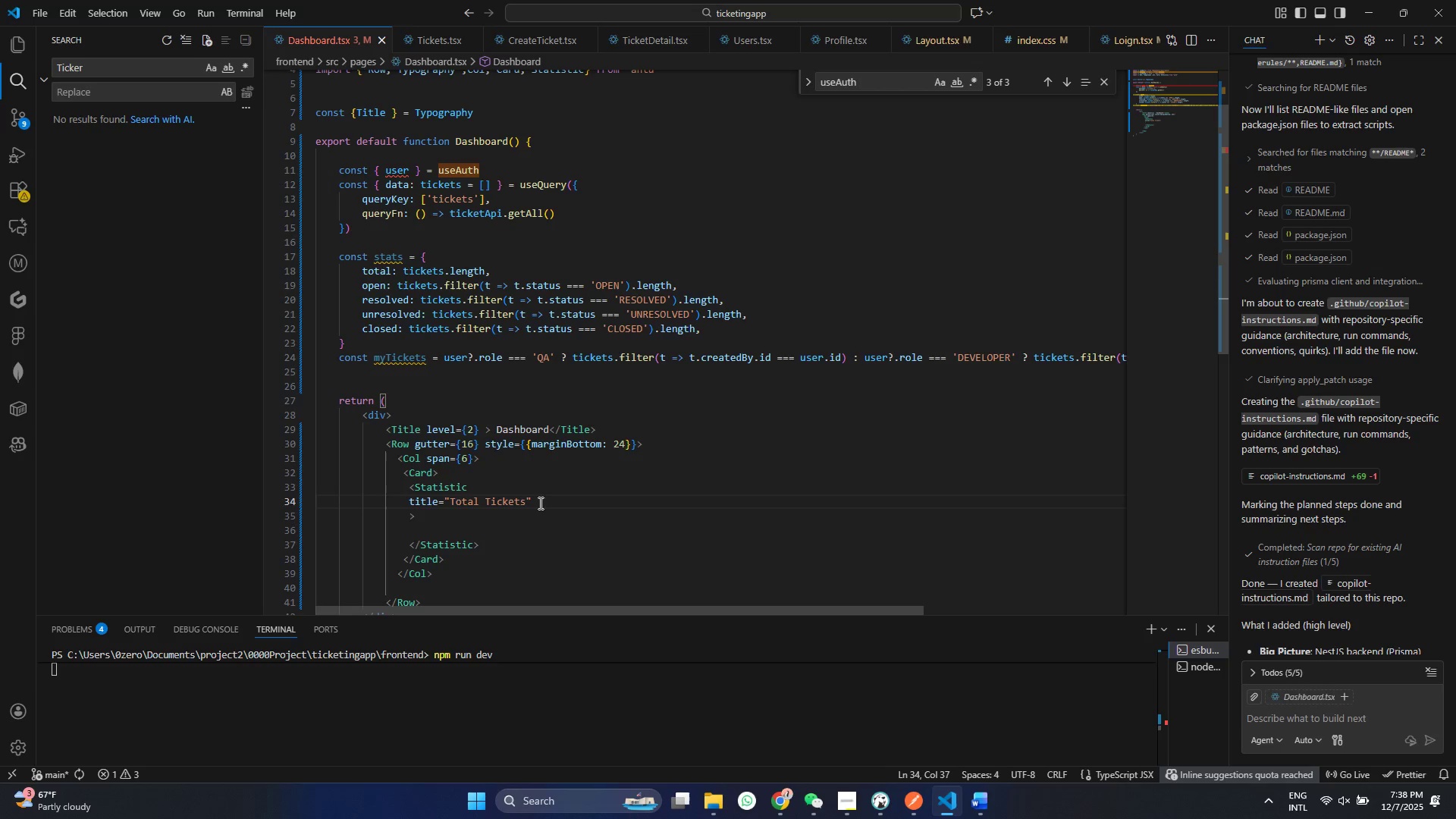 
left_click([541, 504])
 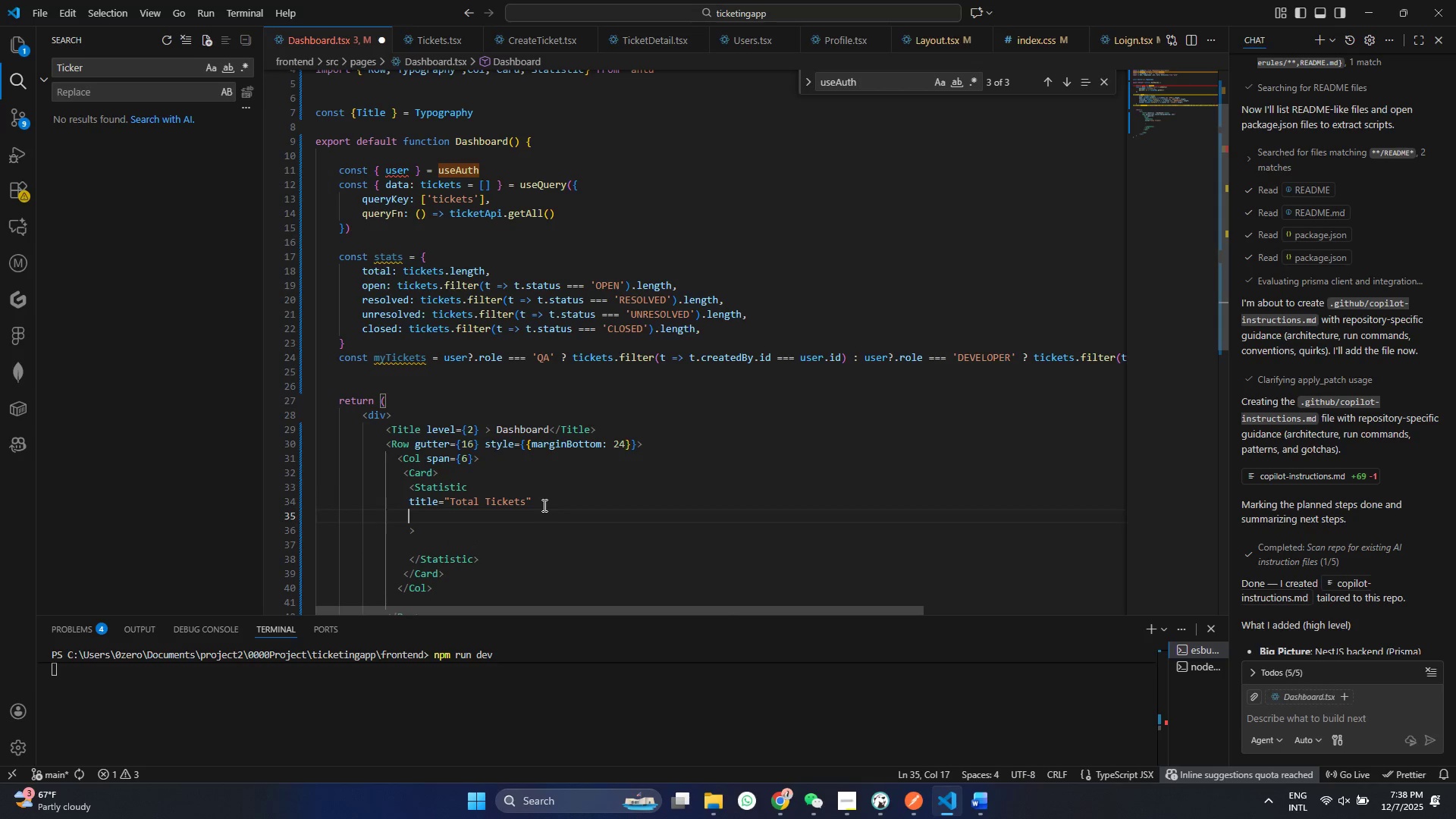 
hold_key(key=Enter, duration=1.51)
 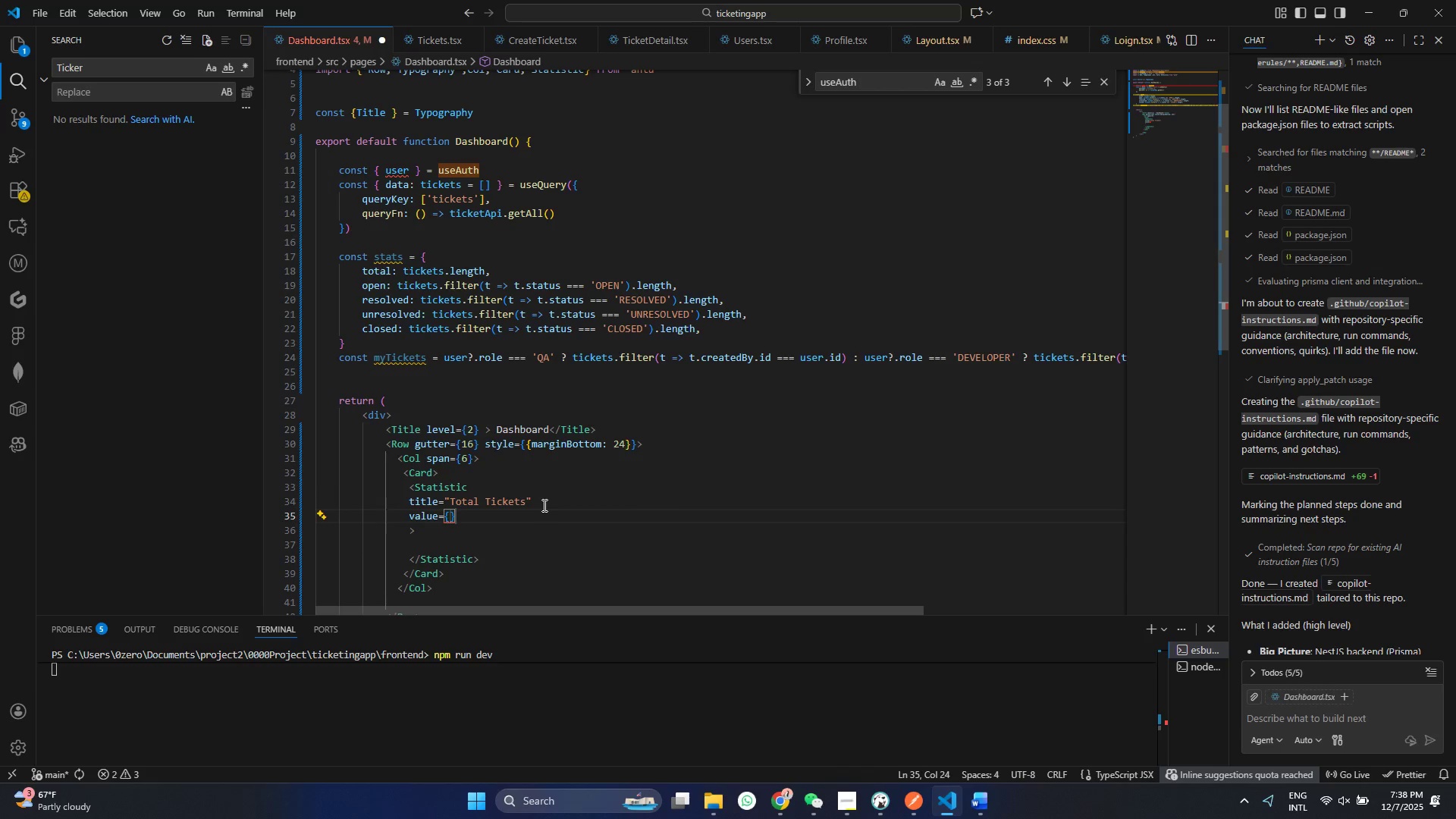 
type(valuest)
 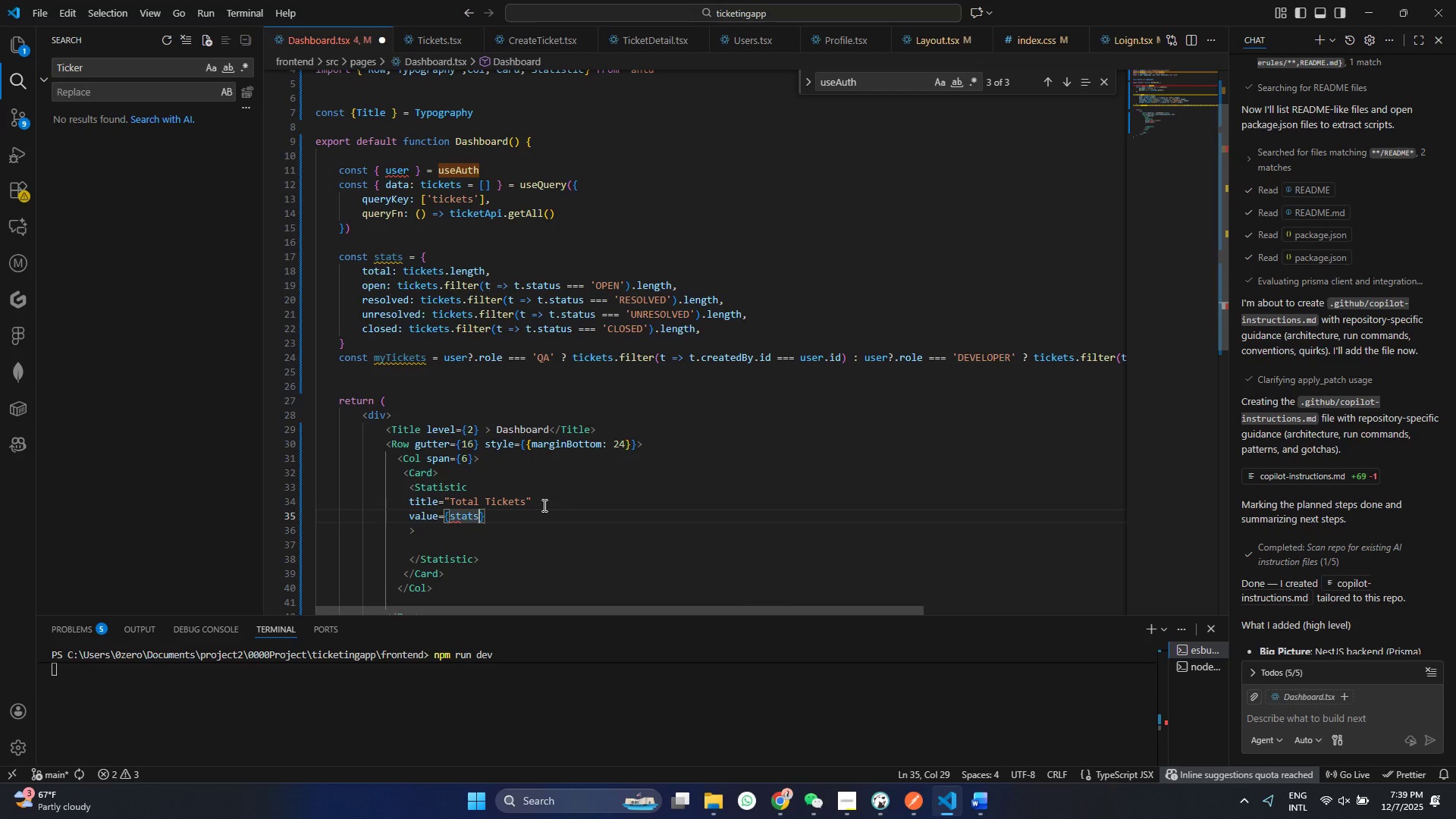 
key(Enter)
 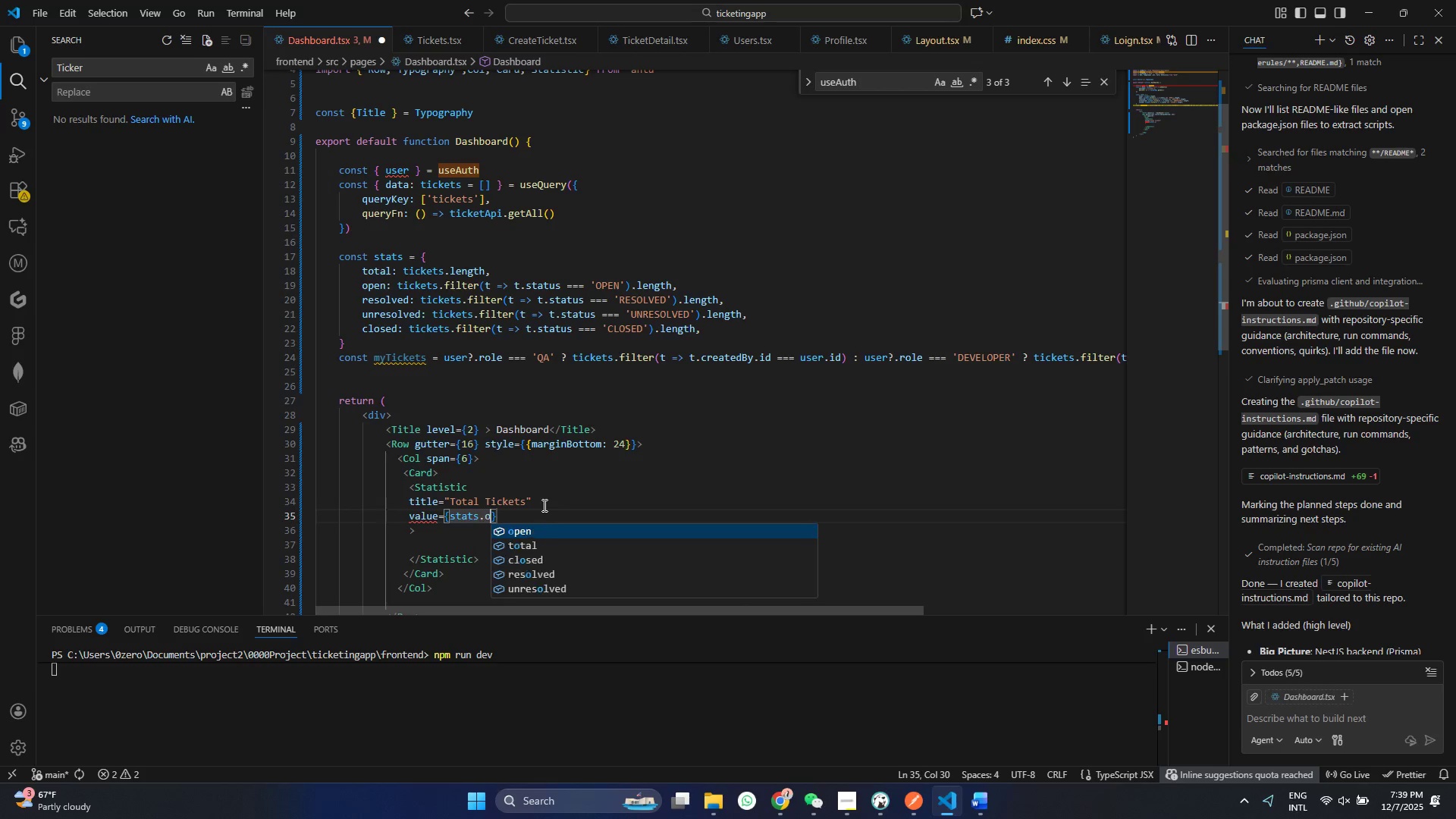 
type(.ope)
 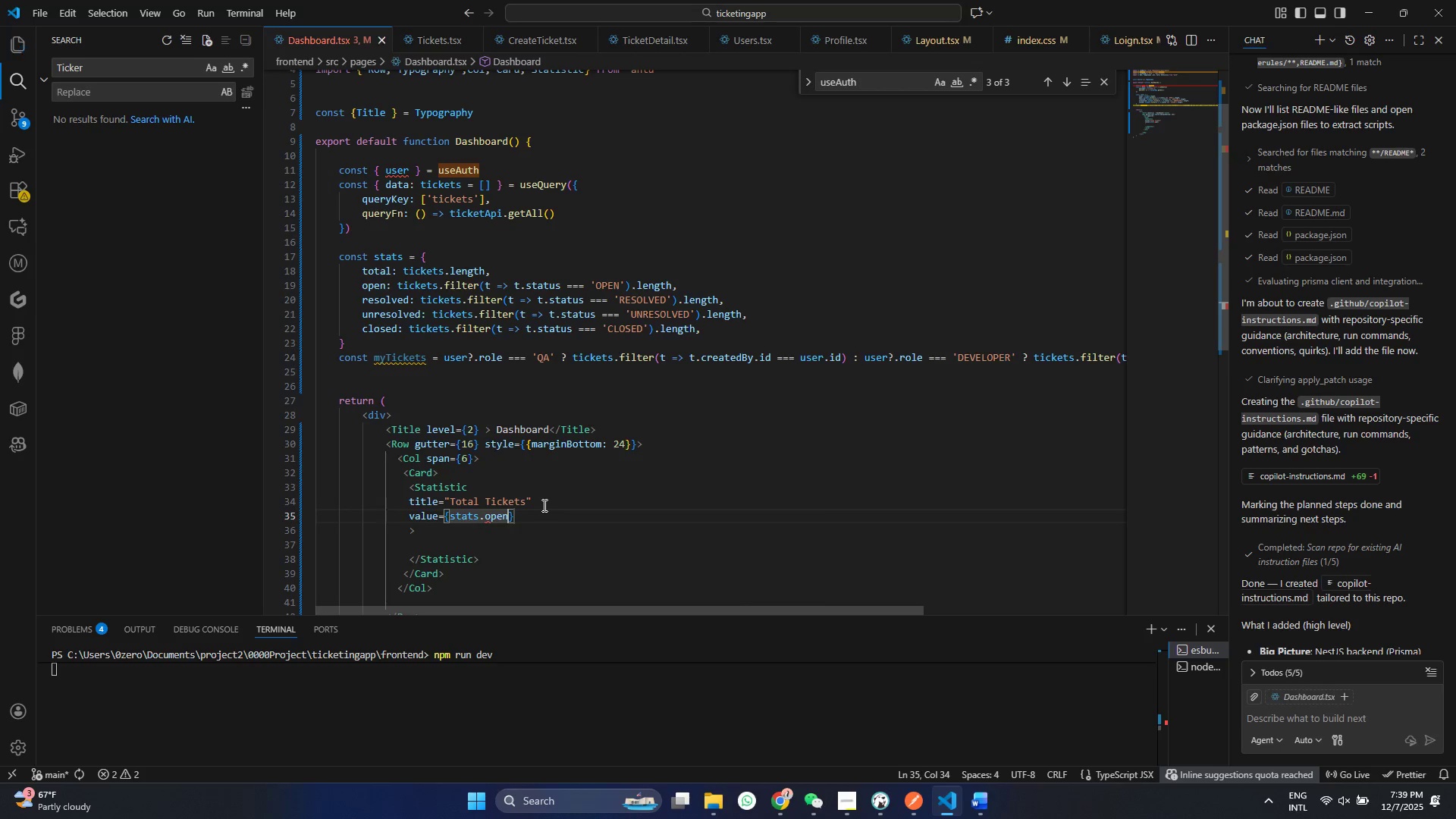 
key(Enter)
 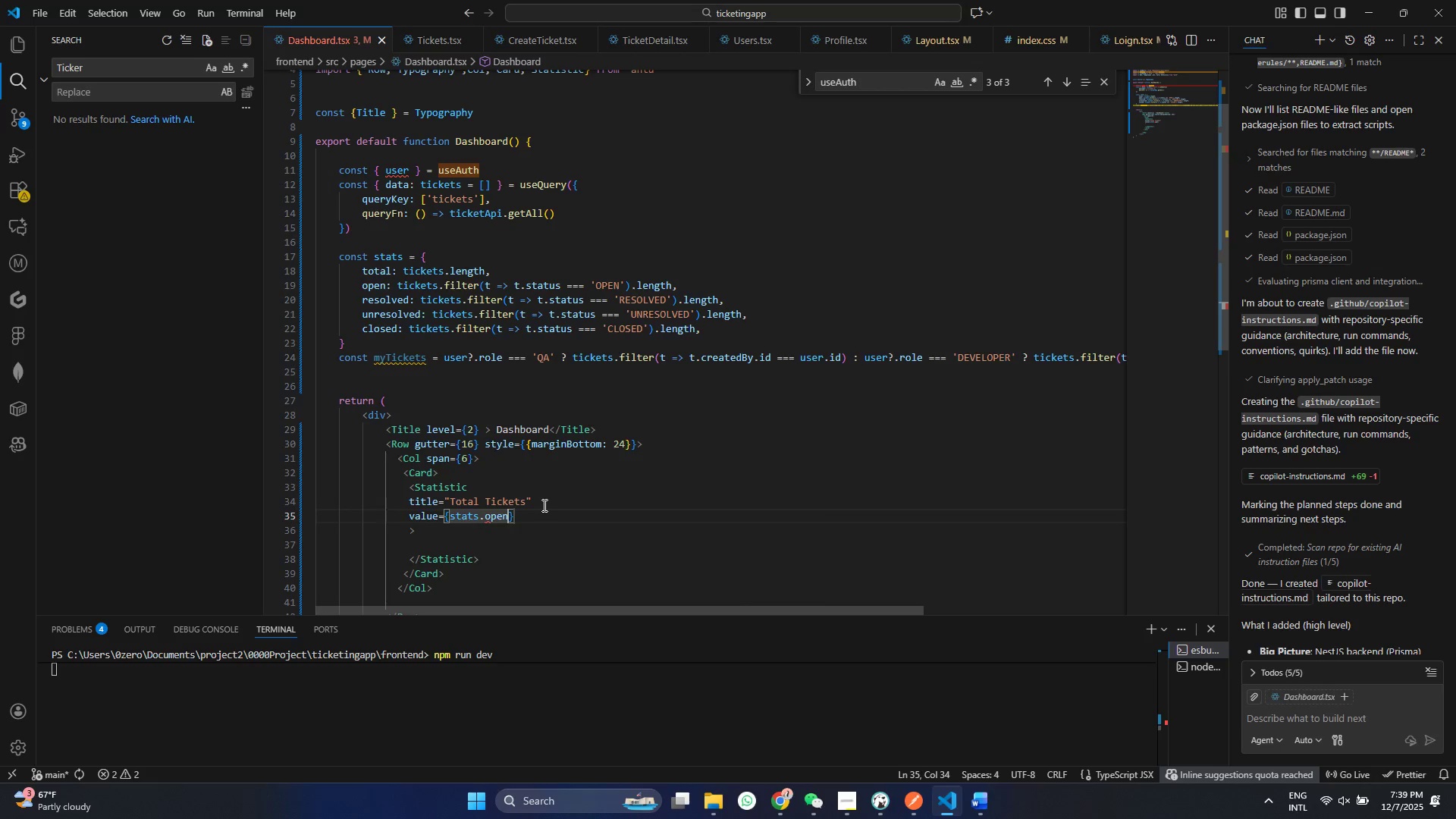 
key(Control+ControlLeft)
 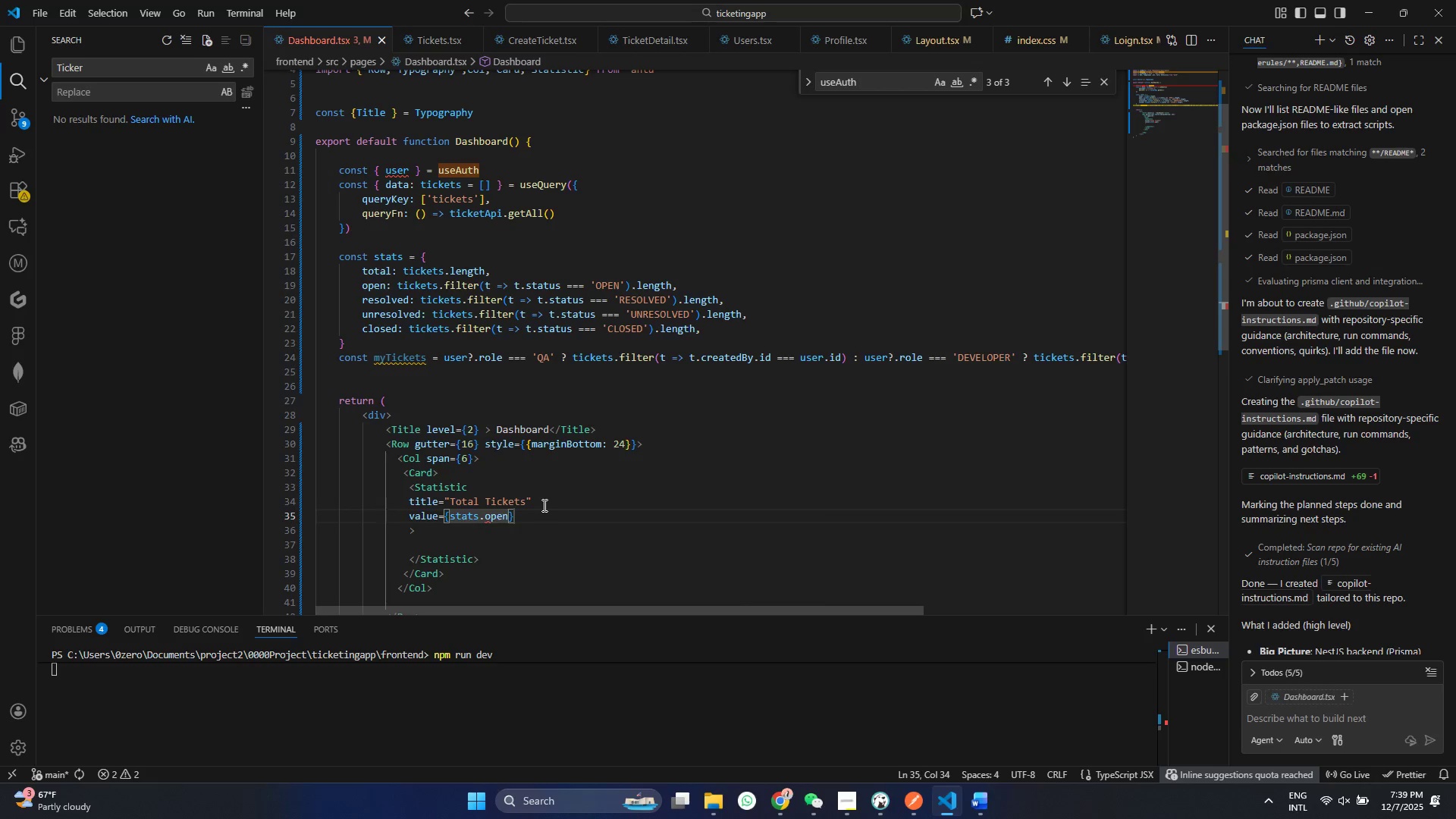 
key(Control+S)
 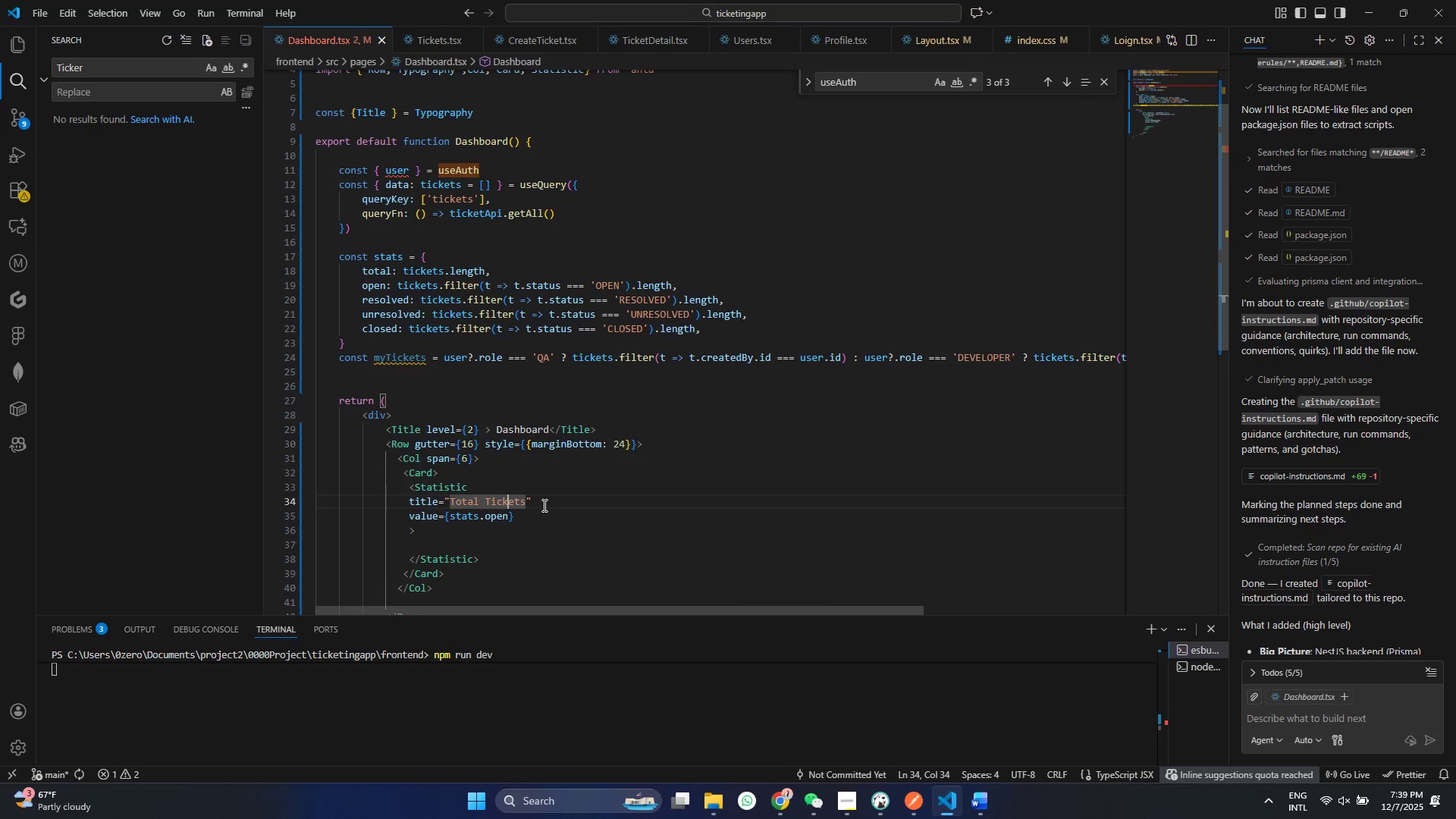 
key(ArrowUp)
 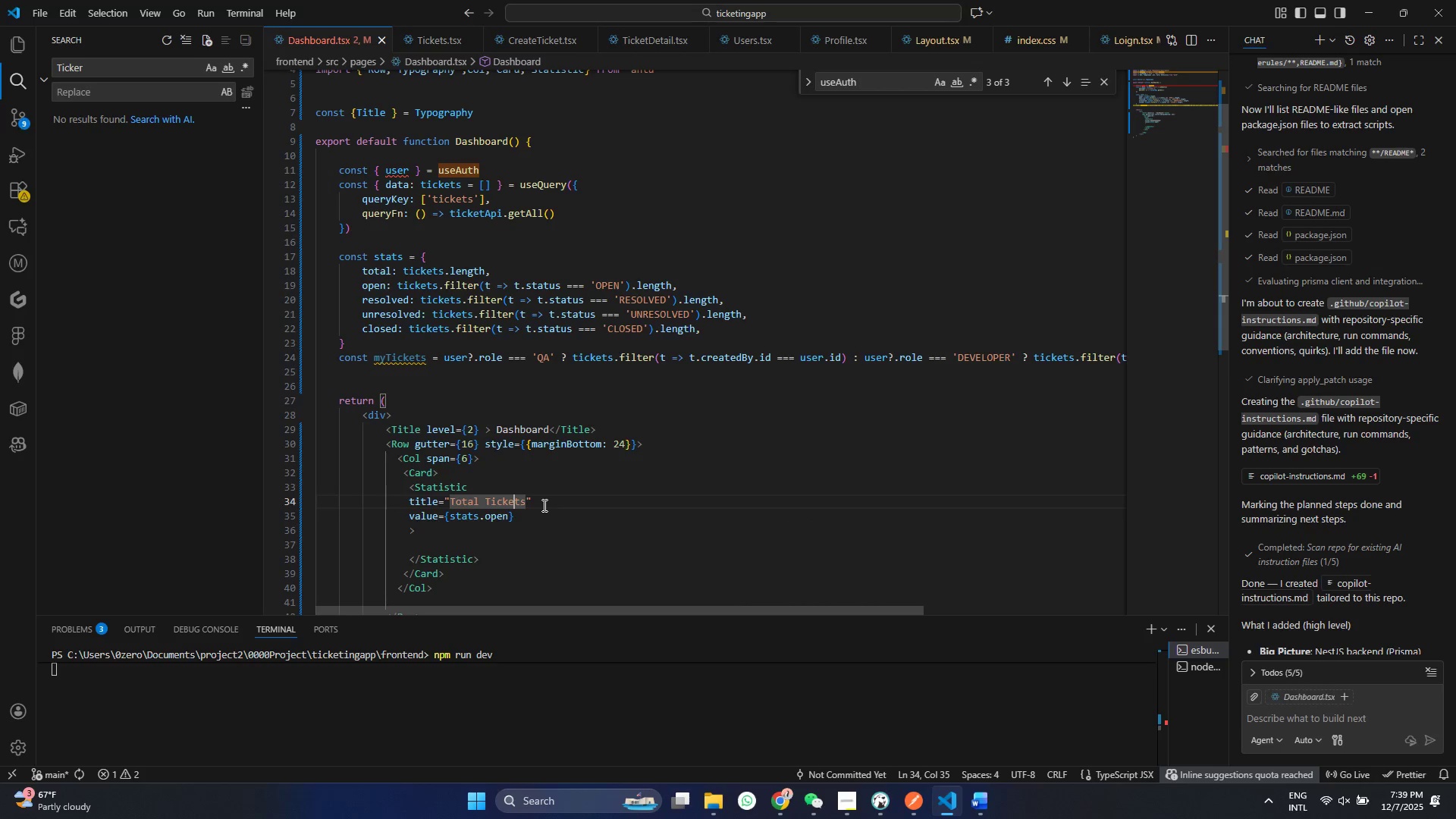 
key(ArrowRight)
 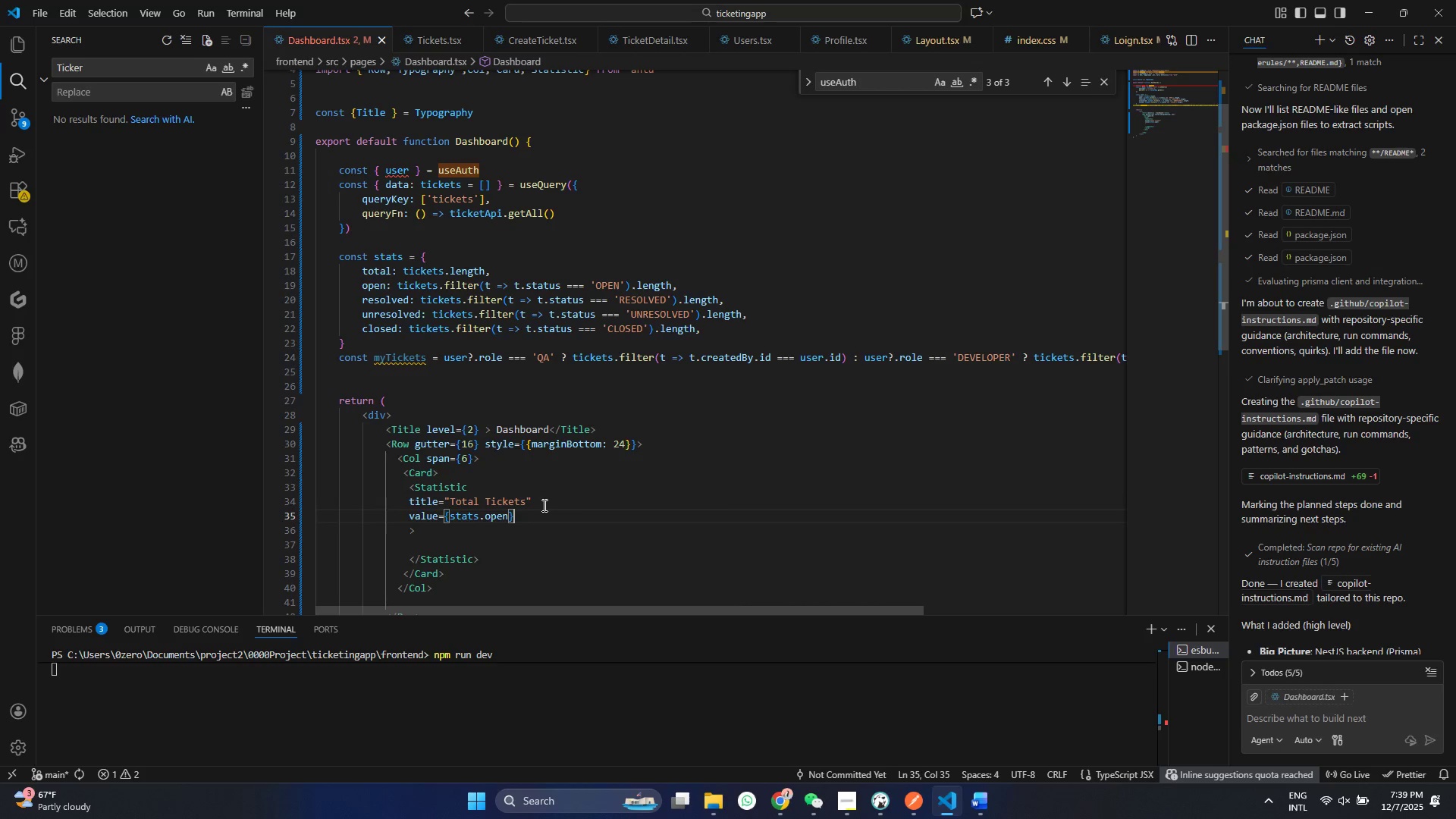 
key(ArrowDown)
 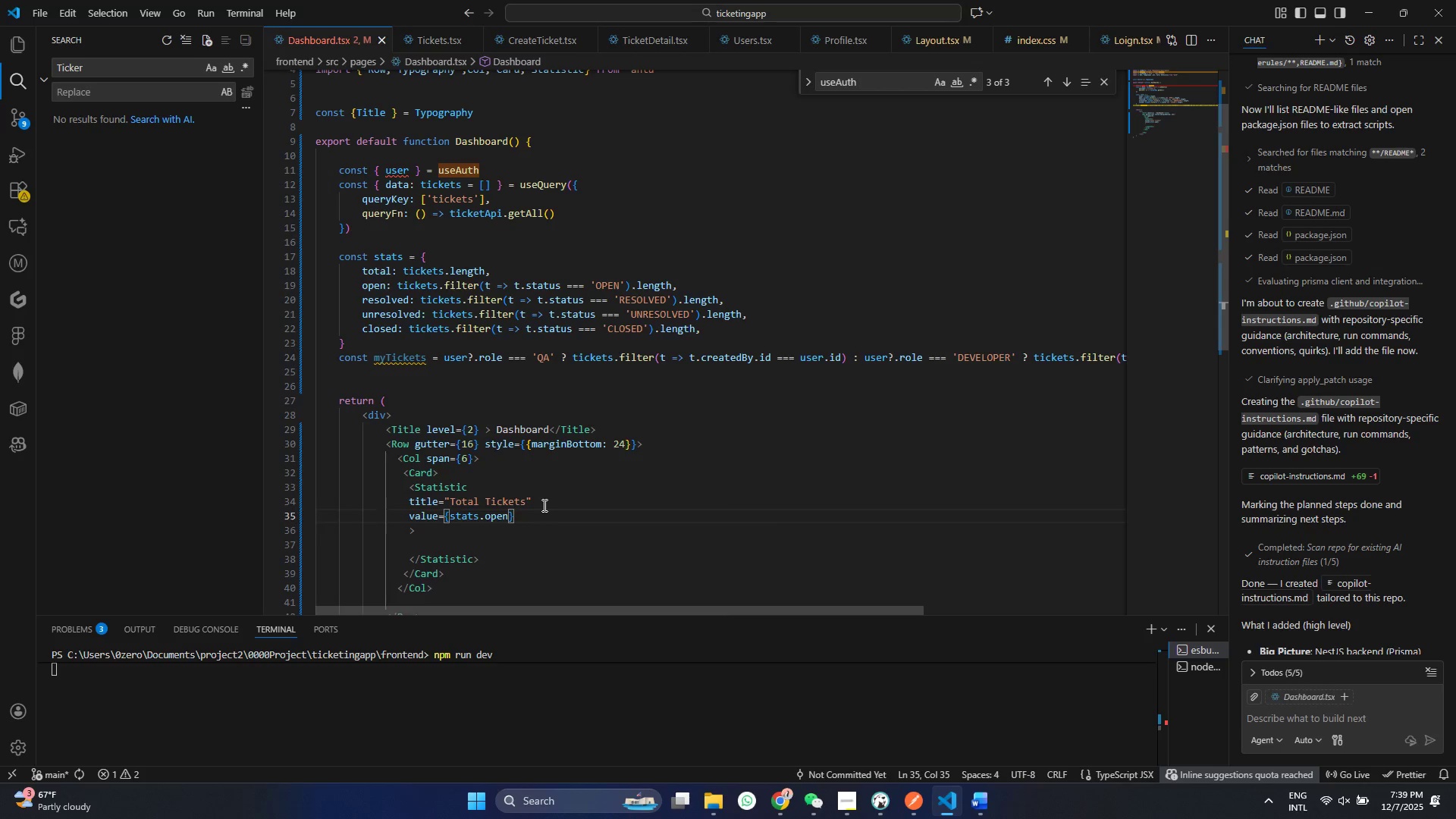 
key(Enter)
 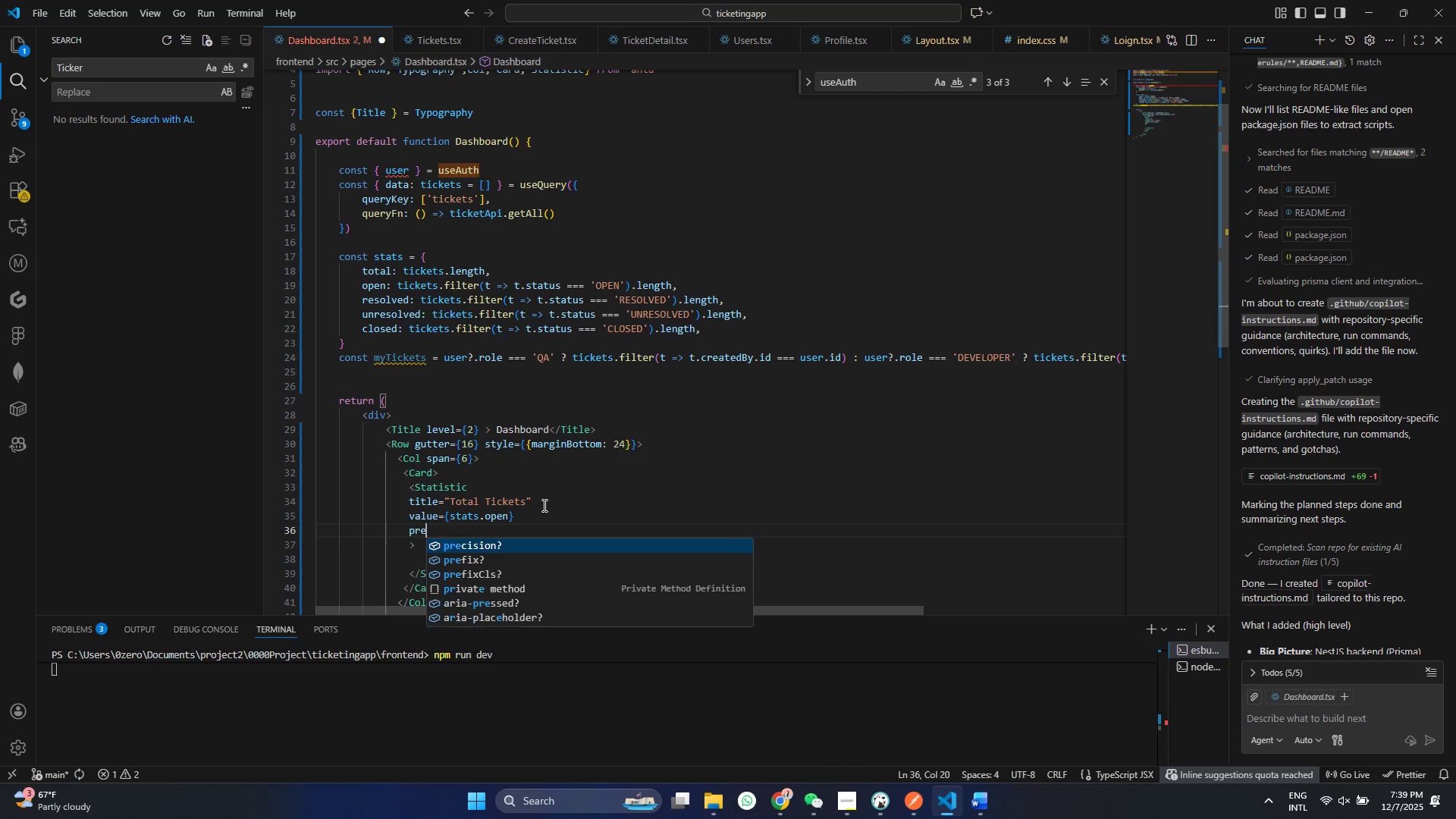 
type(pre)
 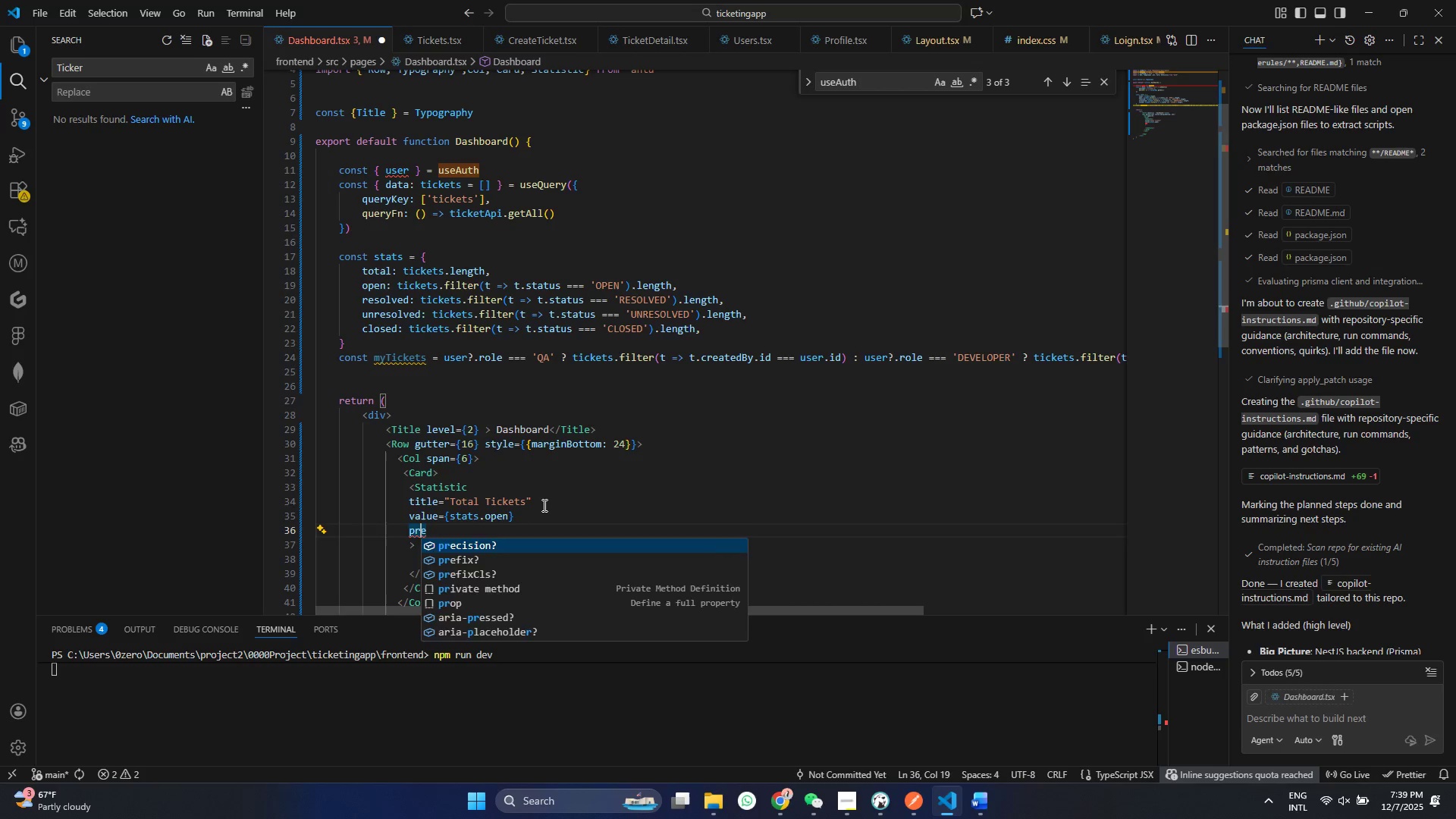 
key(ArrowLeft)
 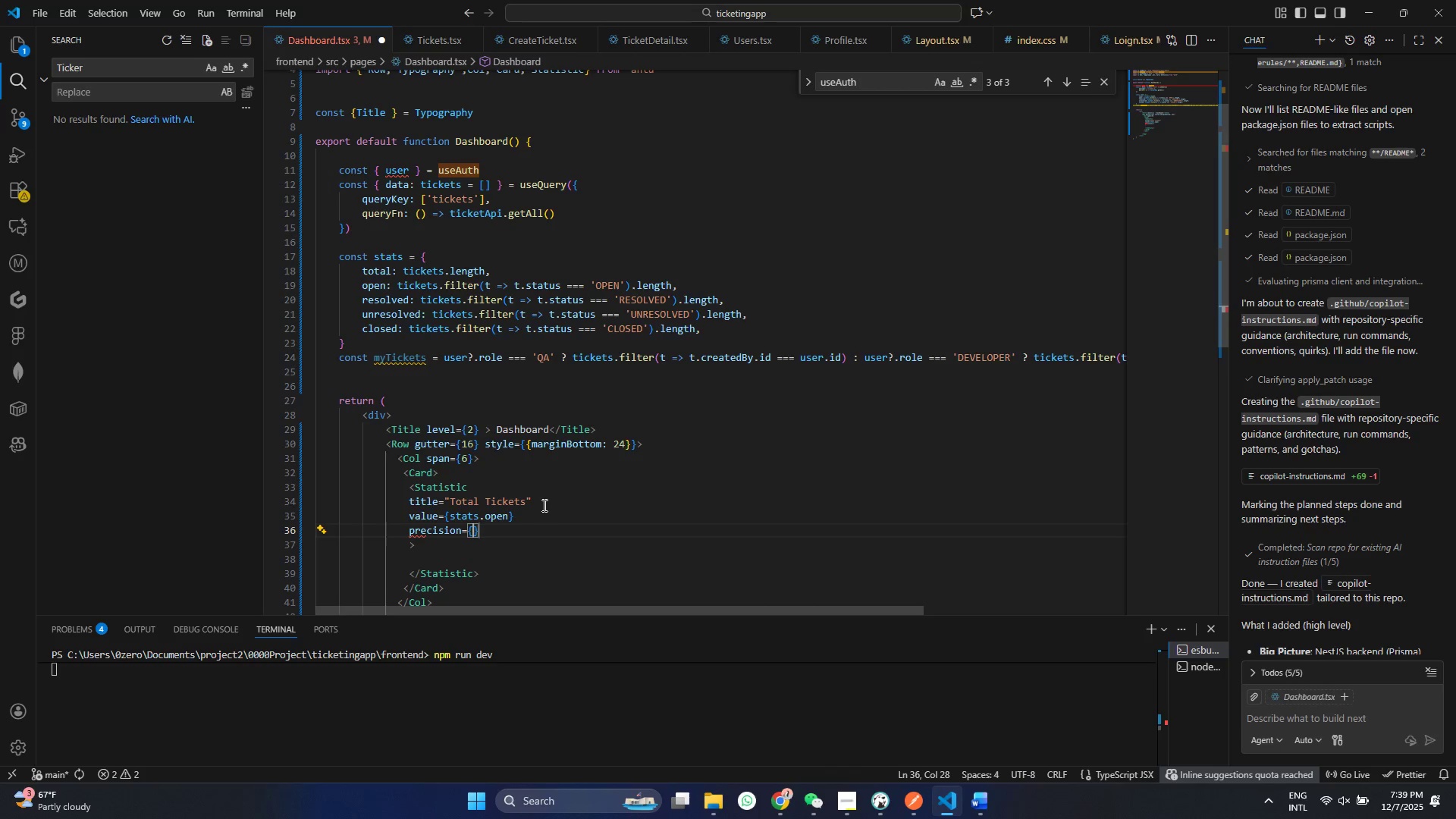 
key(Enter)
 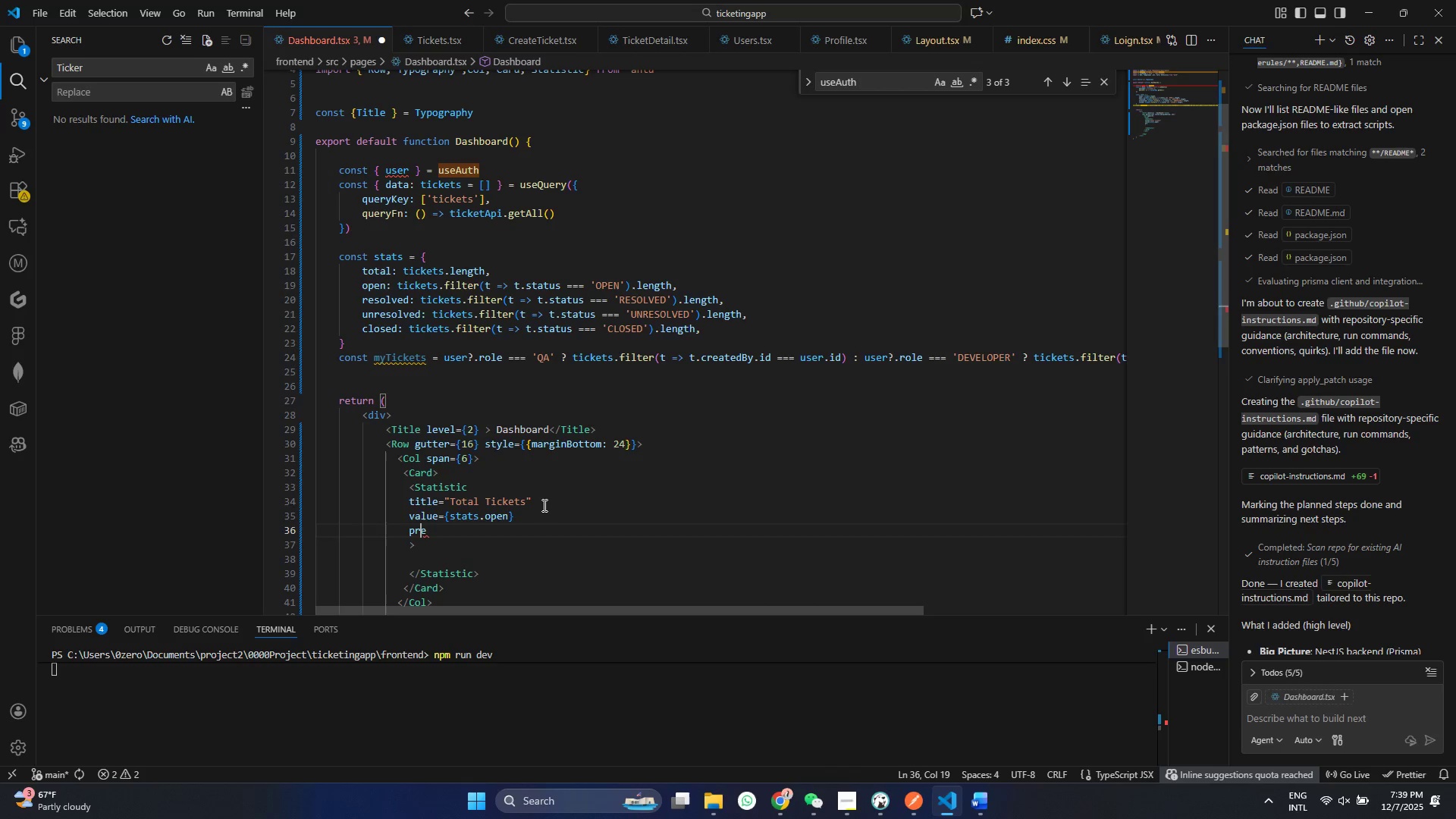 
key(Control+ControlLeft)
 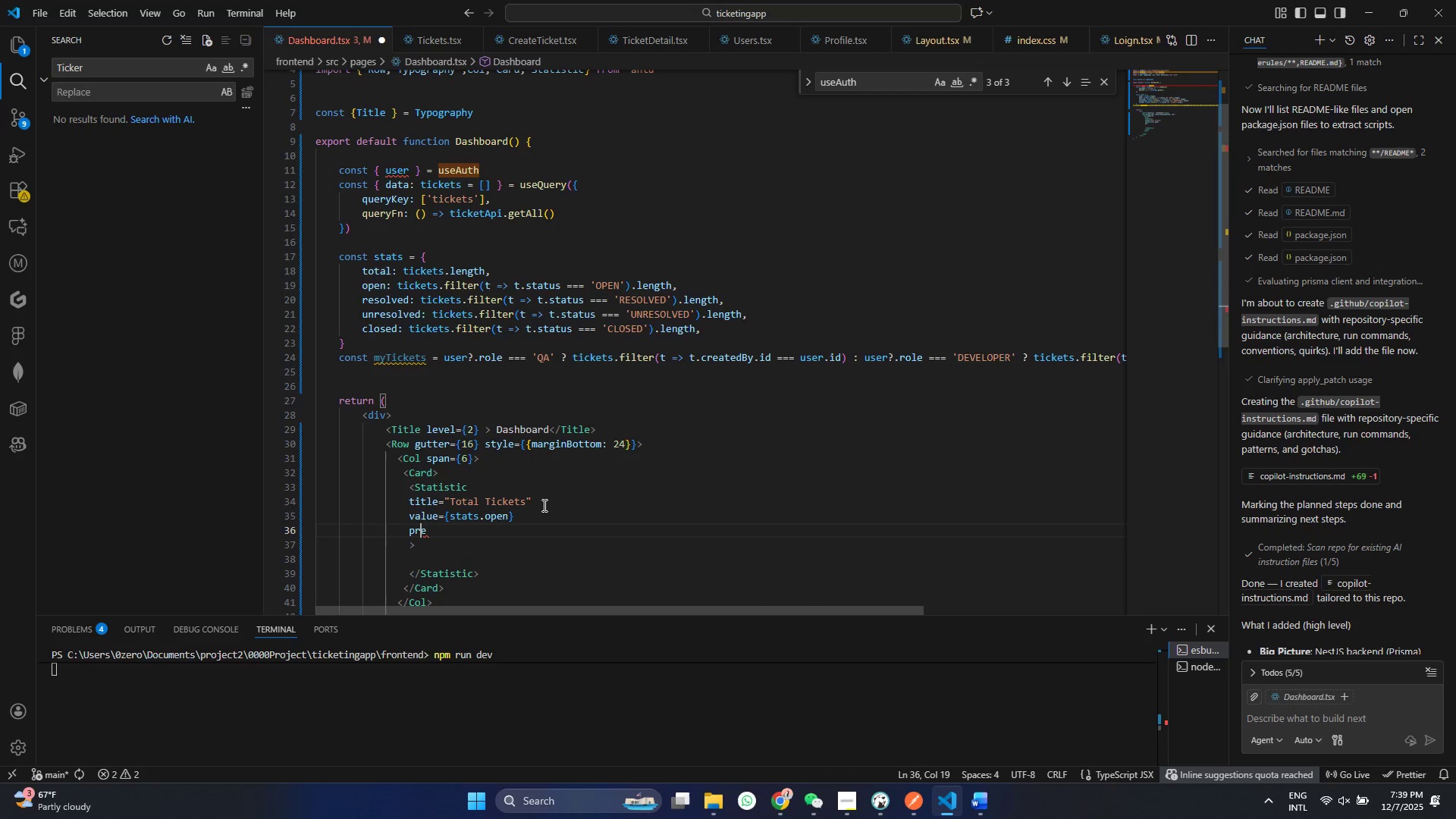 
key(Control+Z)
 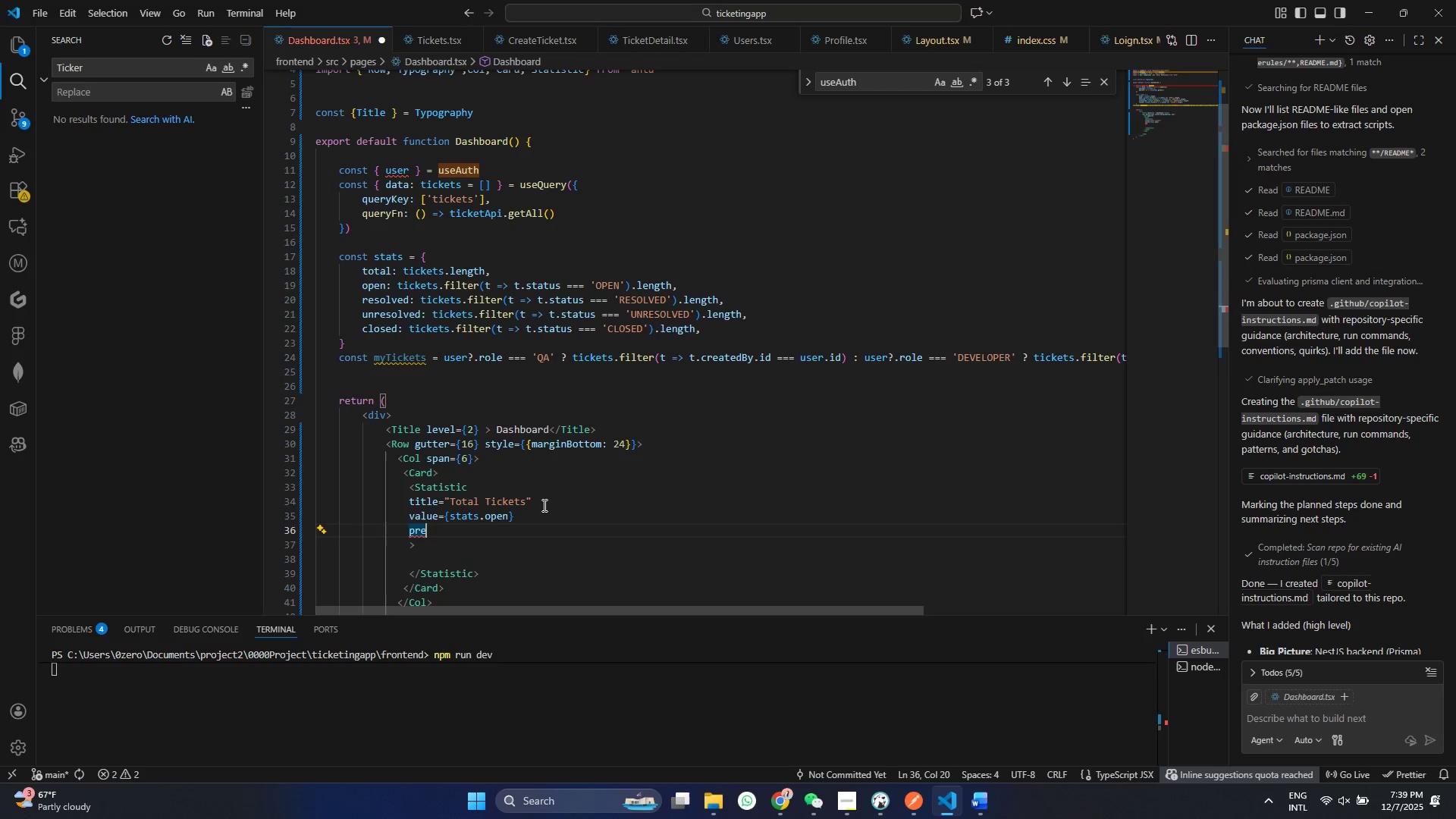 
key(ArrowRight)
 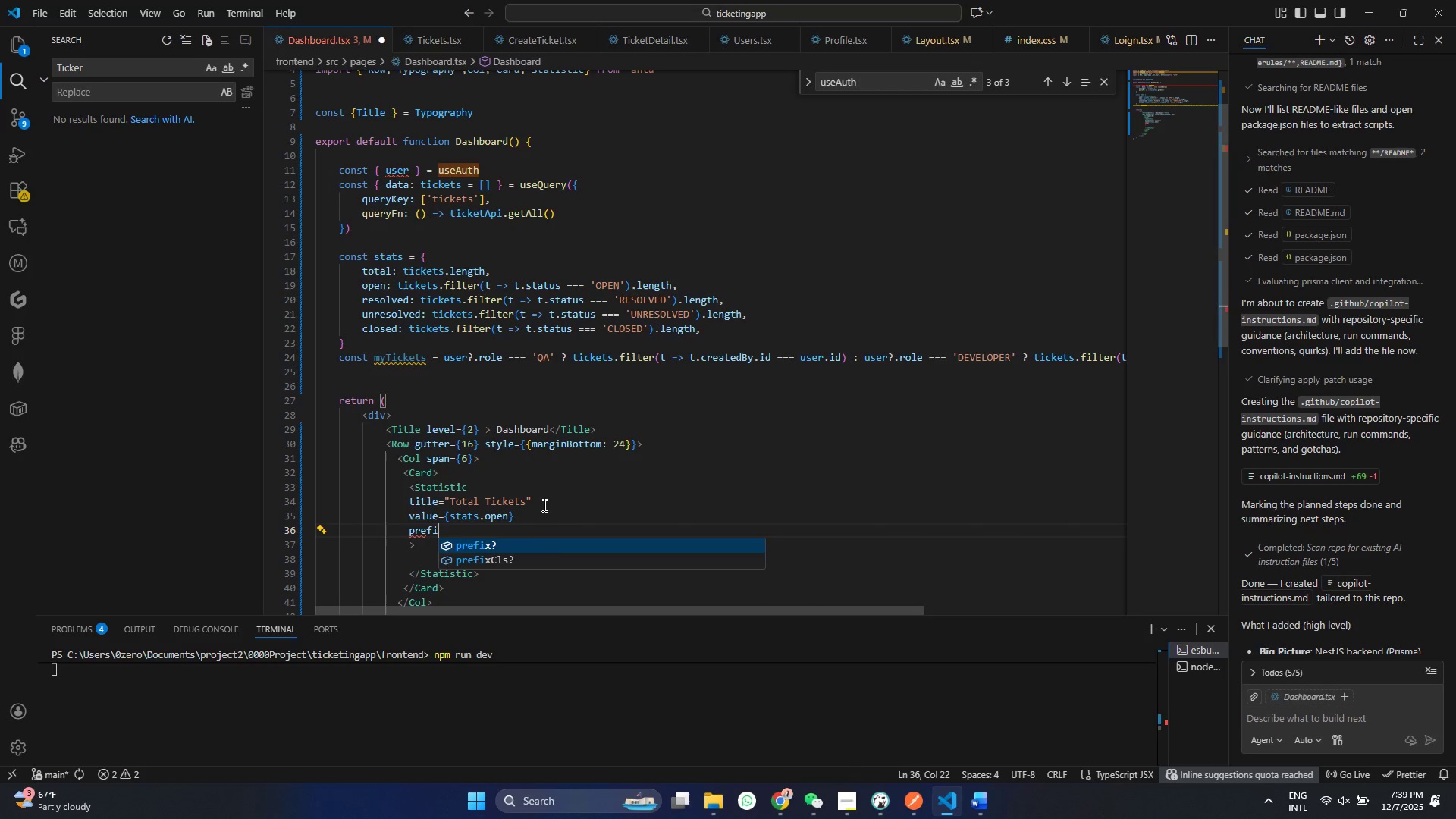 
type(fi)
 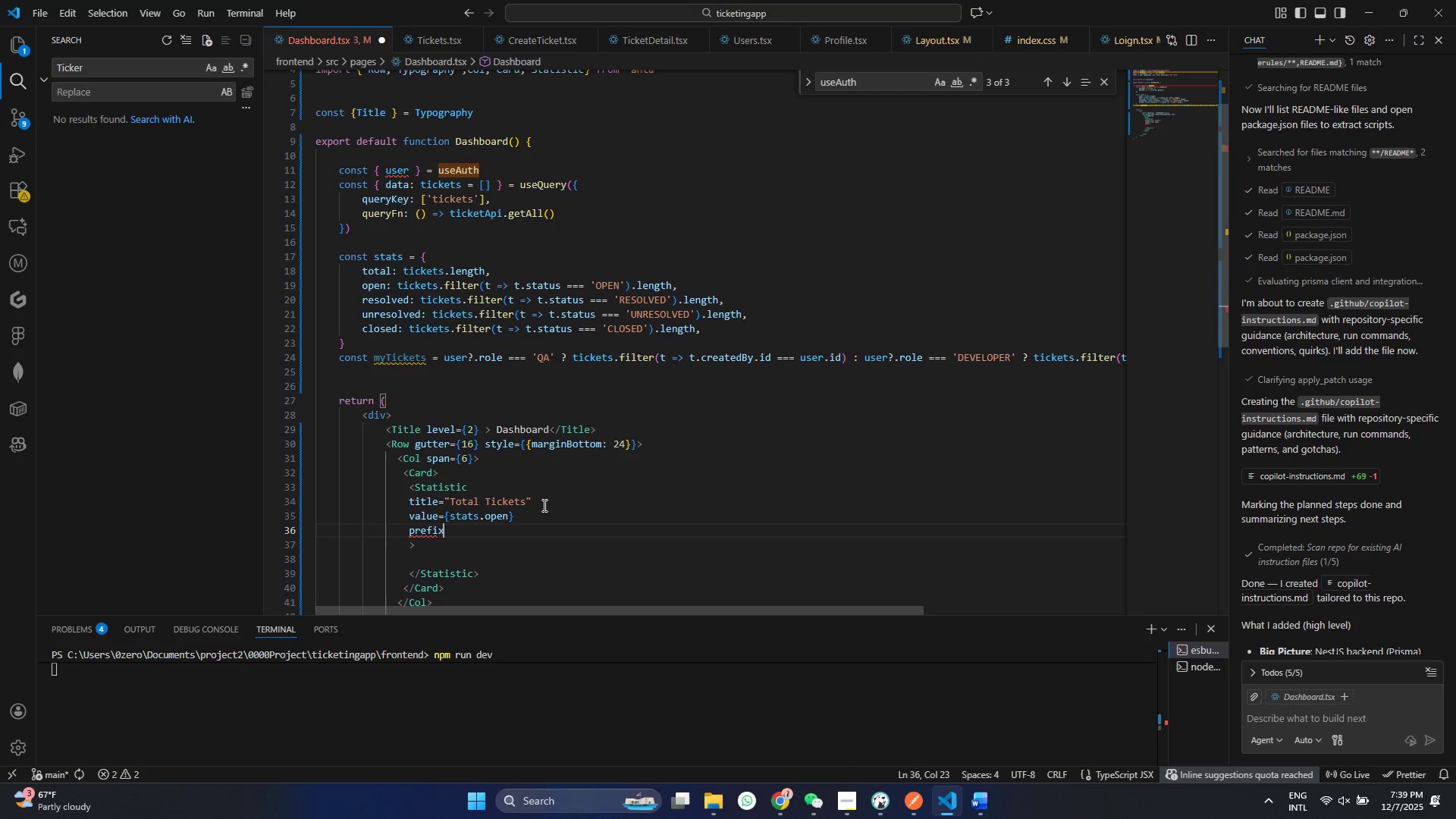 
key(Enter)
 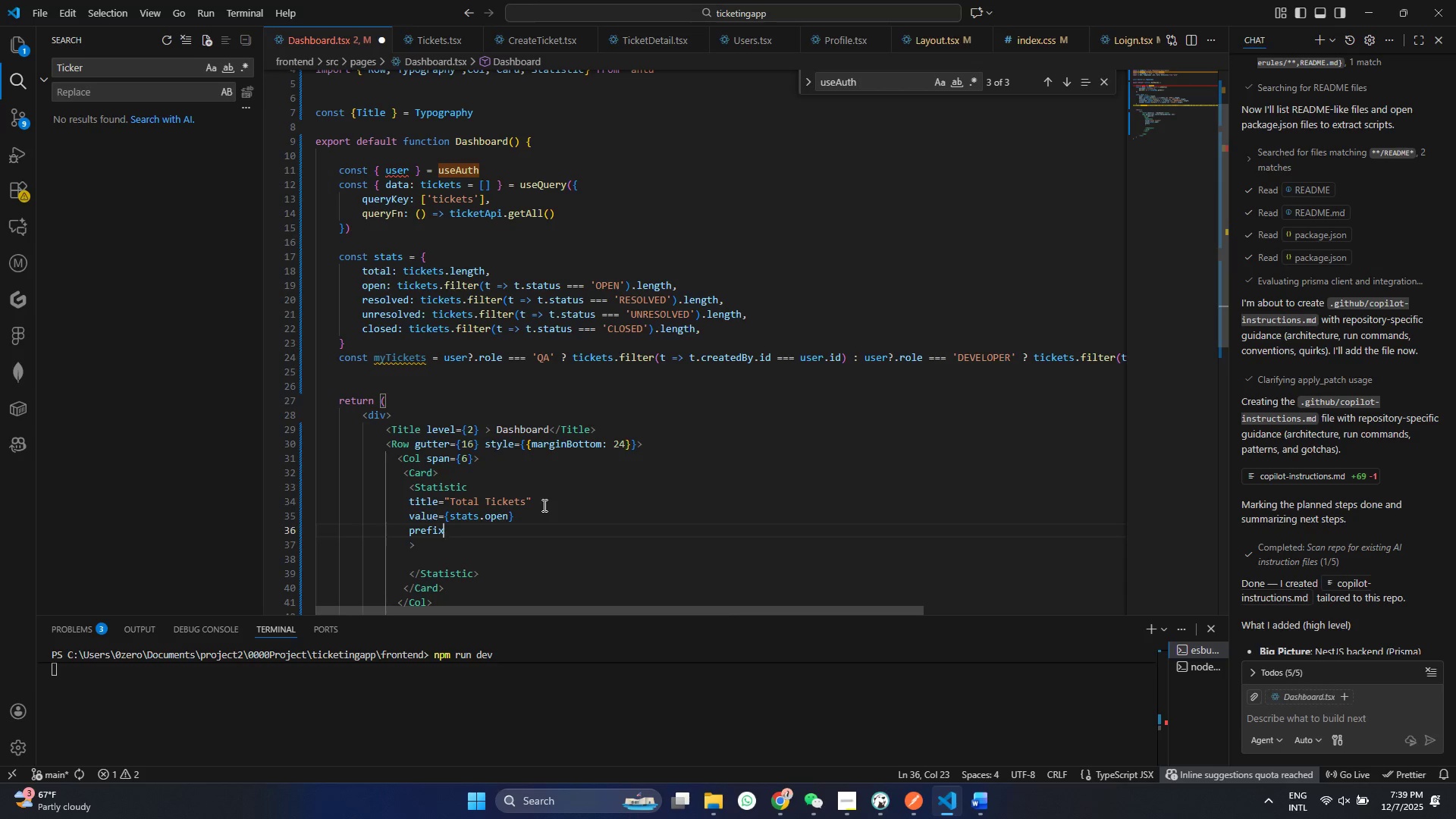 
type(= {<V)
key(Backspace)
type(Cloc)
 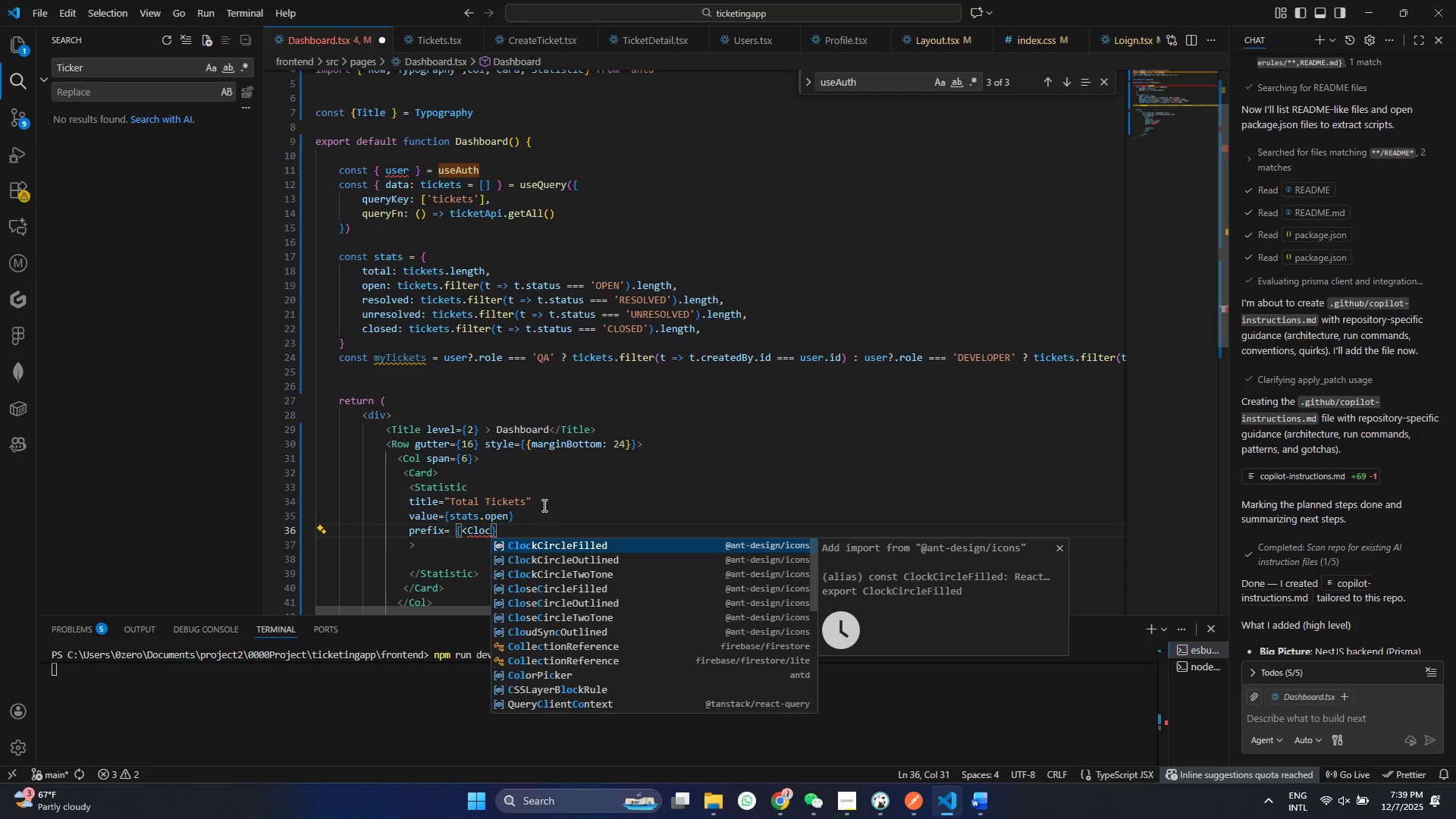 
key(ArrowDown)
 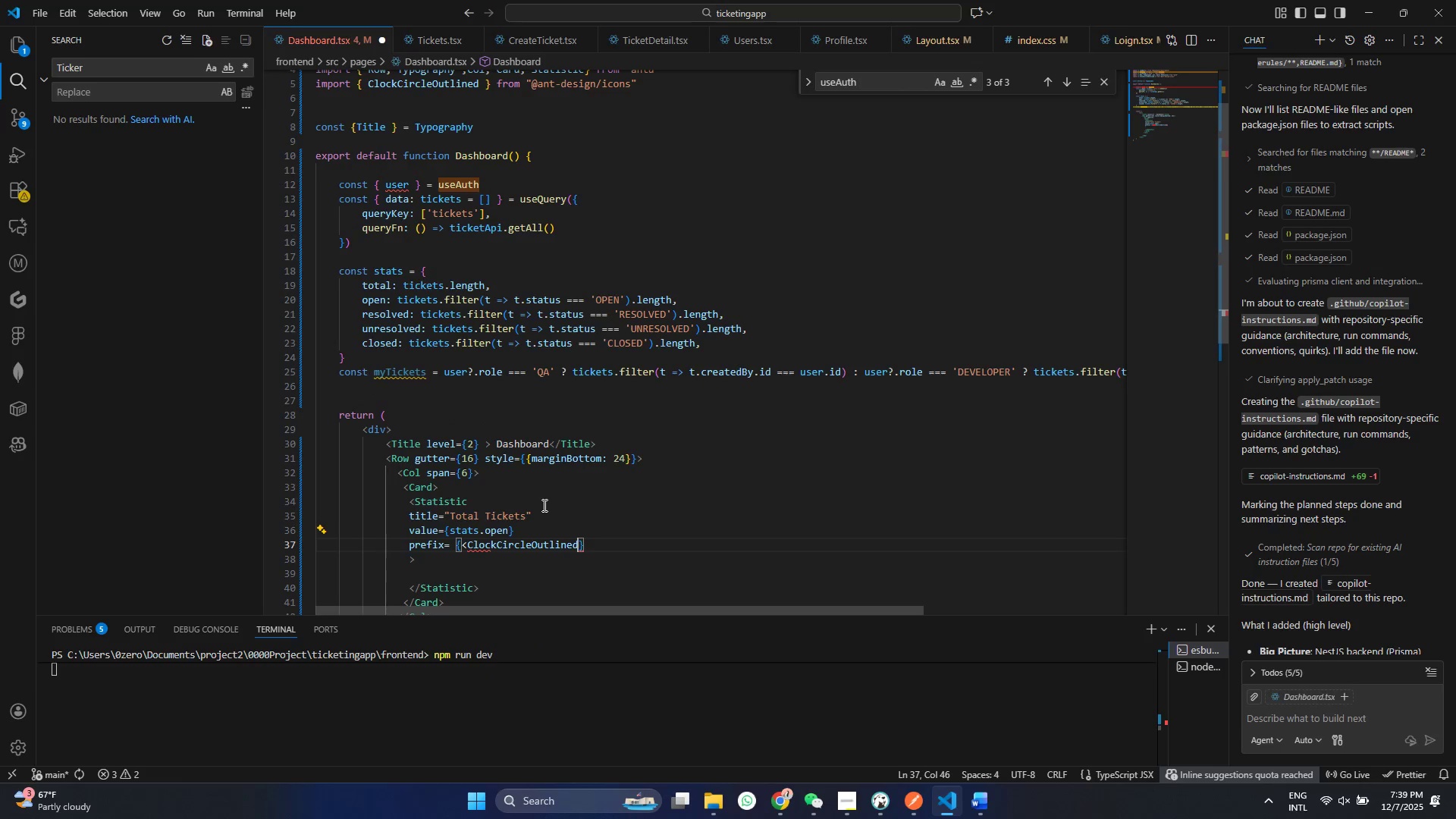 
key(Enter)
 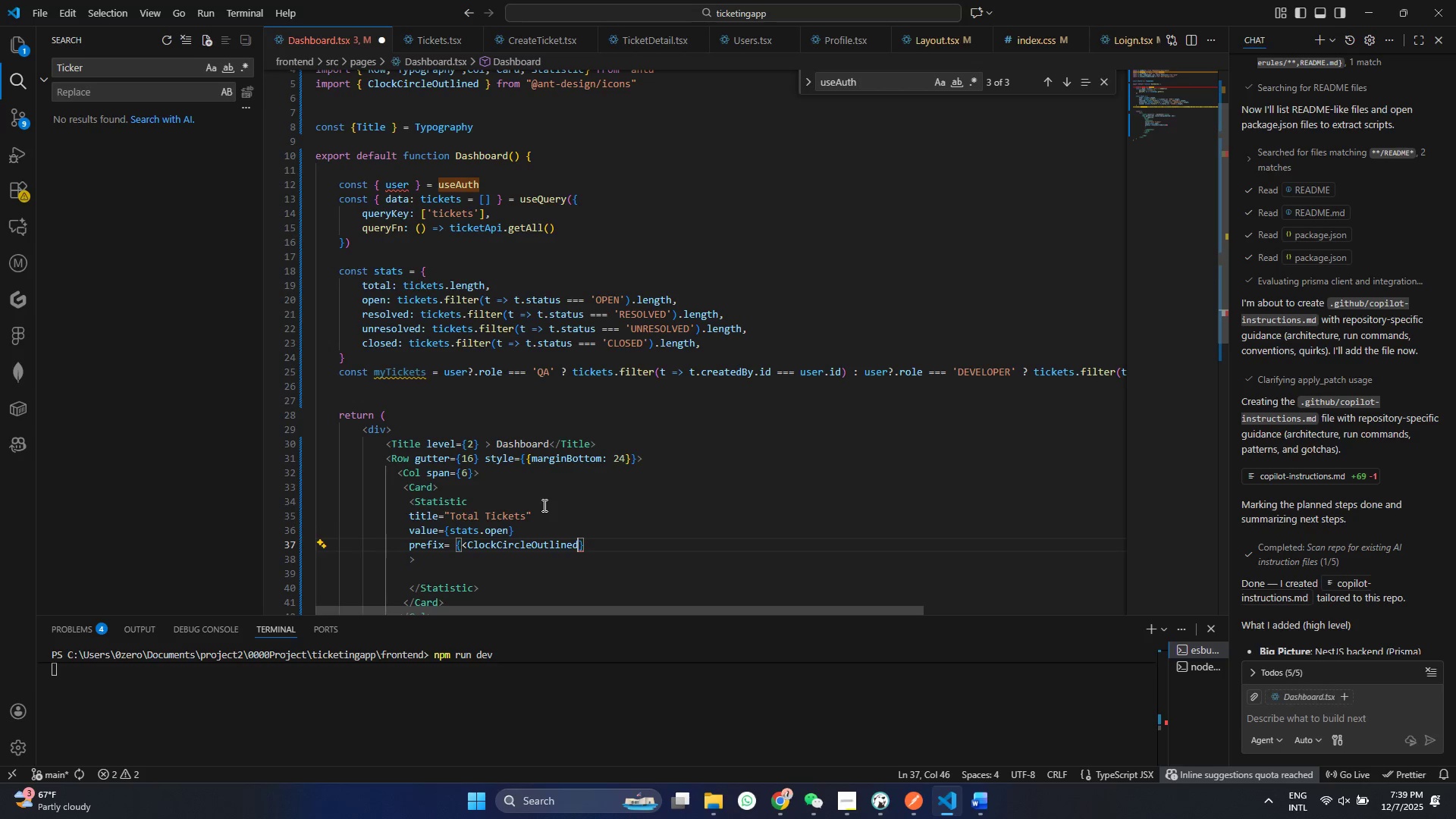 
key(Slash)
 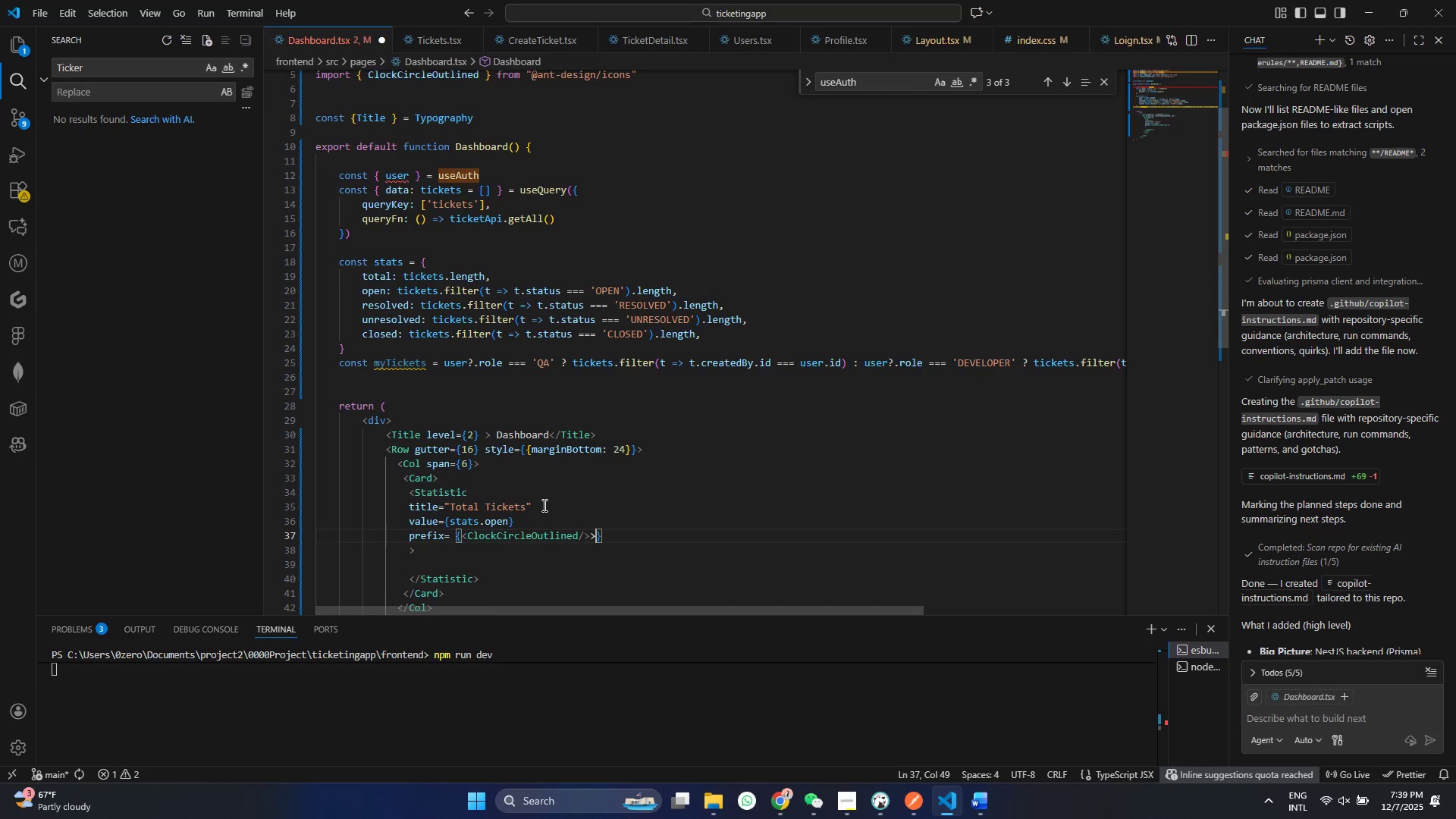 
key(Shift+ShiftRight)
 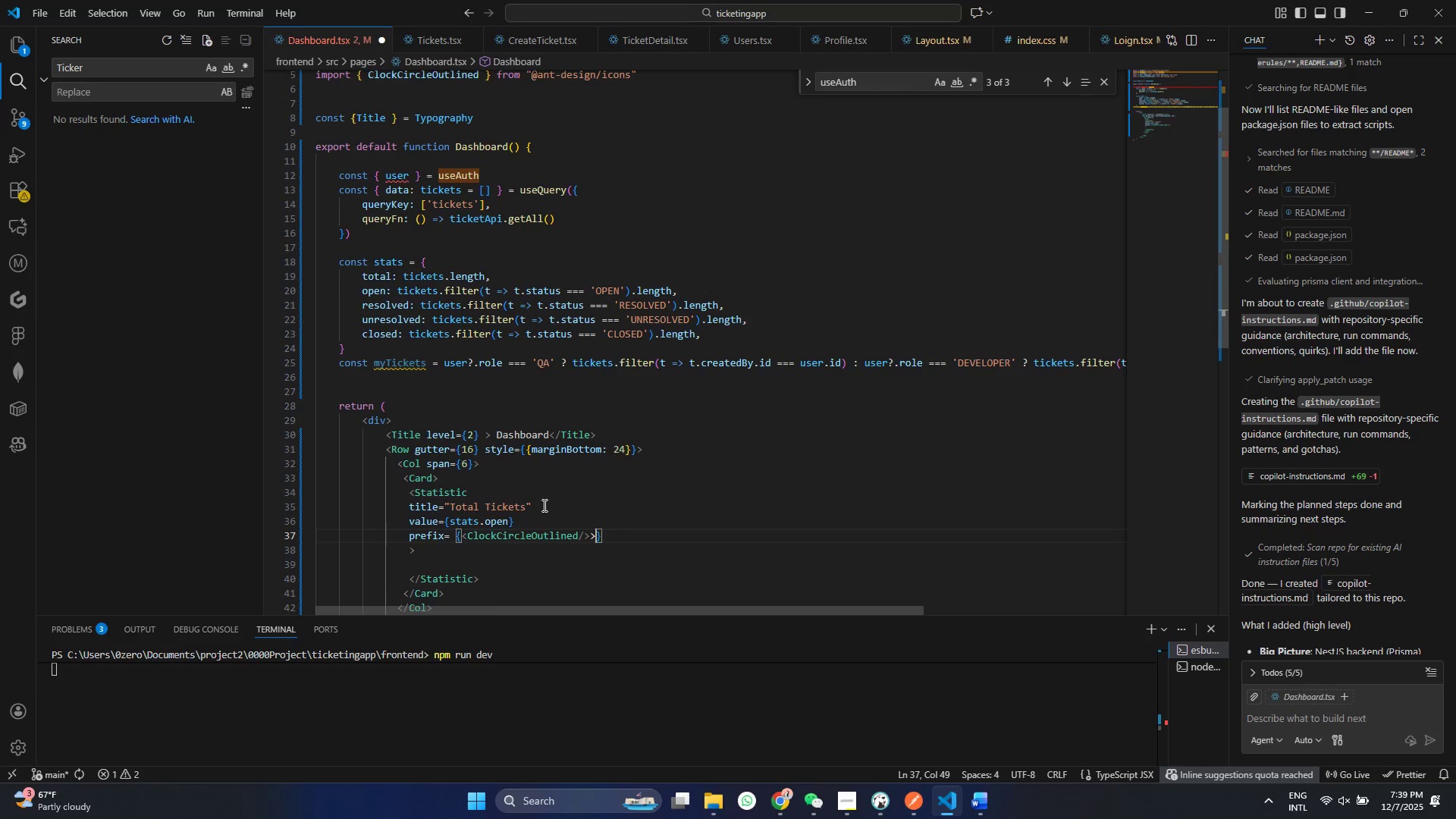 
key(Period)
 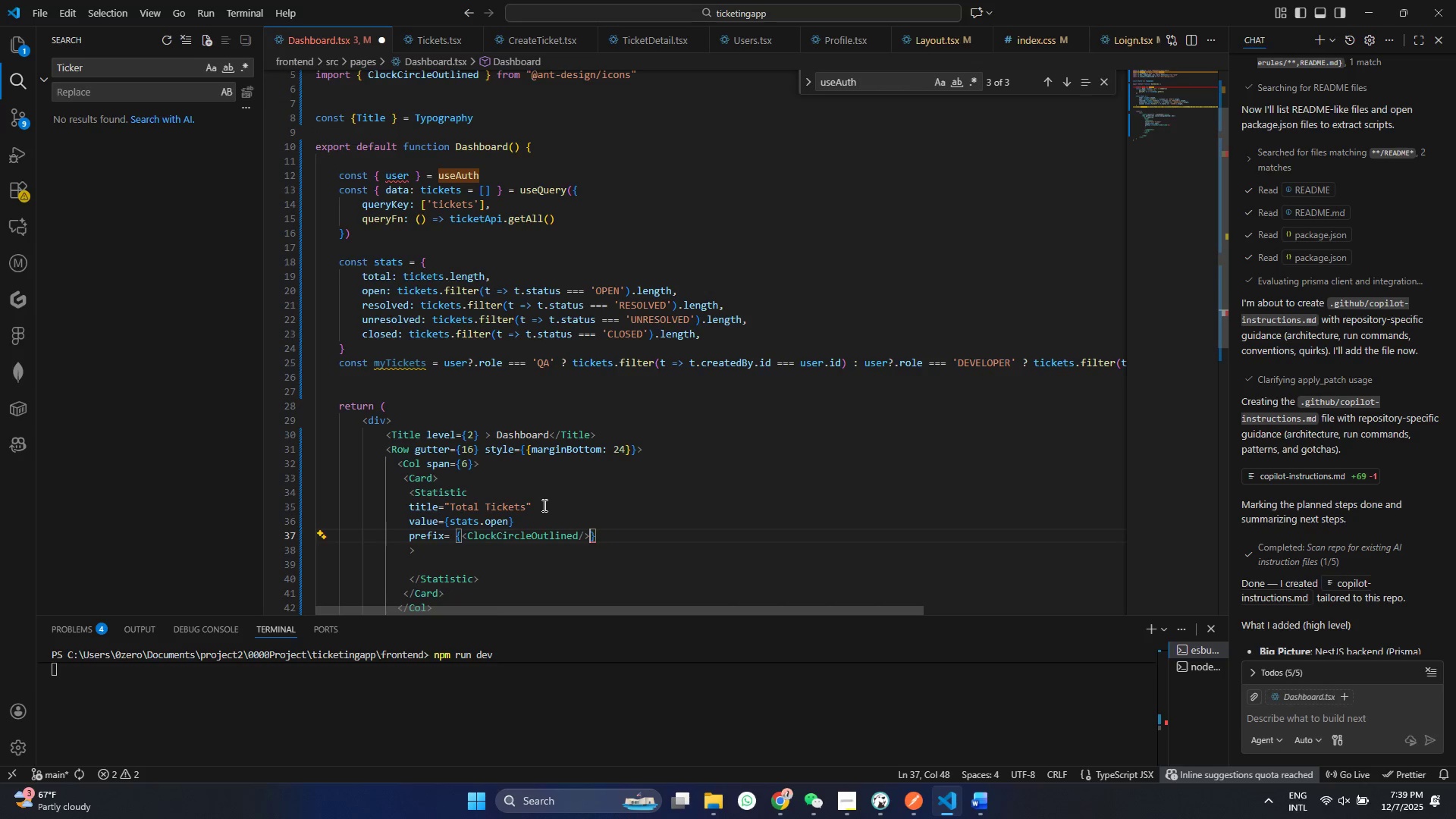 
key(Backspace)
 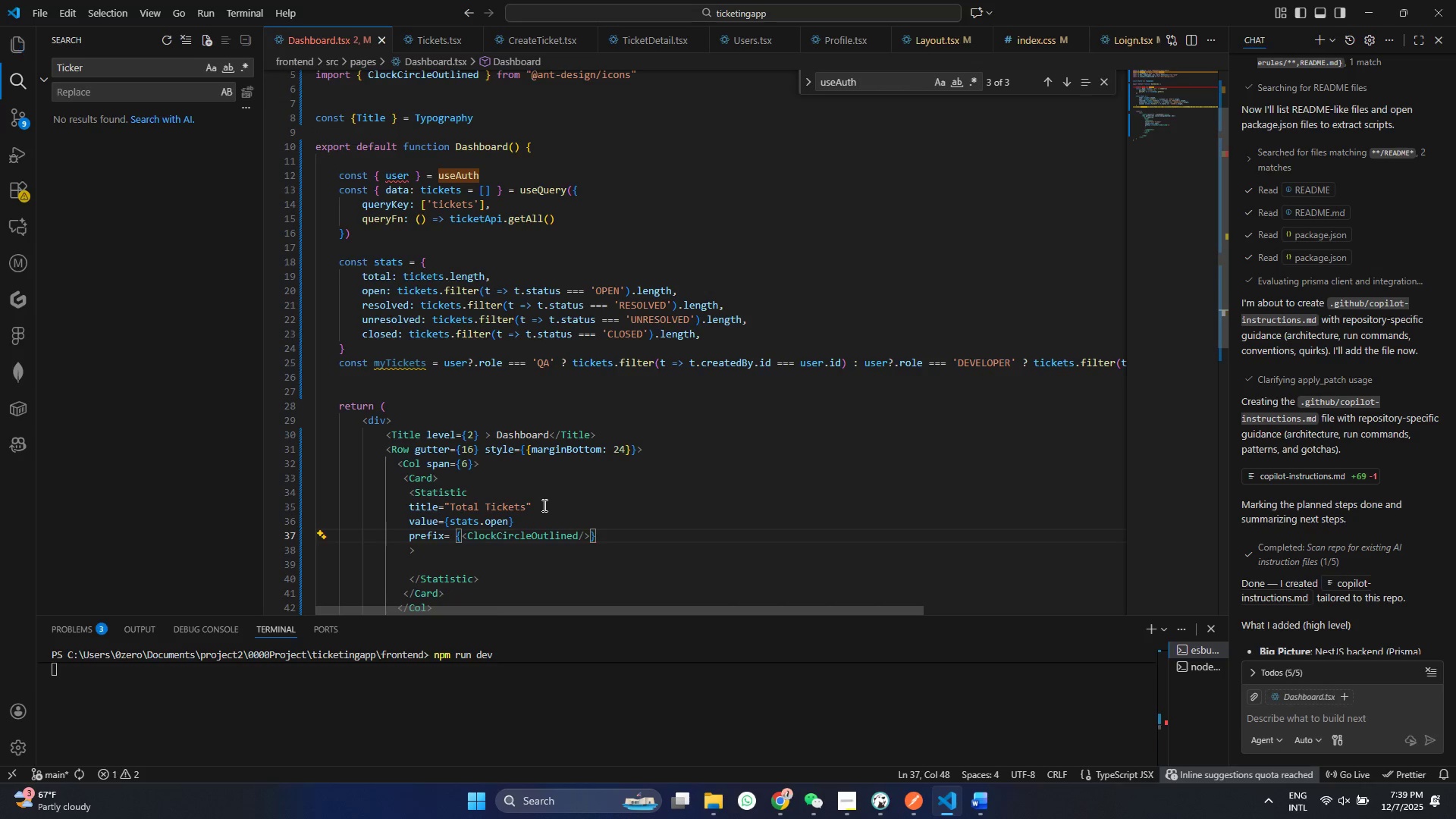 
key(Control+ControlLeft)
 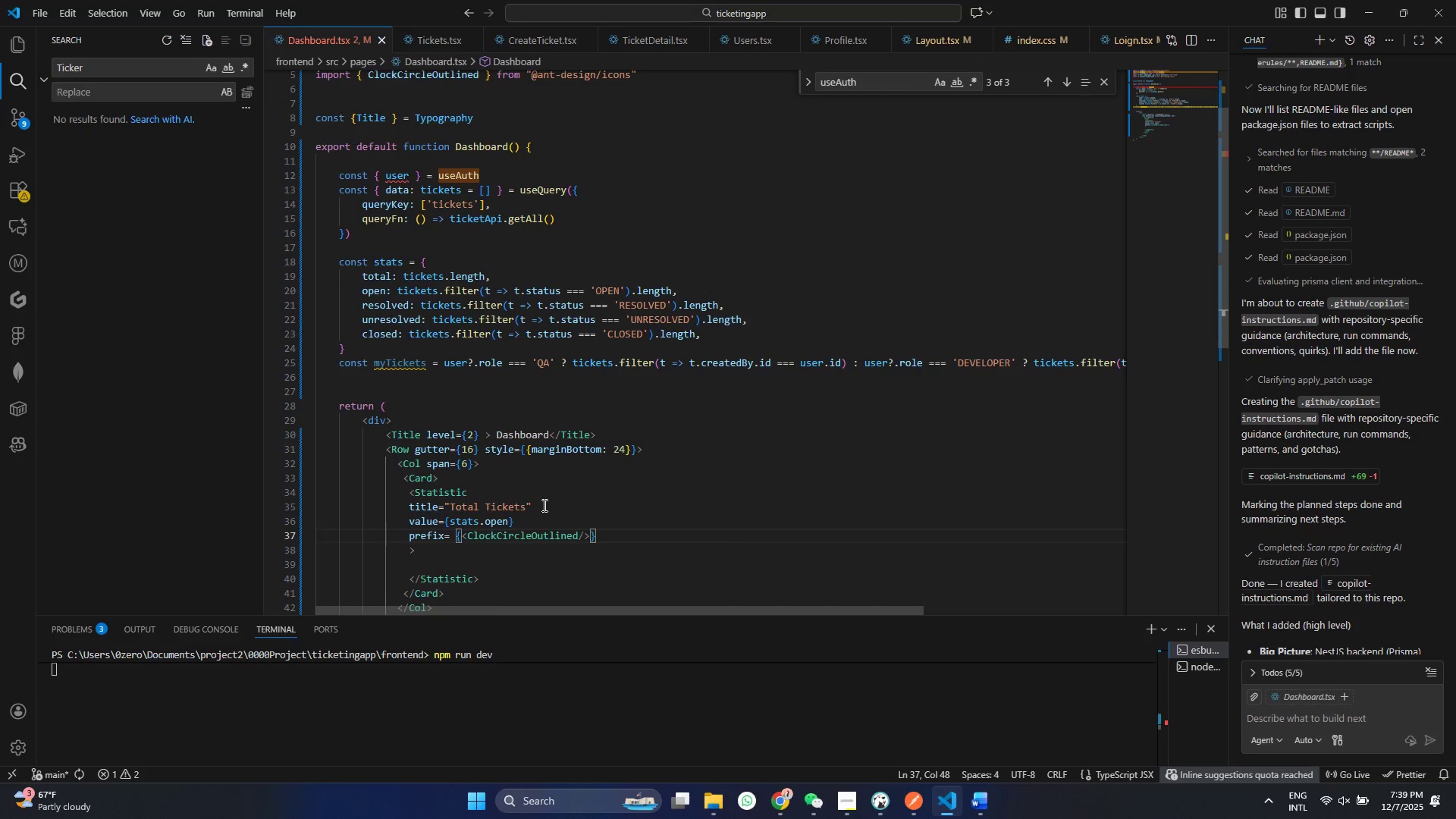 
key(Control+S)
 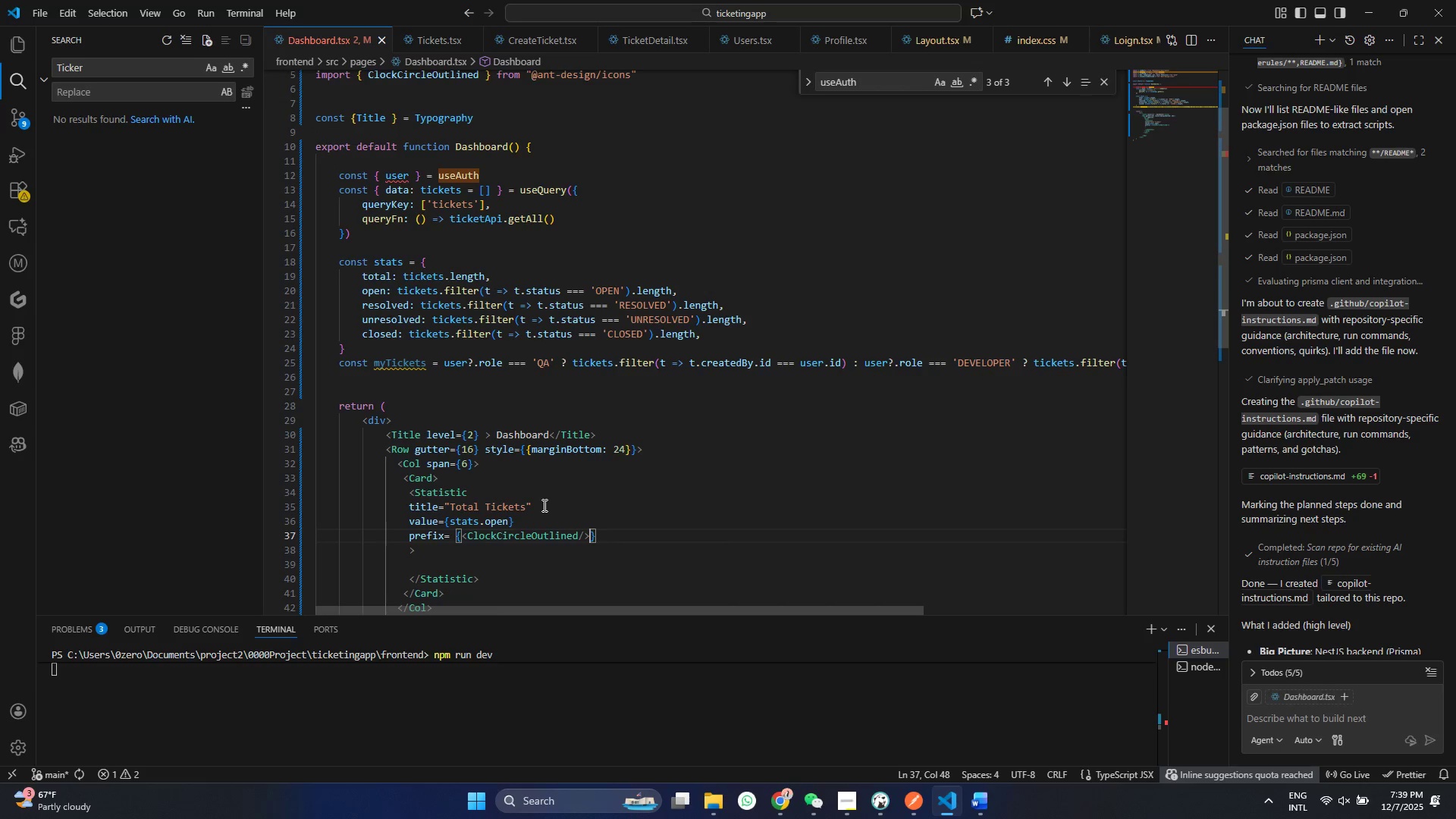 
key(ArrowRight)
 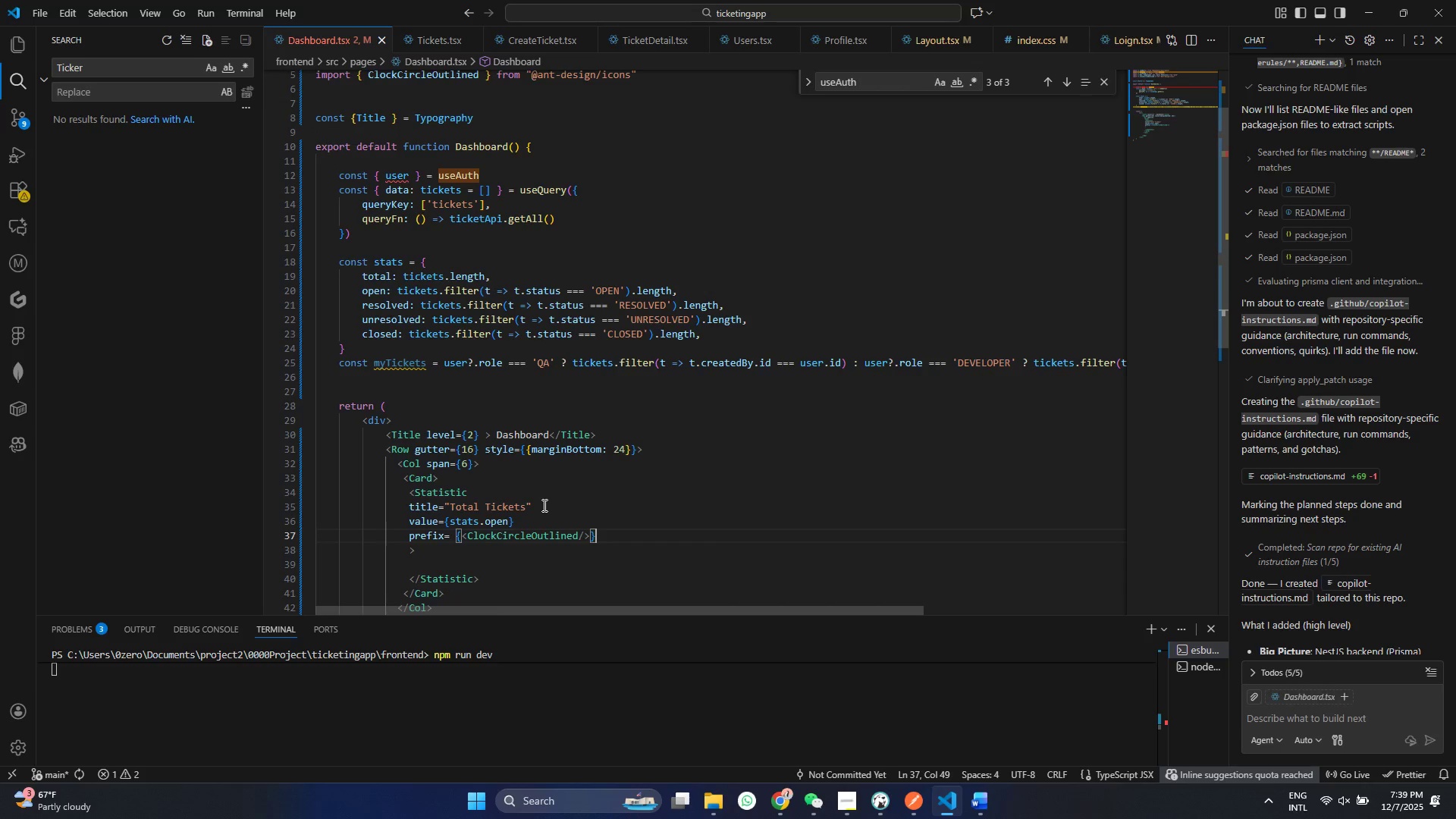 
key(Enter)
 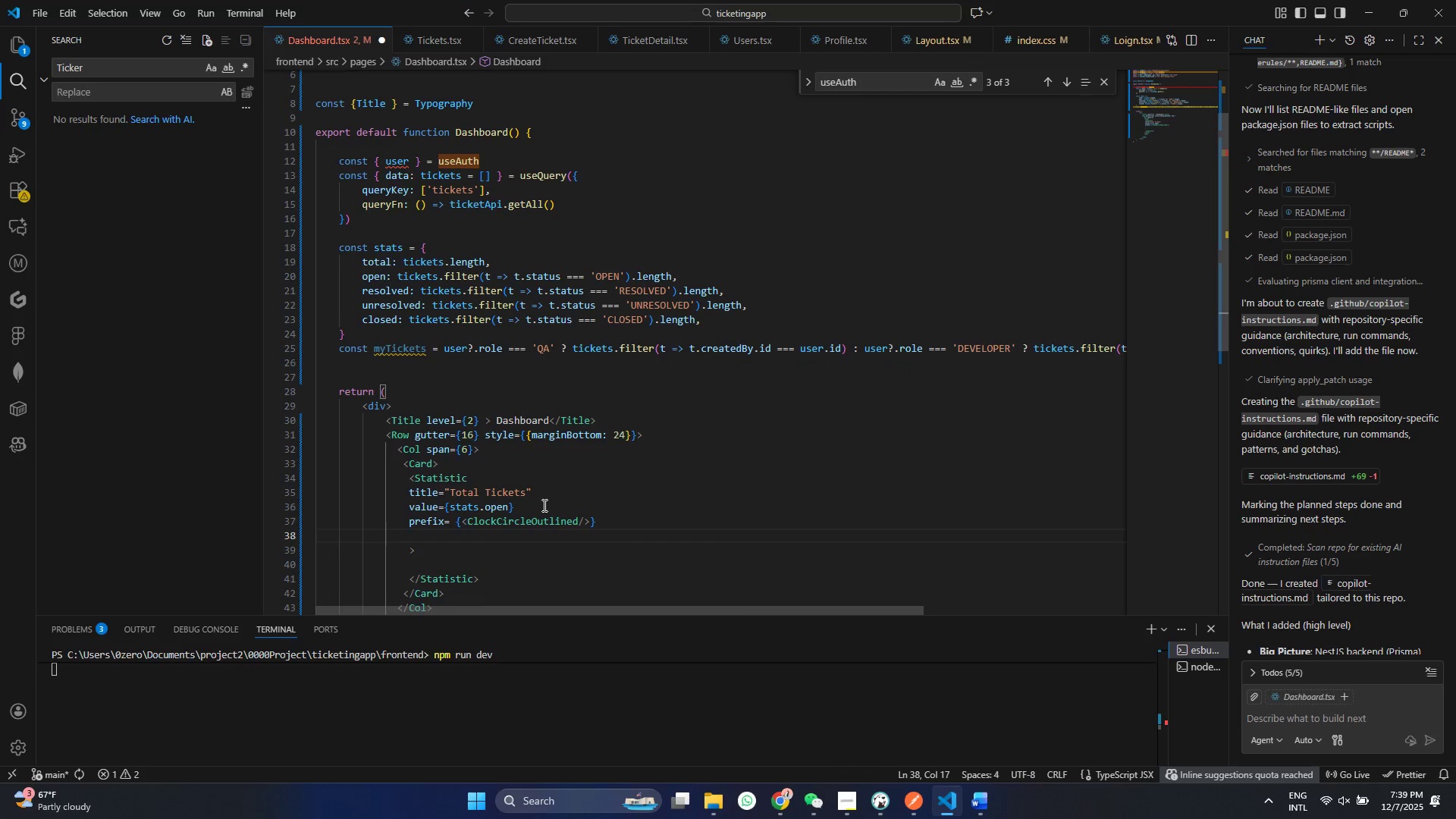 
type(values)
key(Backspace)
type(S)
 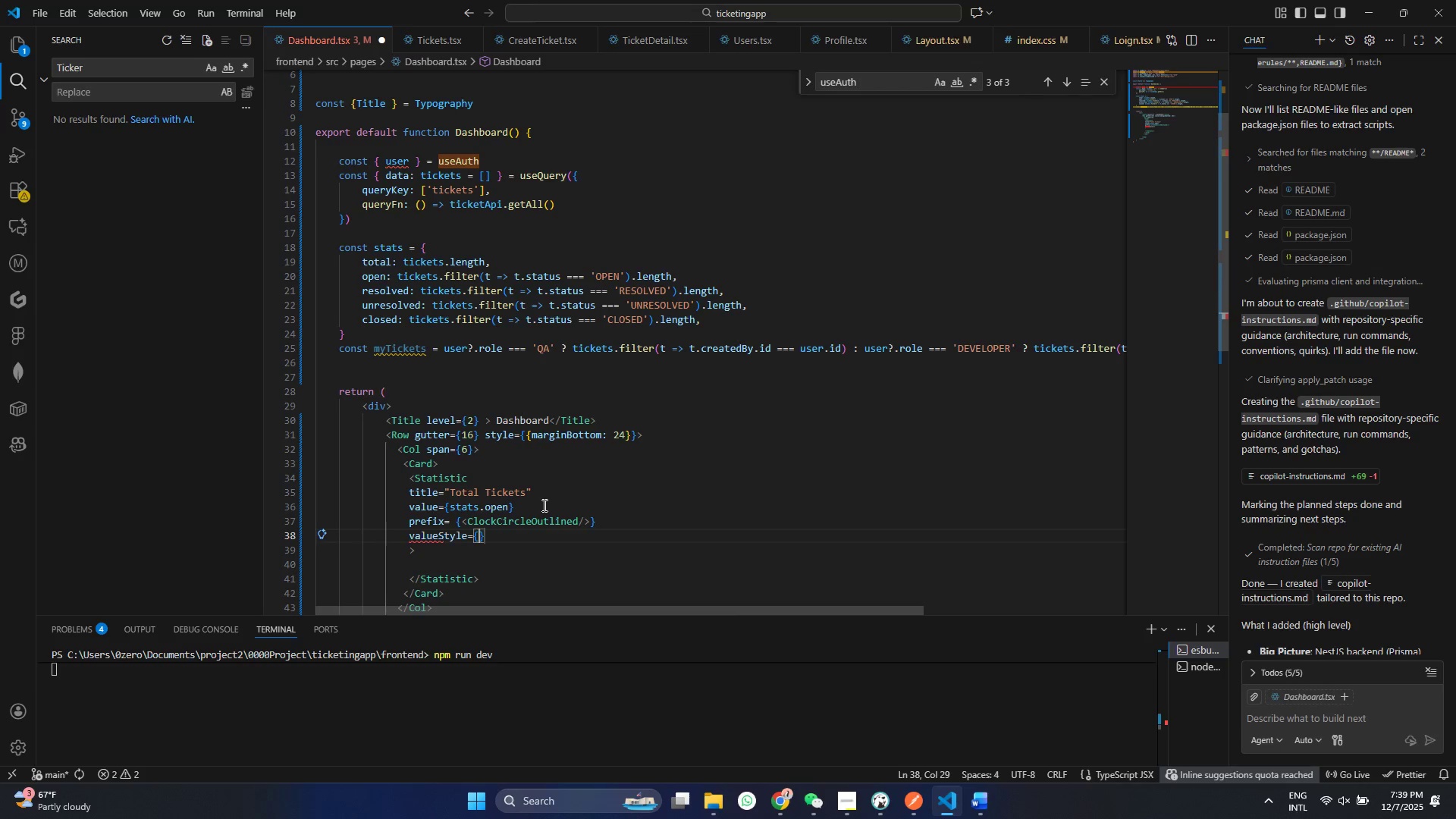 
key(Enter)
 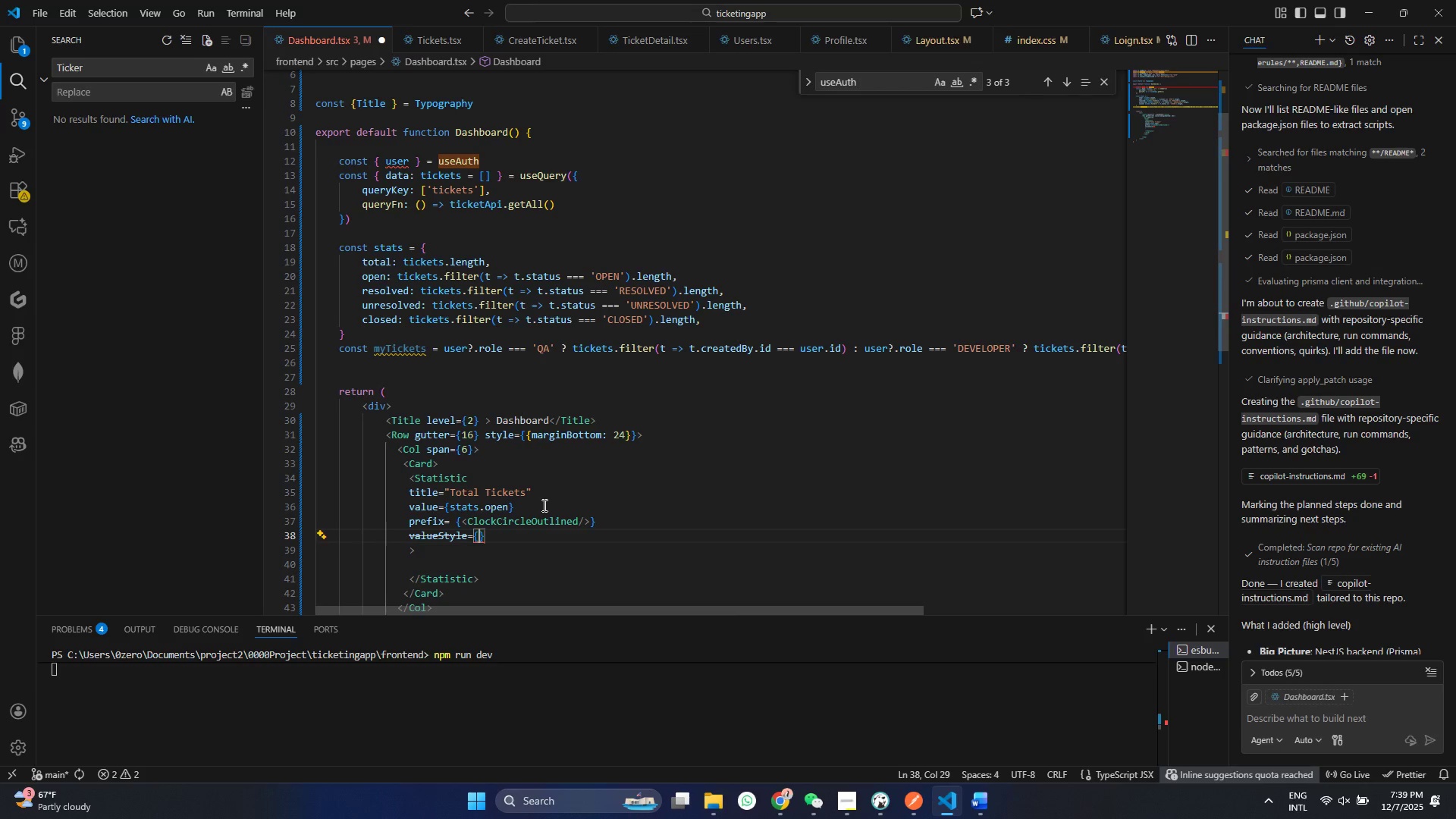 
type({ci)
key(Backspace)
type(olo)
 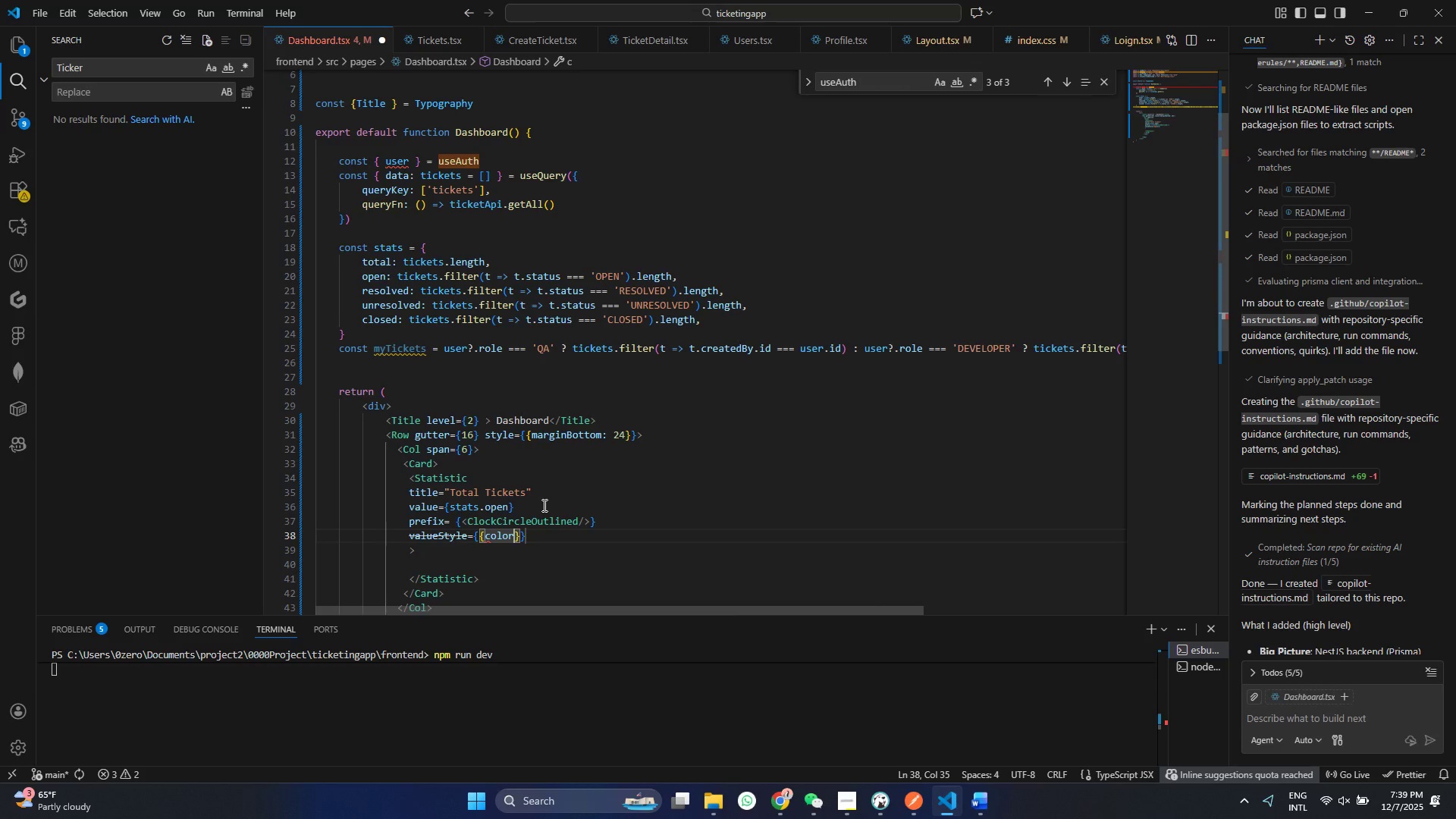 
key(Enter)
 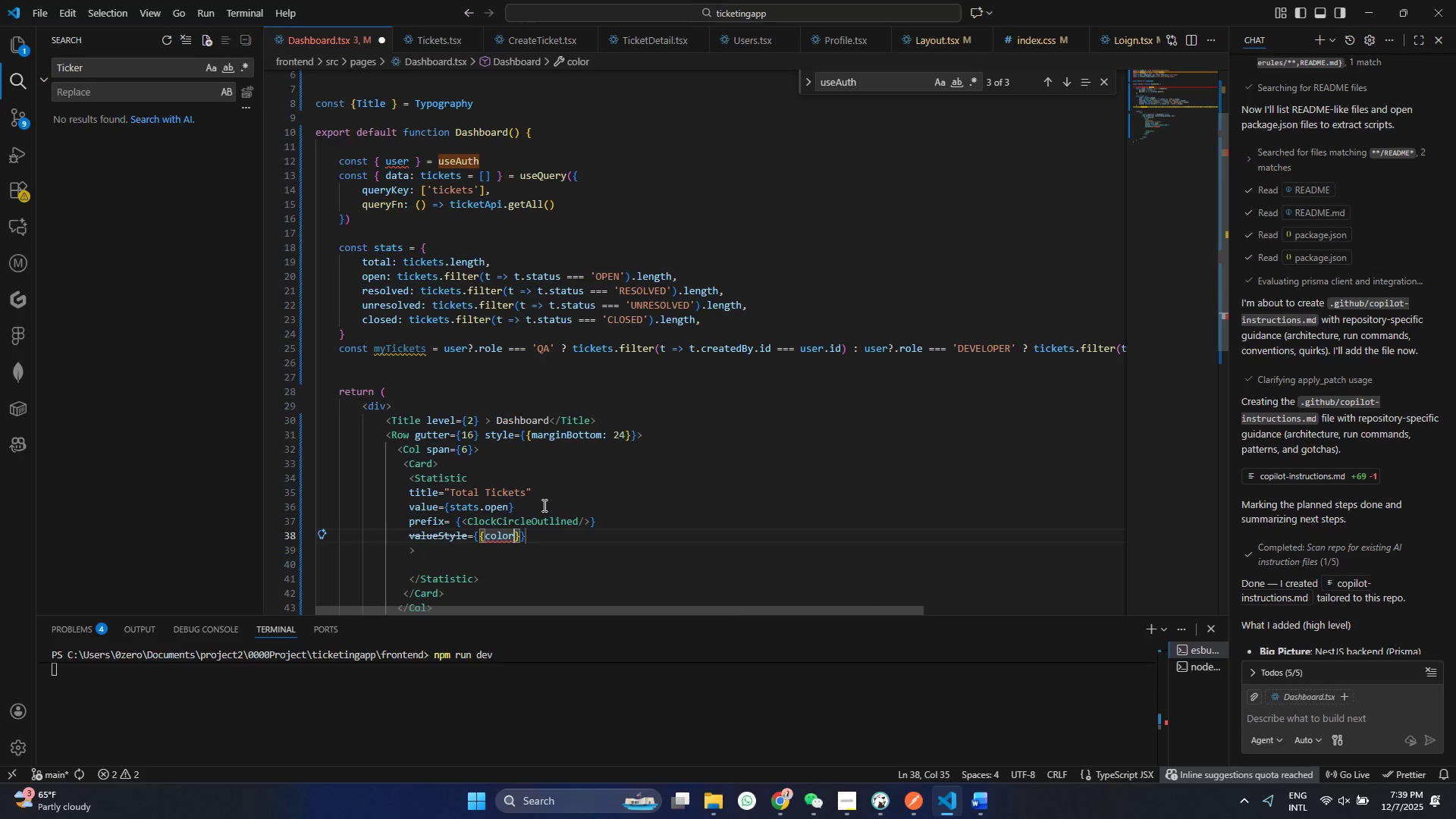 
hold_key(key=ShiftRight, duration=1.5)
 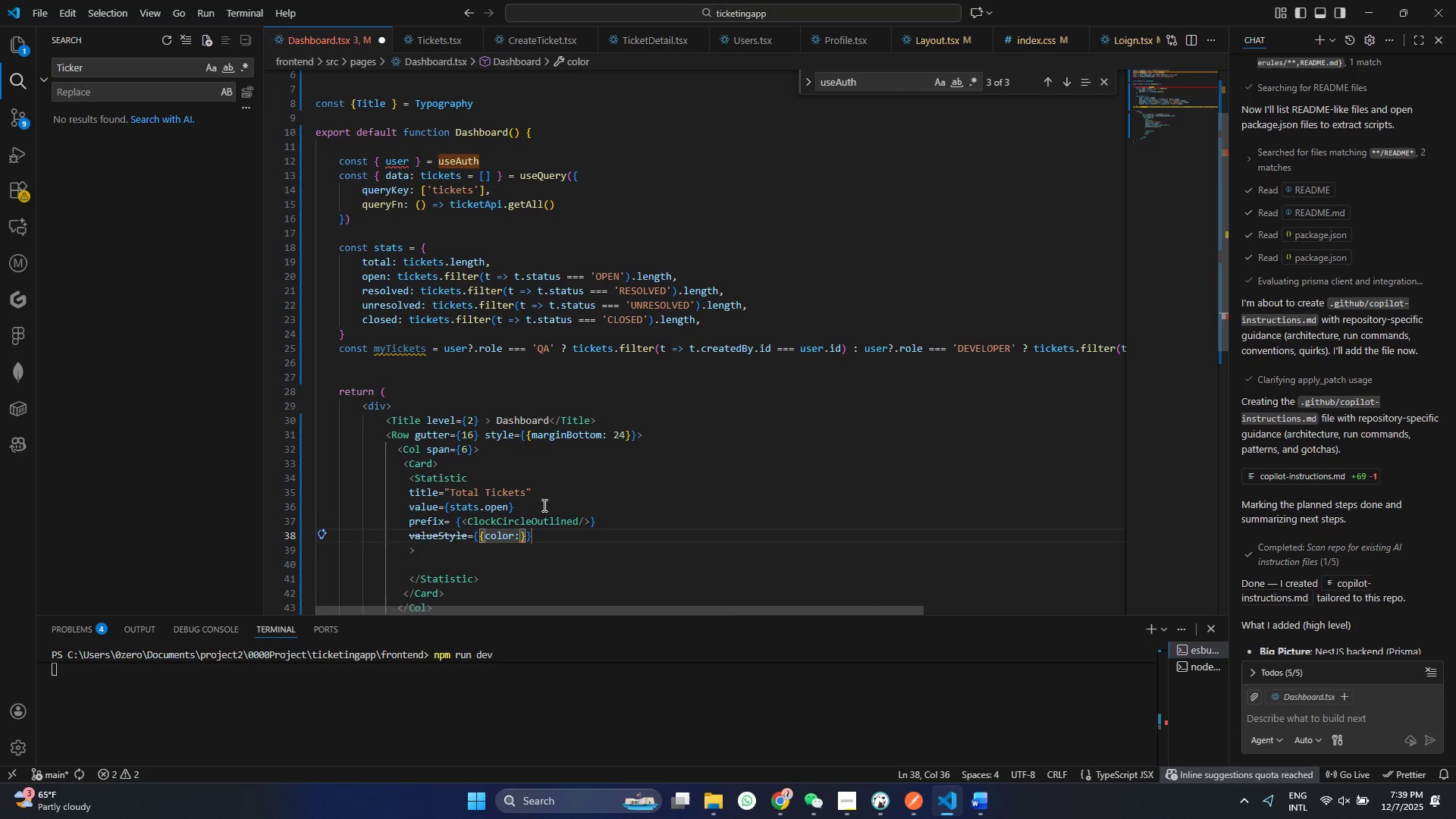 
key(Shift+Semicolon)
 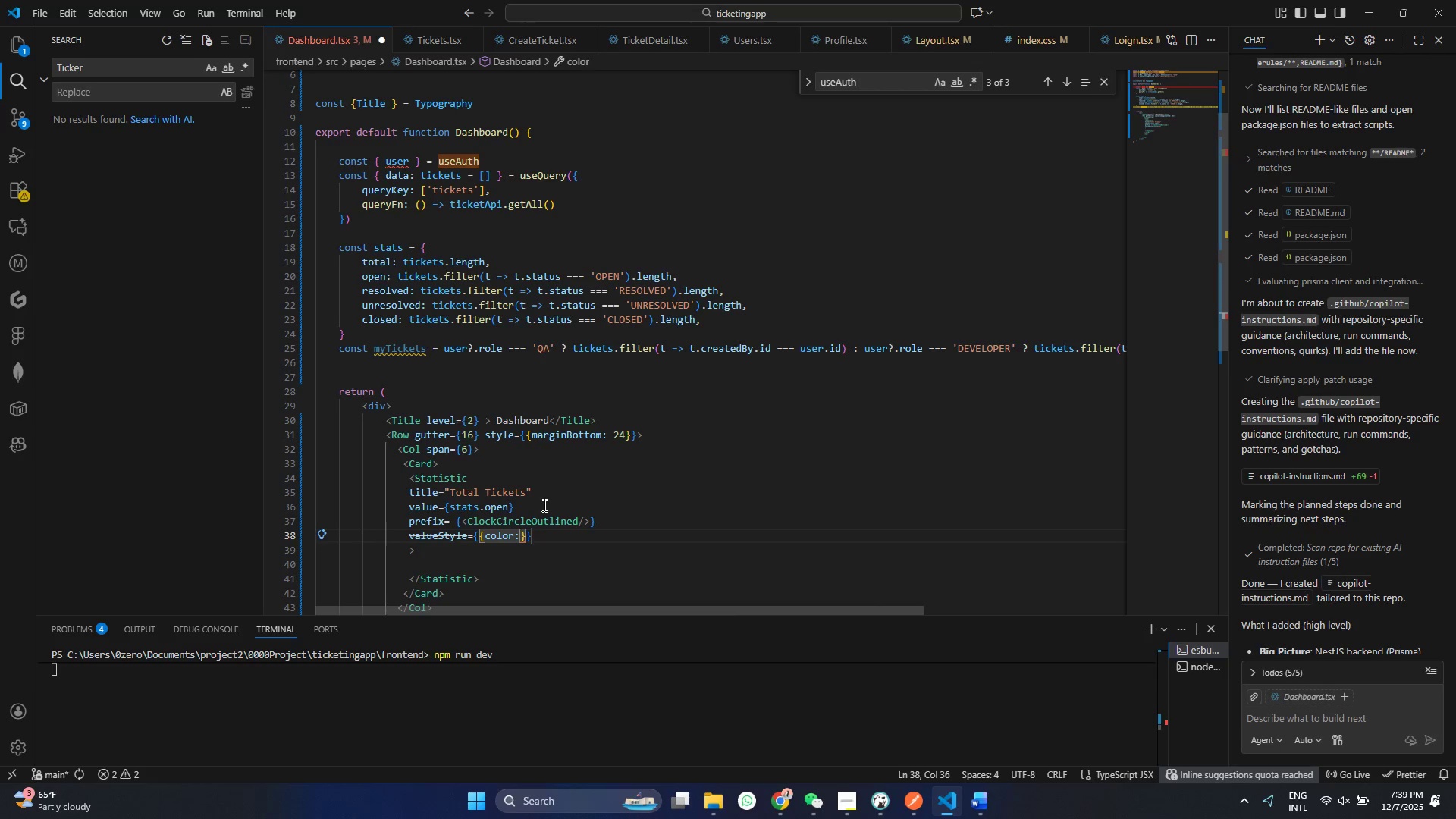 
key(Shift+ShiftRight)
 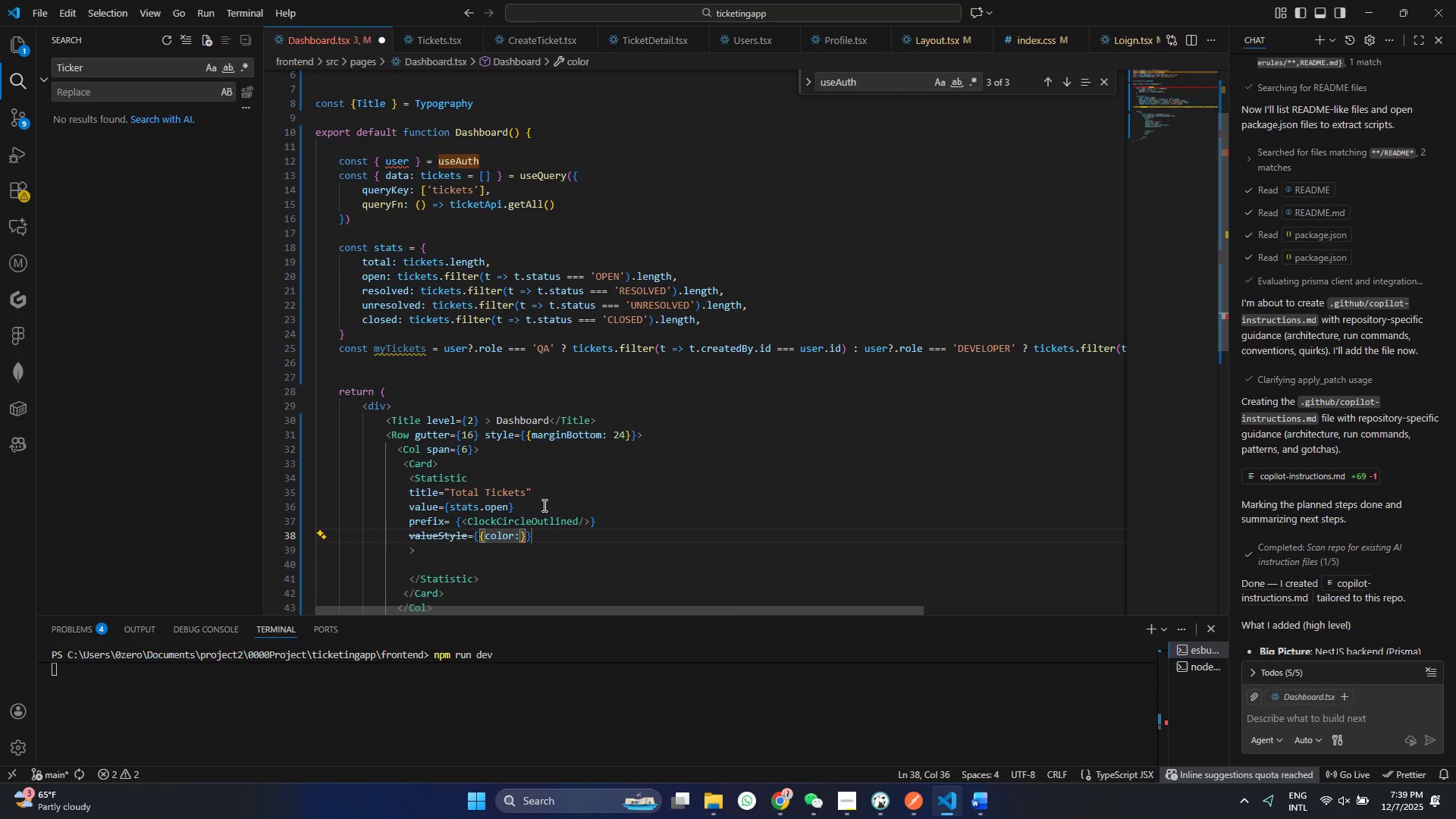 
key(Shift+ShiftRight)
 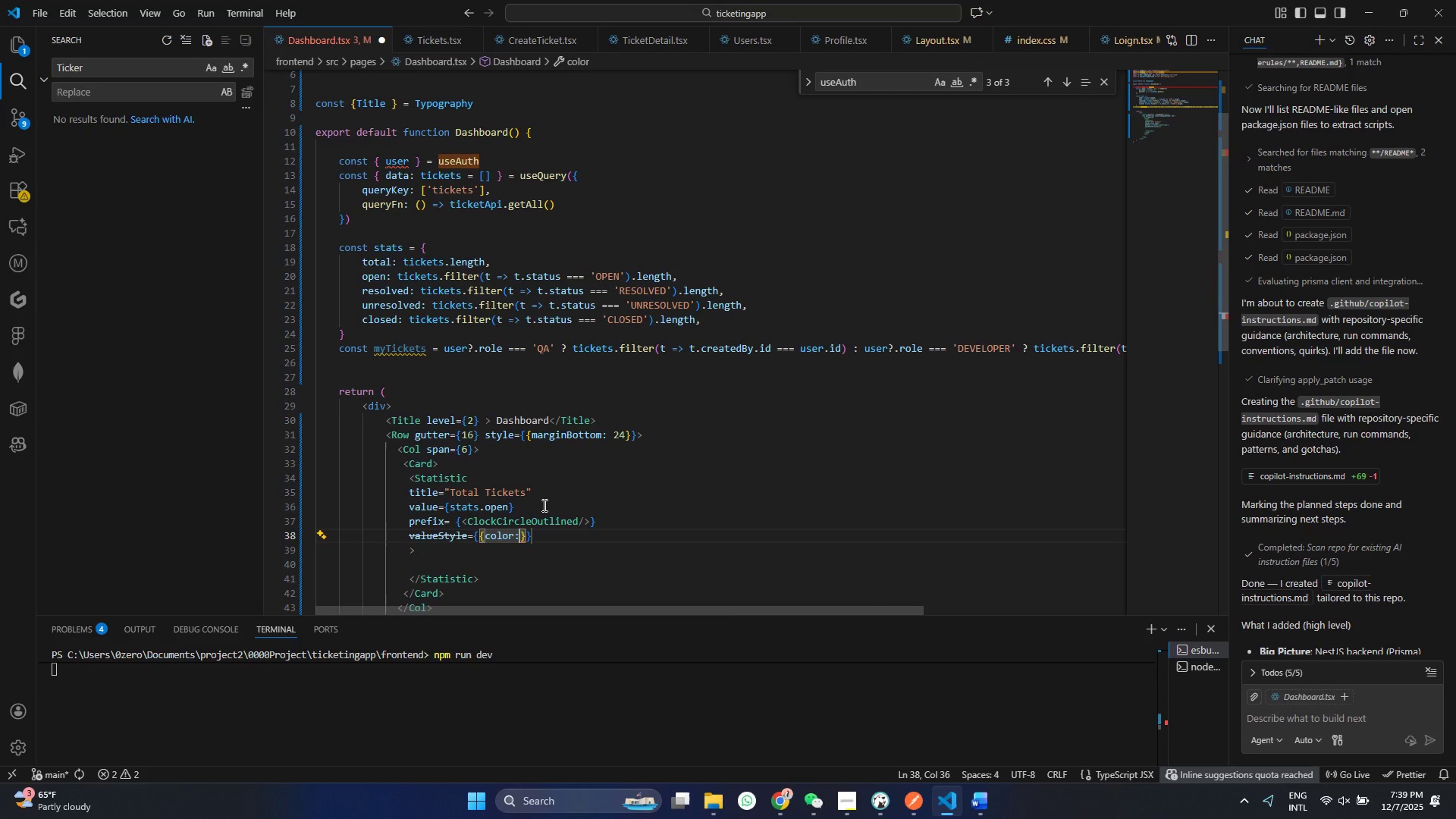 
key(Shift+3)
 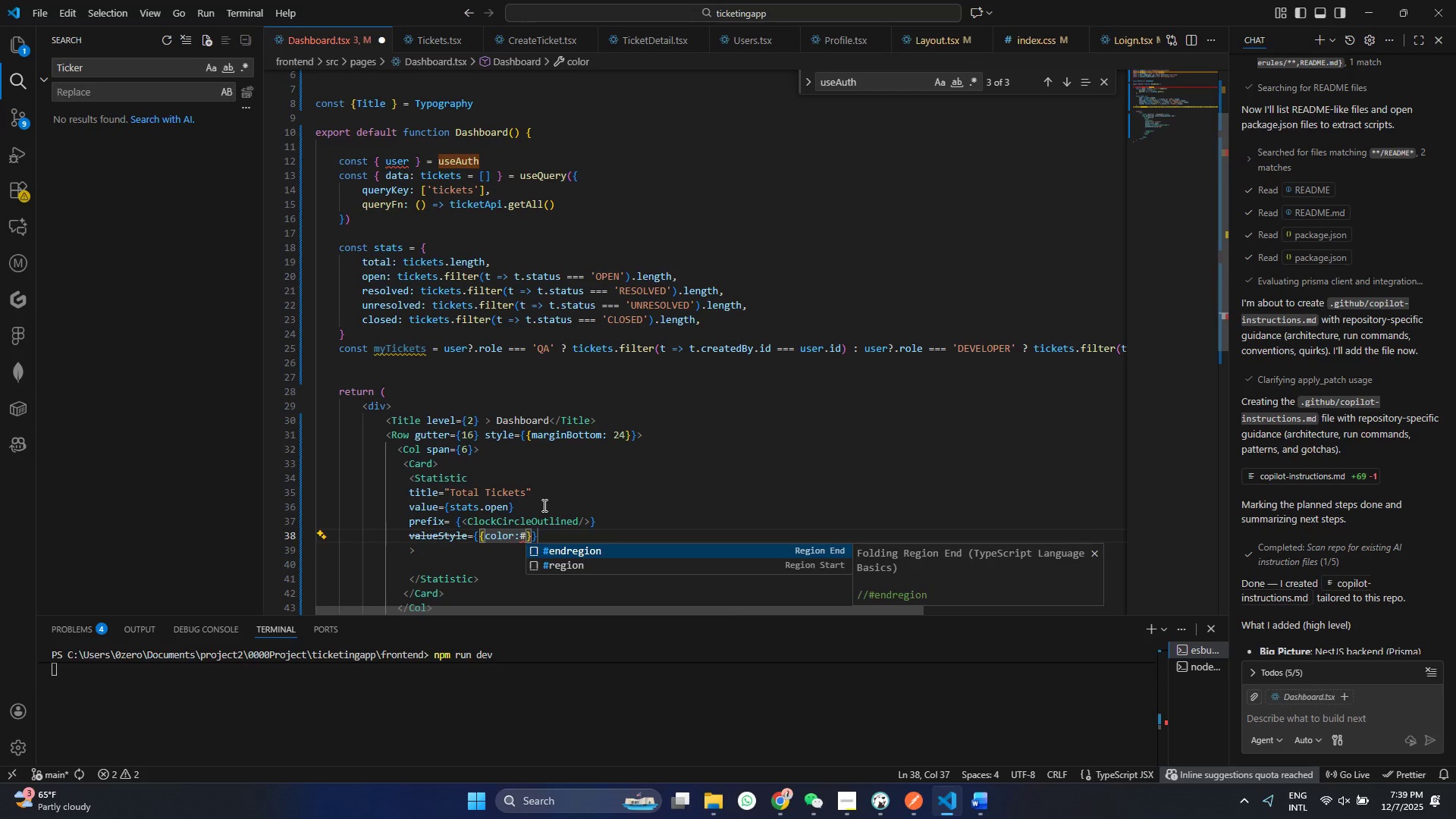 
type(189ff)
 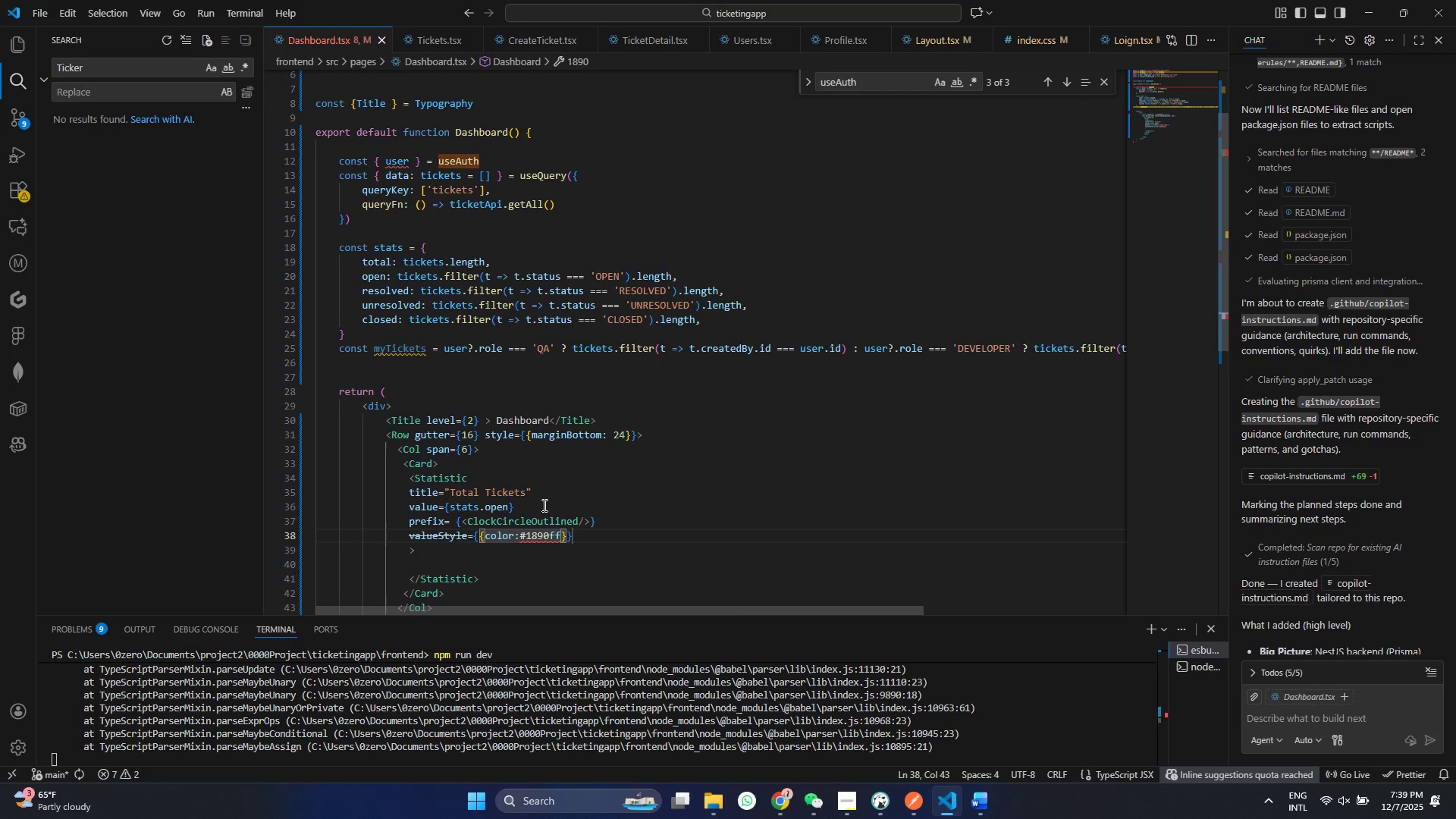 
key(Control+ControlLeft)
 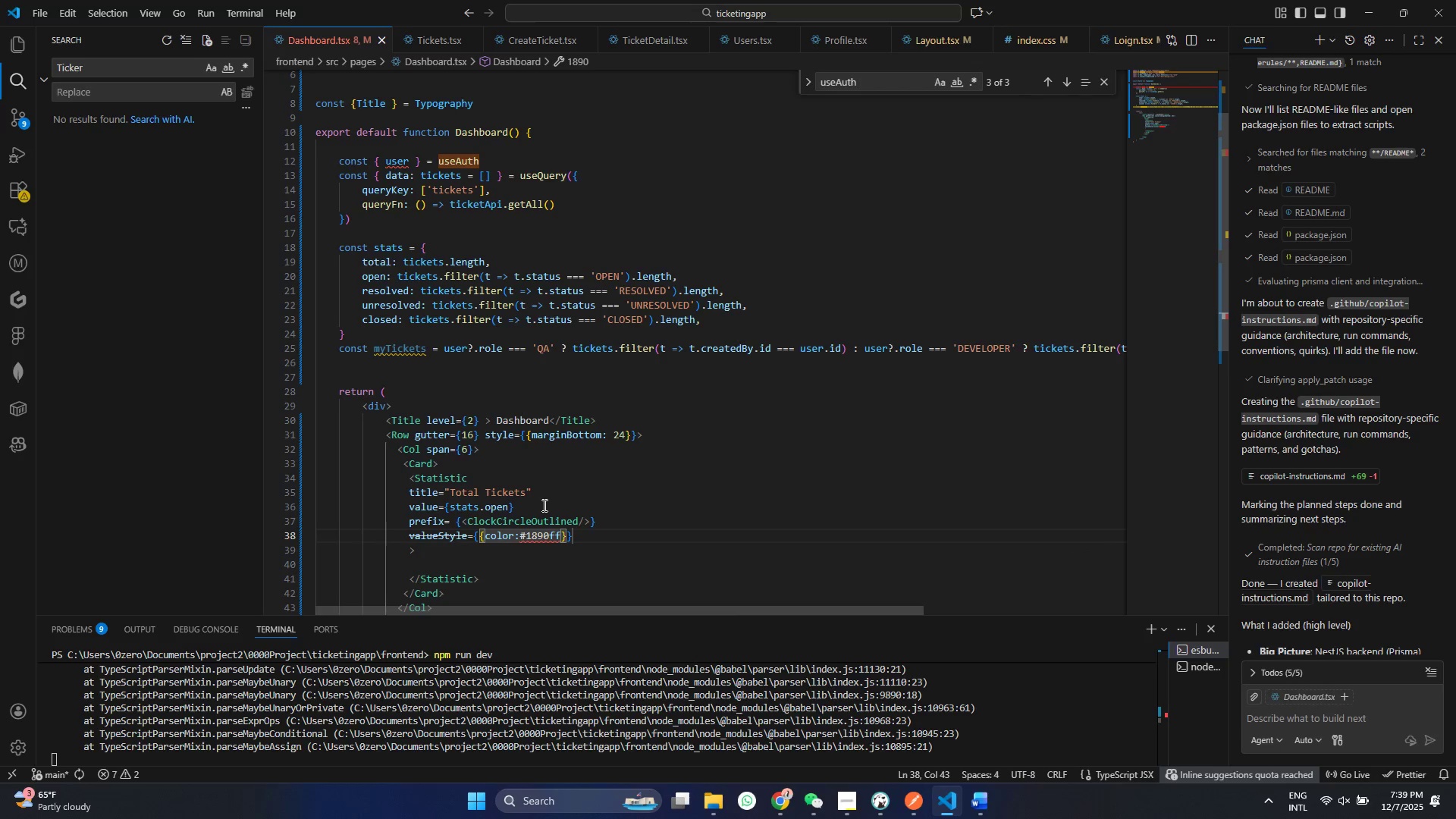 
key(Control+S)
 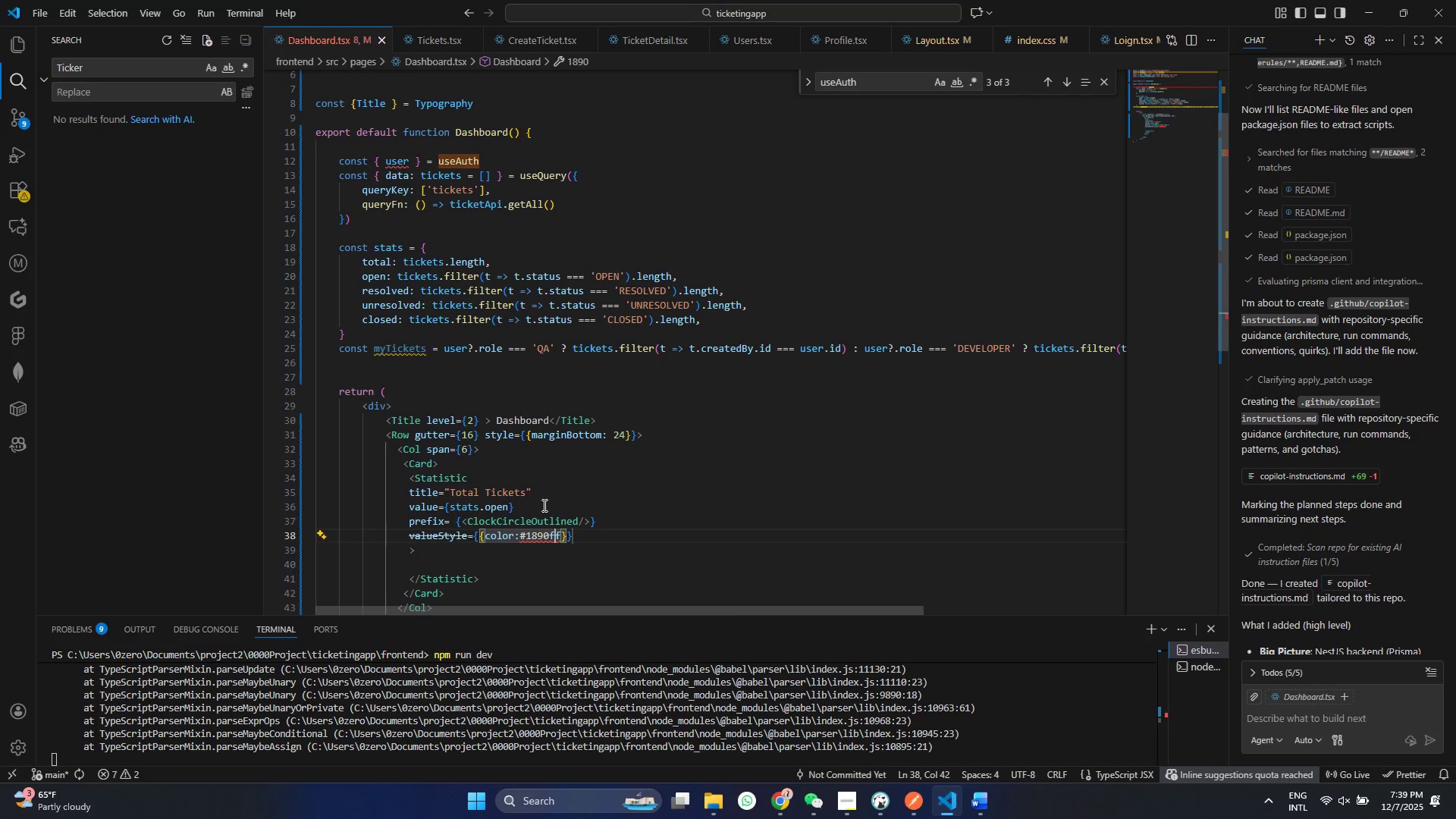 
key(ArrowLeft)
 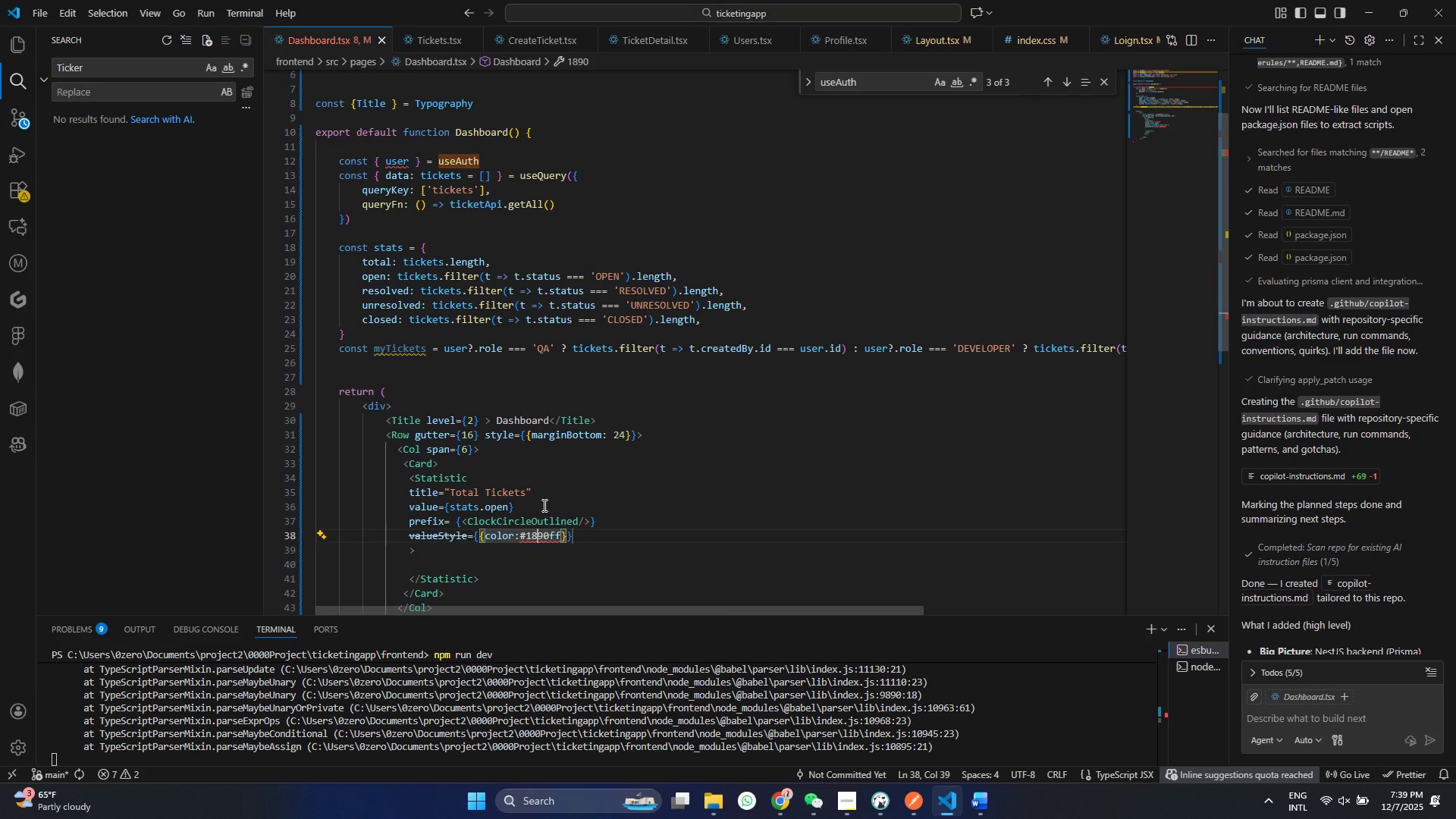 
key(ArrowLeft)
 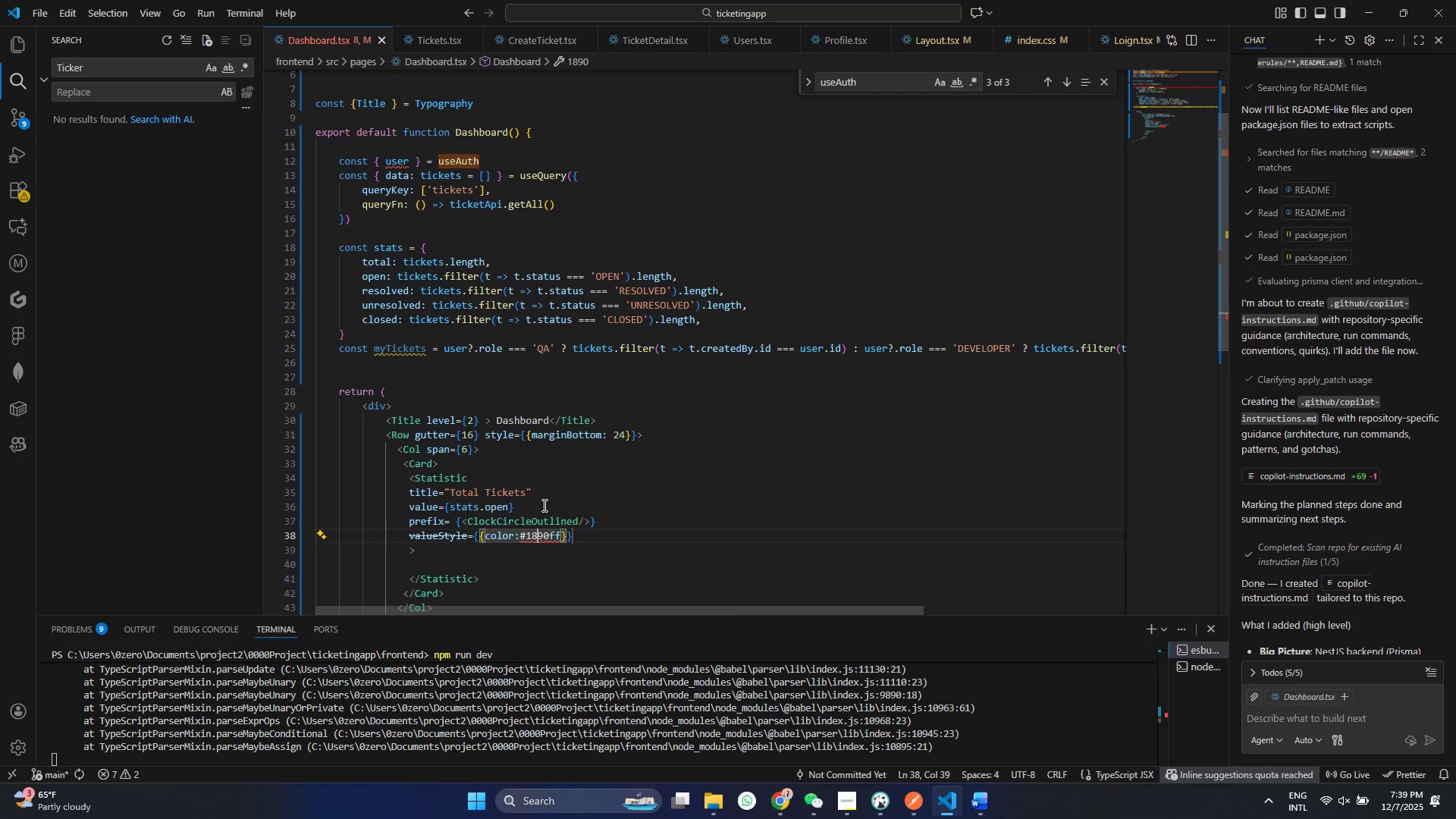 
key(ArrowLeft)
 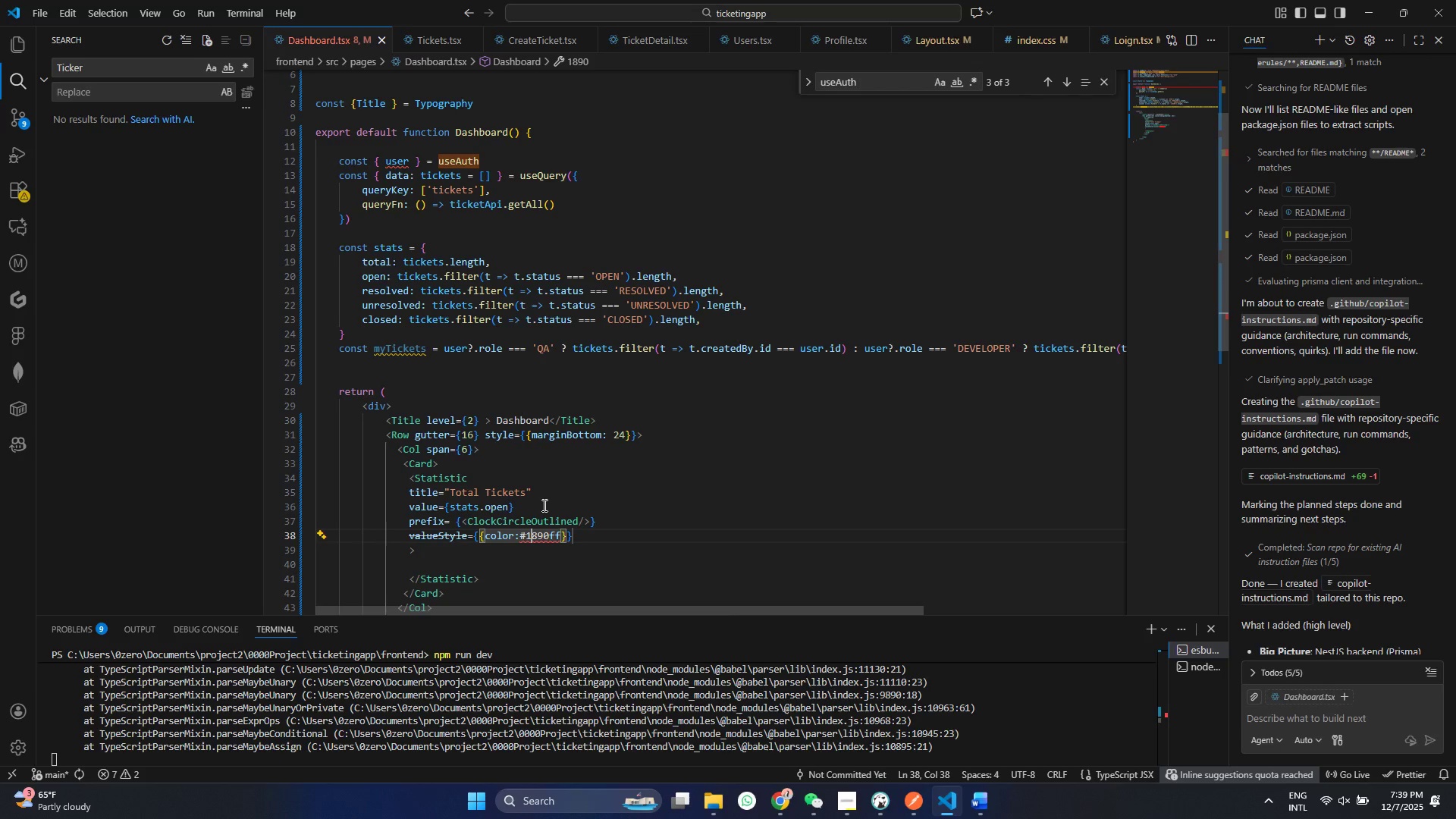 
key(ArrowLeft)
 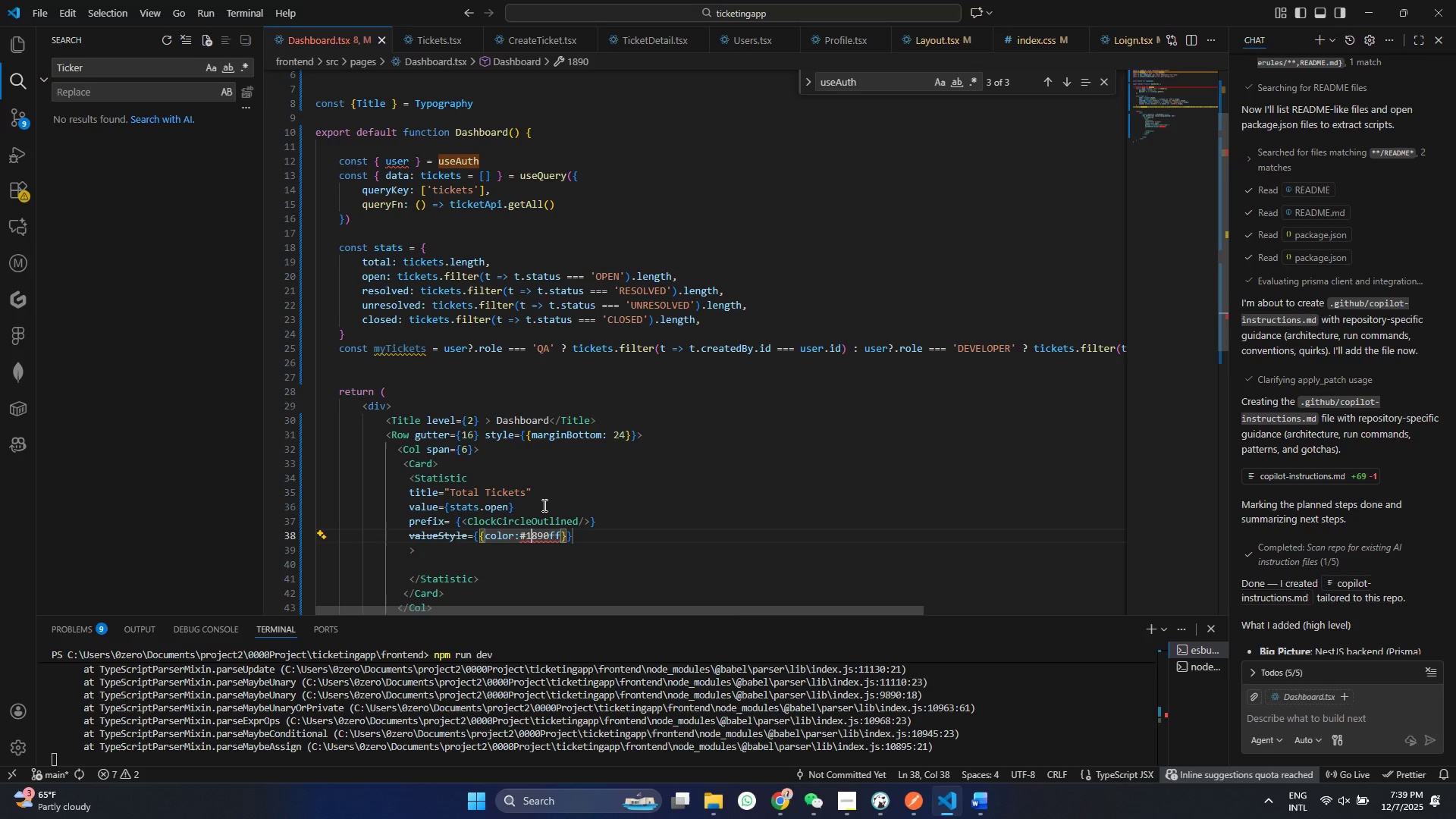 
key(ArrowLeft)
 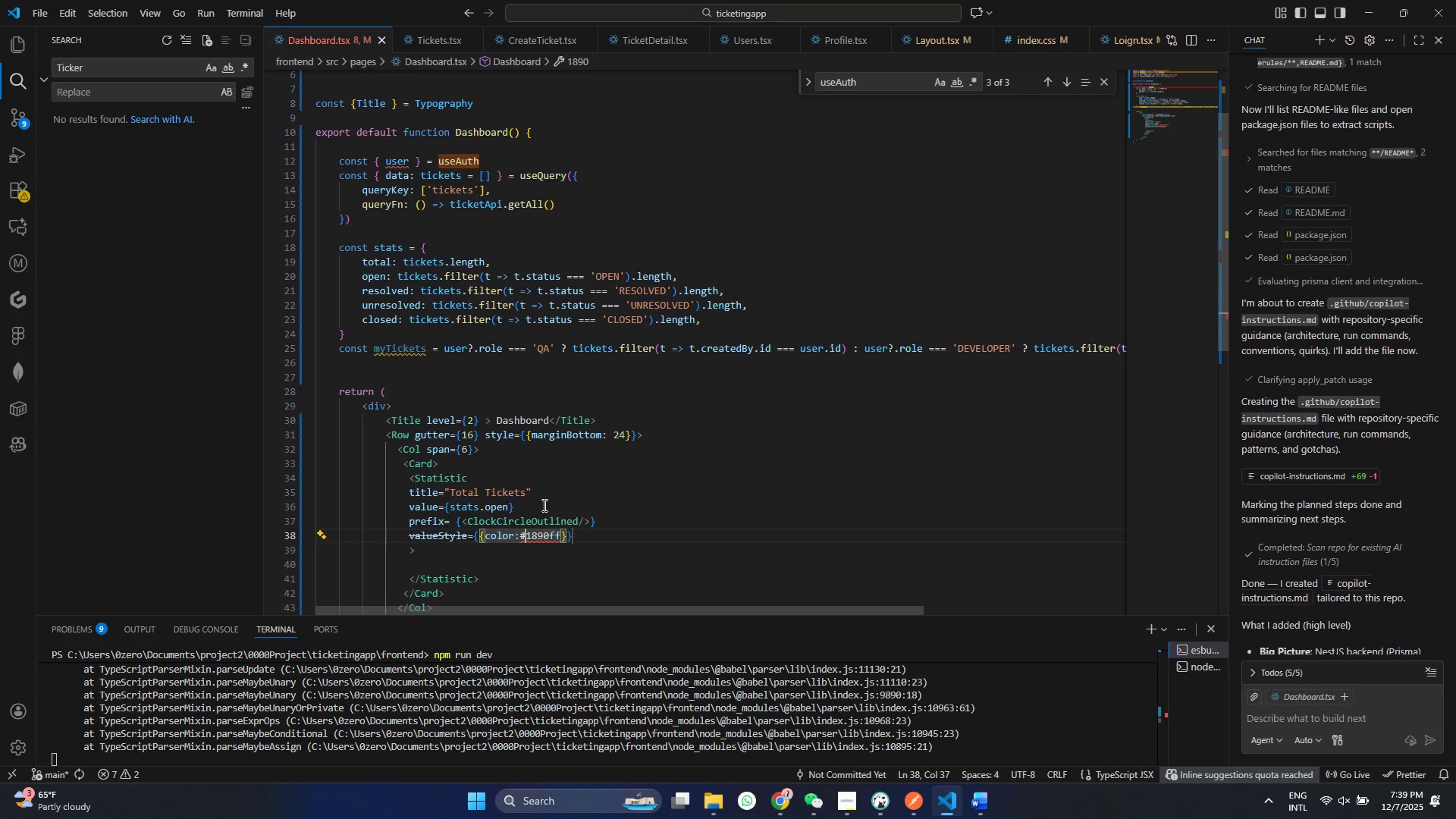 
key(ArrowLeft)
 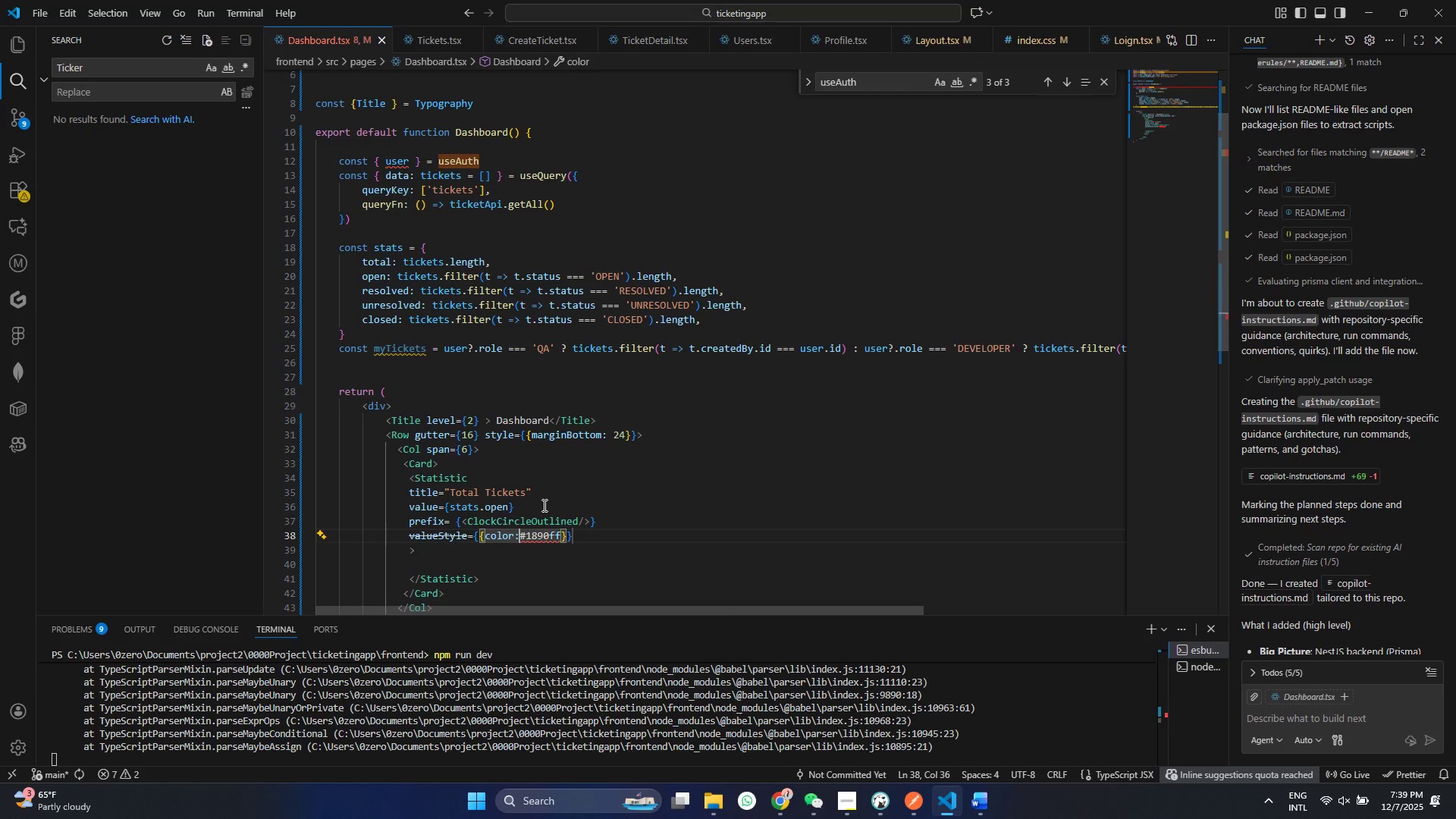 
key(ArrowLeft)
 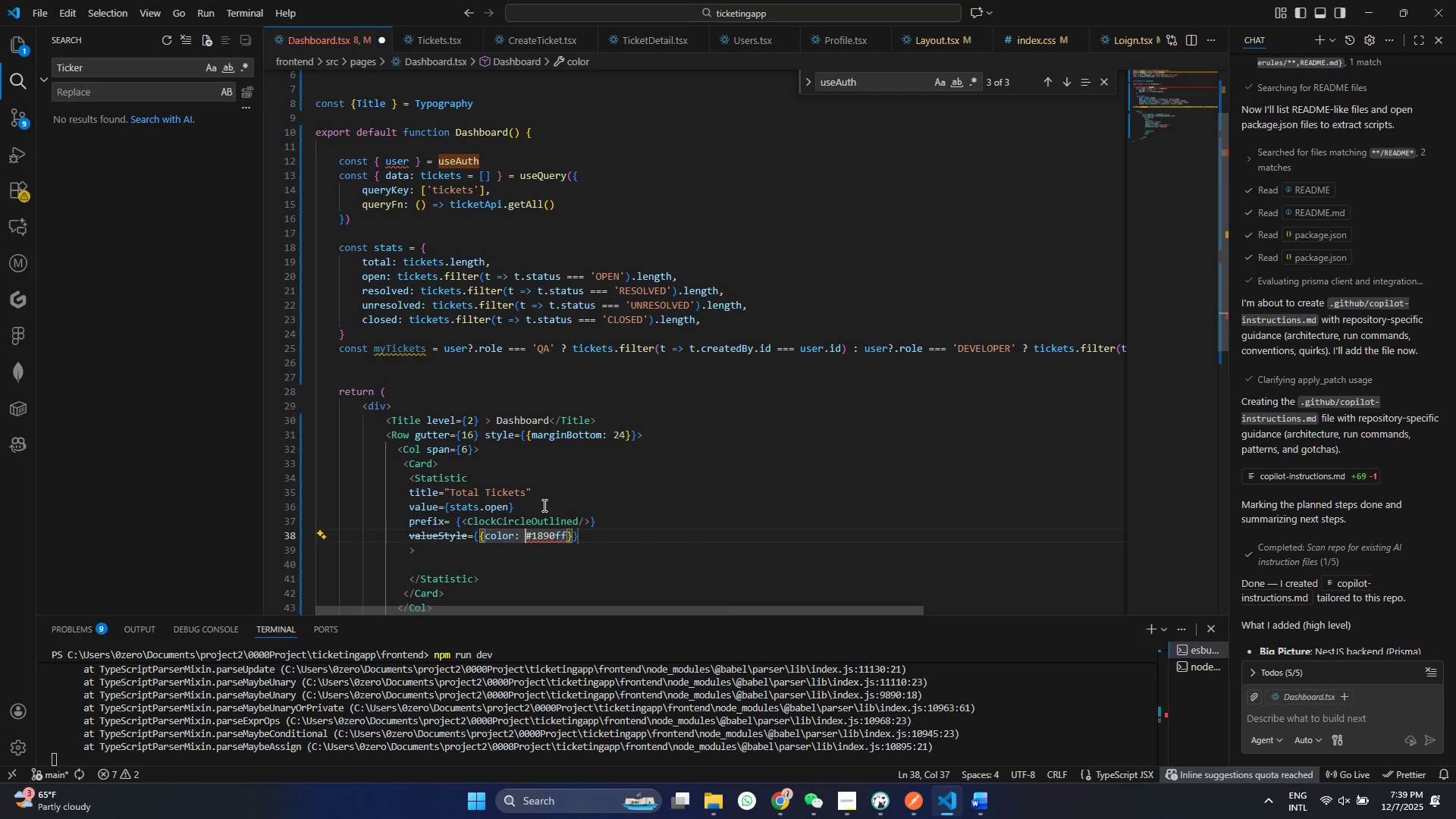 
key(Space)
 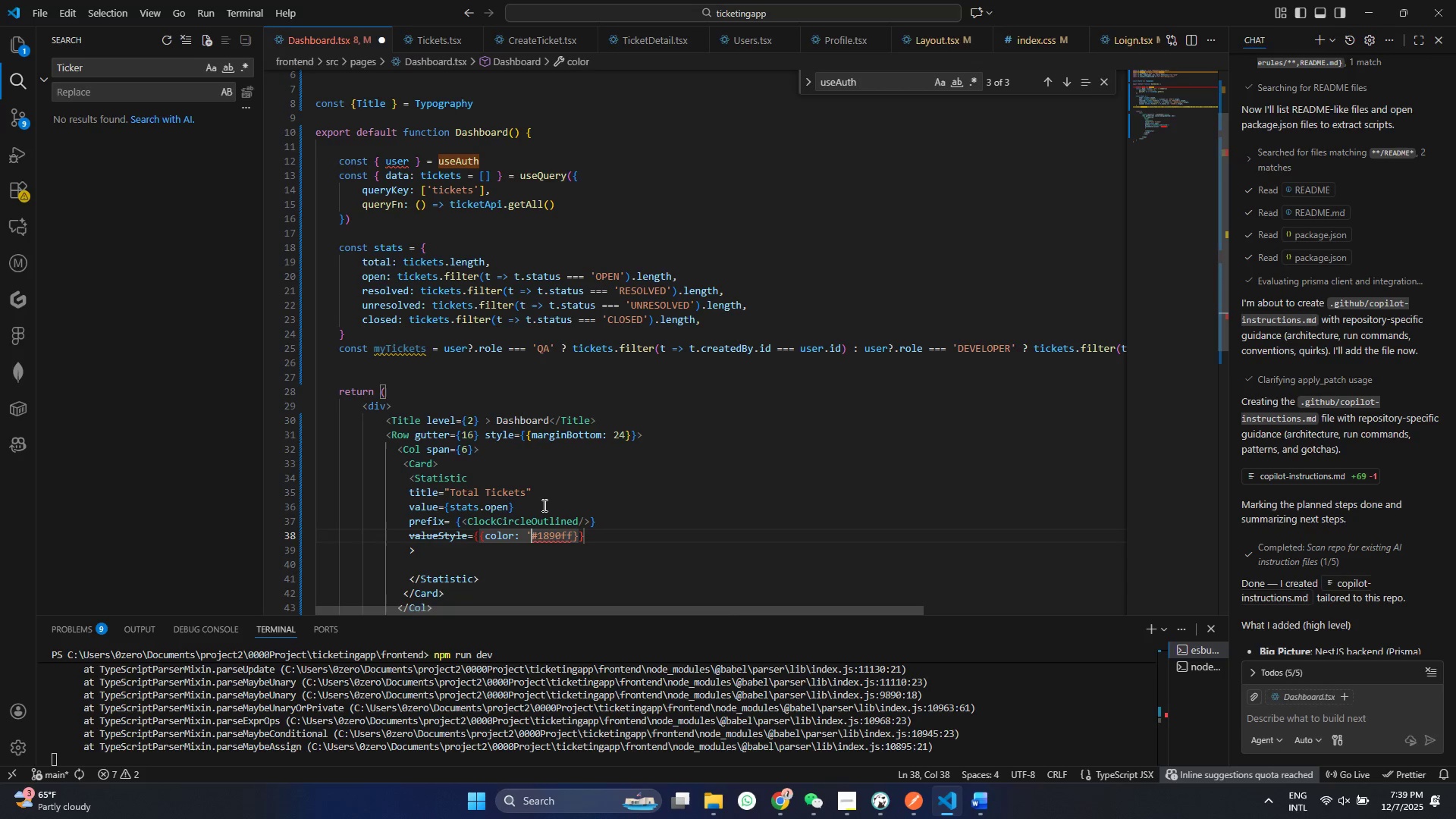 
key(Quote)
 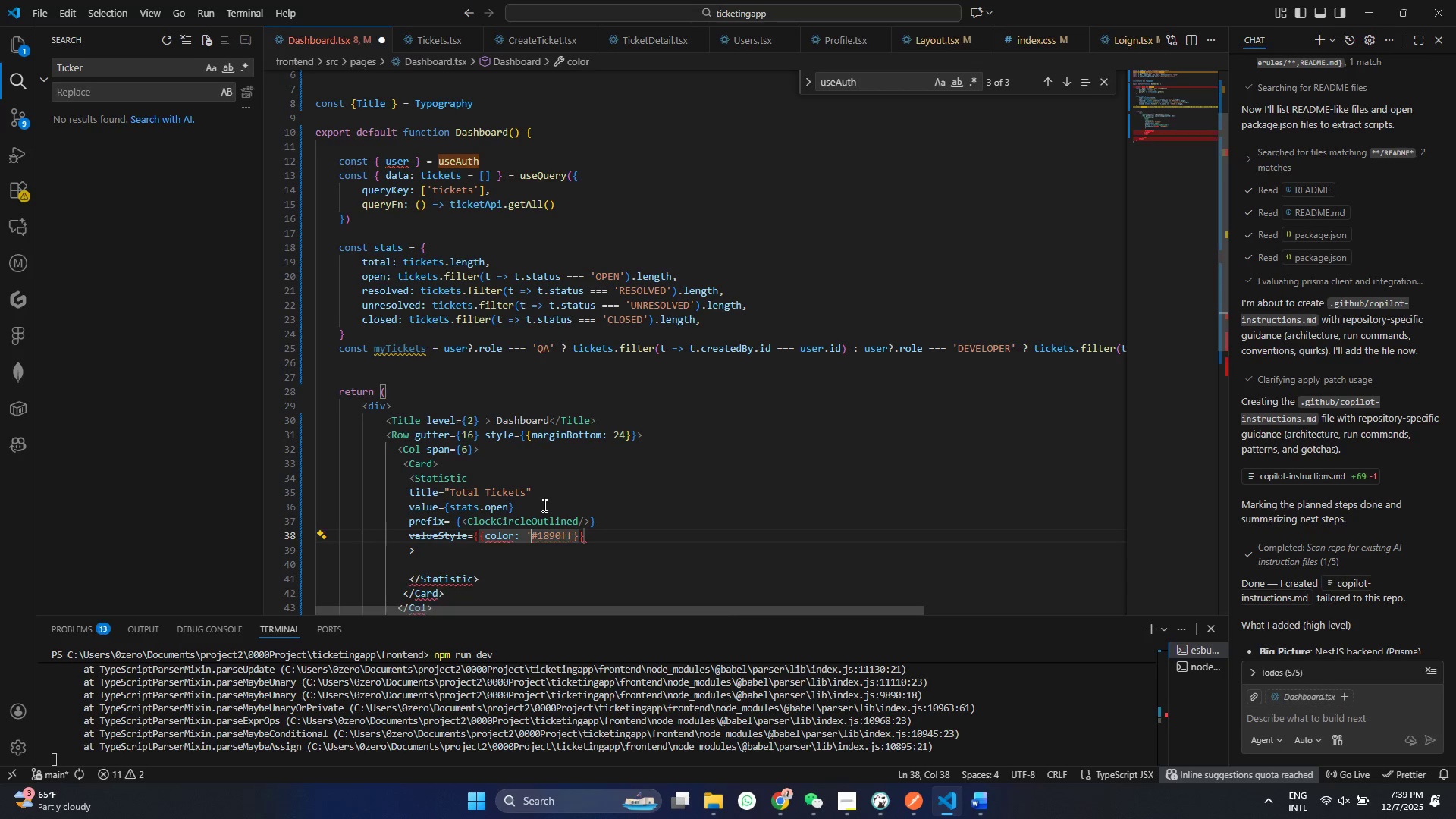 
key(Space)
 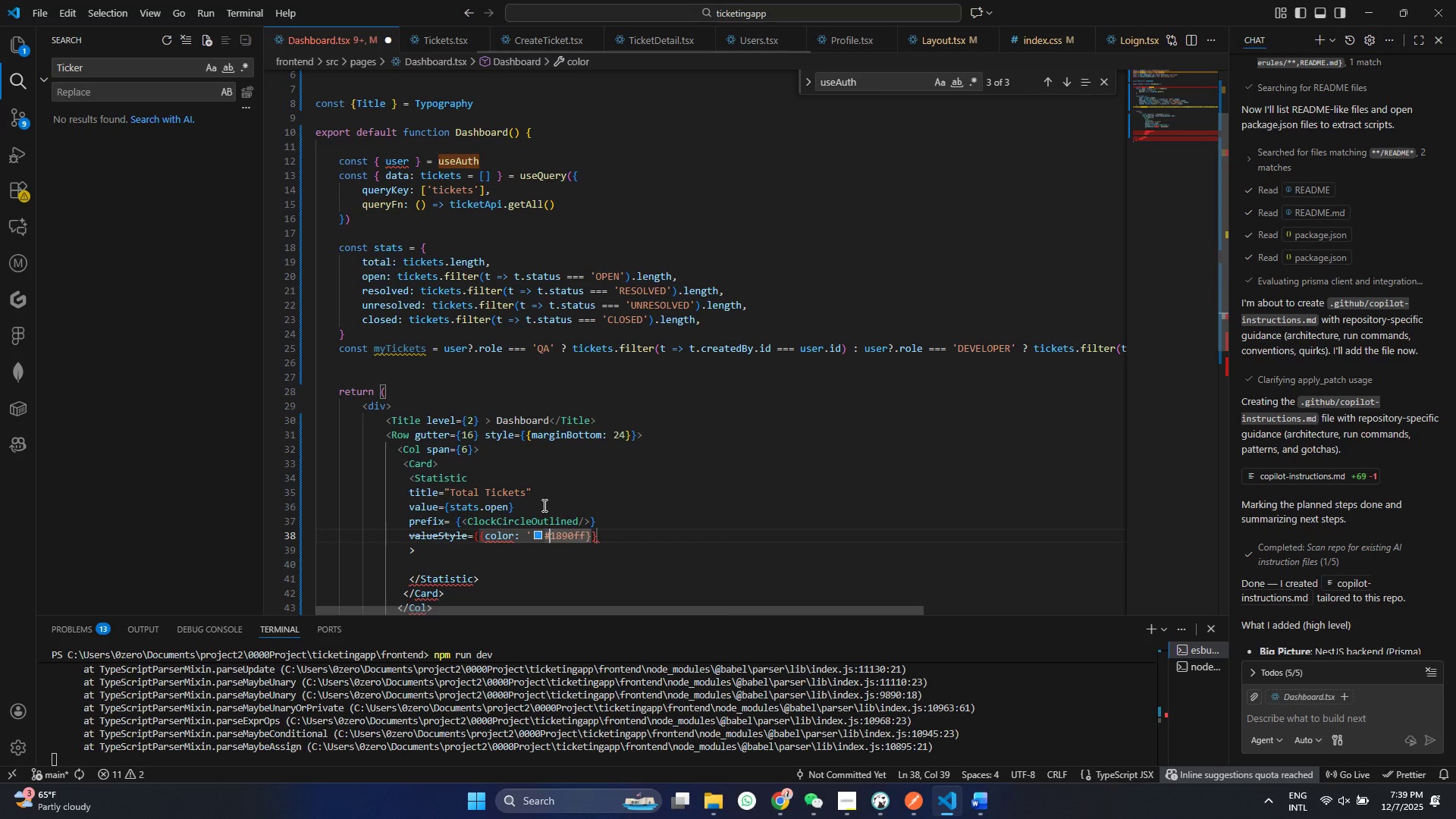 
key(ArrowRight)
 